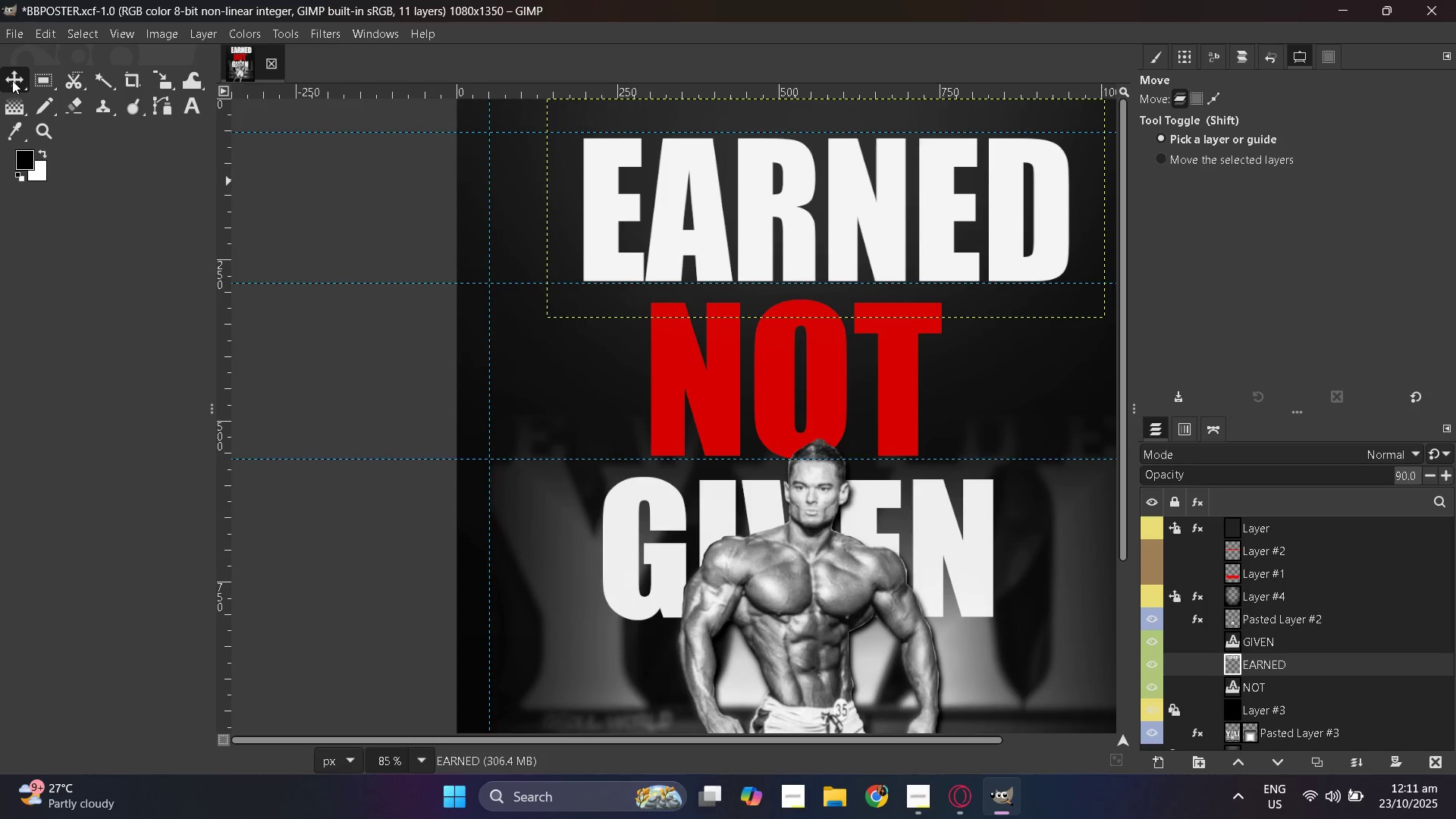 
right_click([12, 80])
 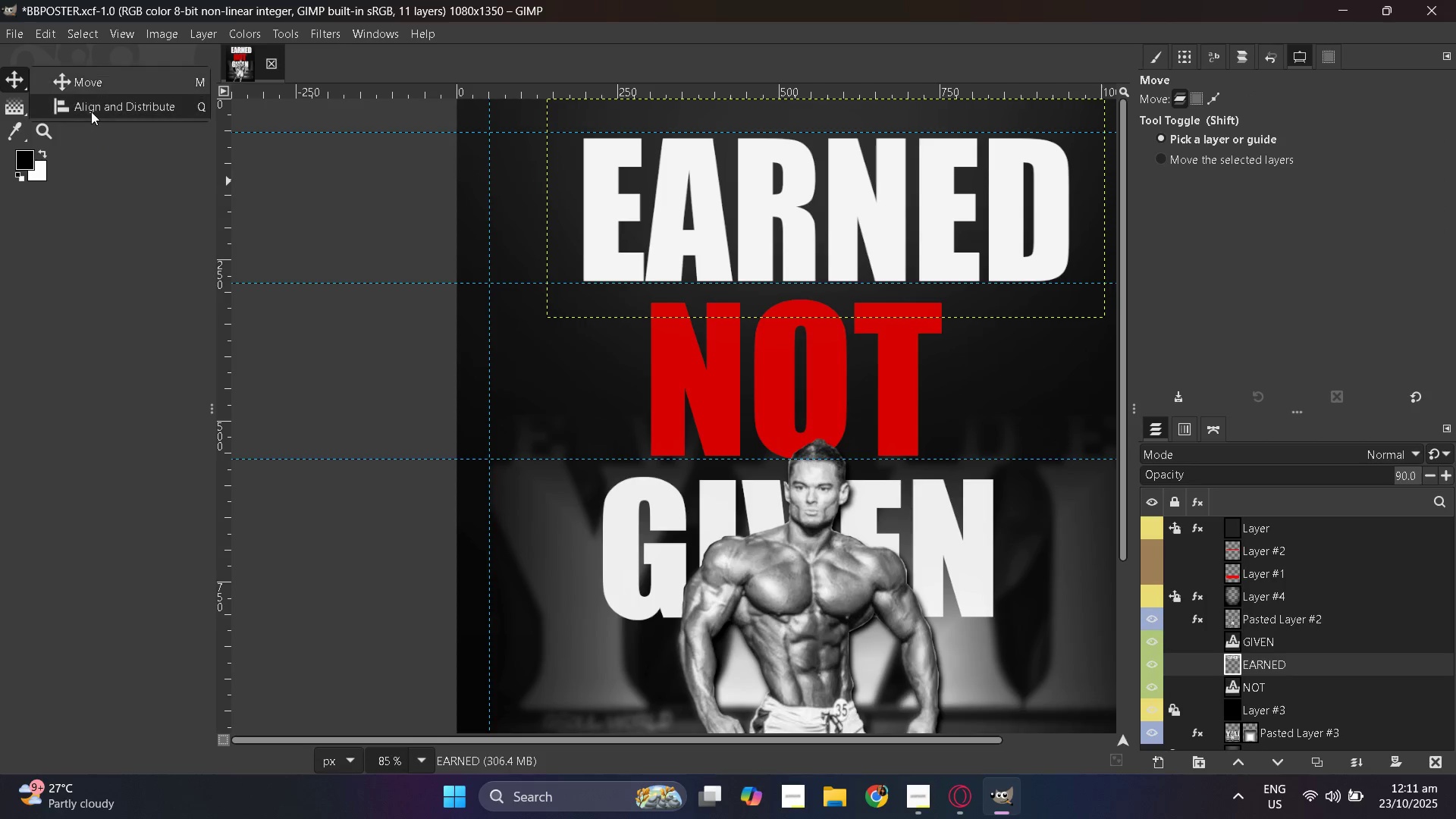 
left_click([93, 111])
 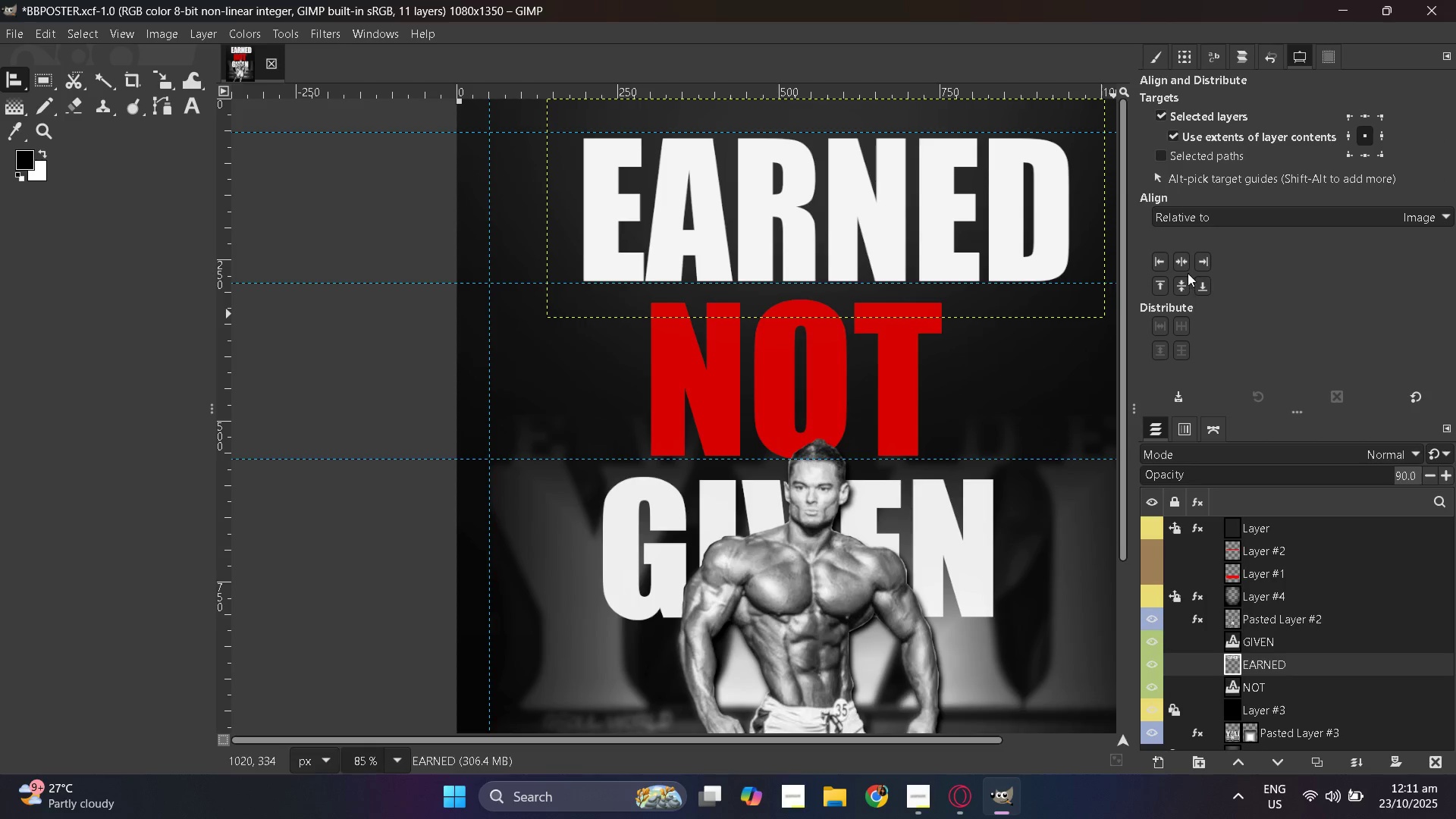 
left_click([1185, 262])
 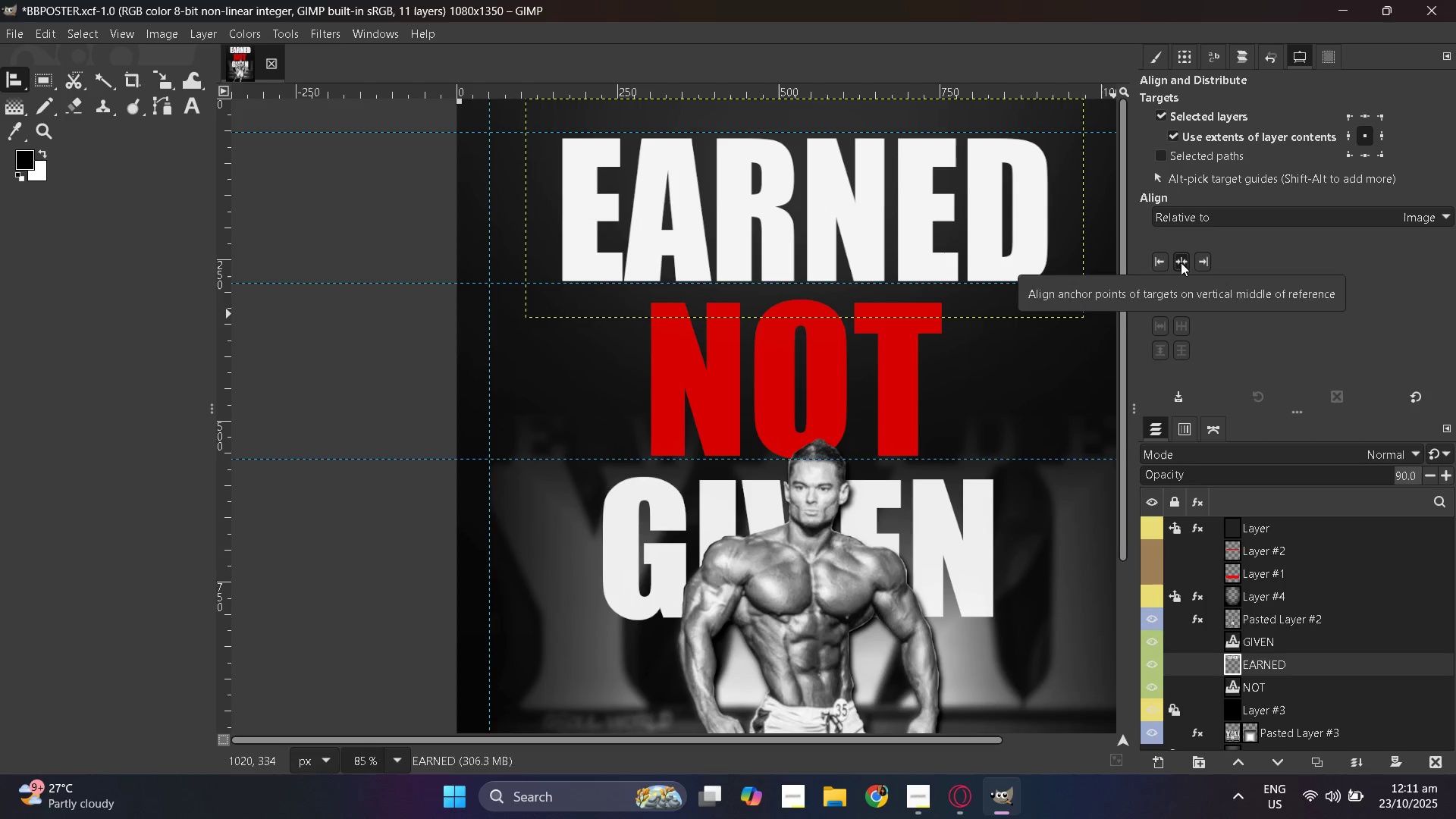 
hold_key(key=ControlLeft, duration=0.38)
scroll: coordinate [923, 262], scroll_direction: down, amount: 5.0
 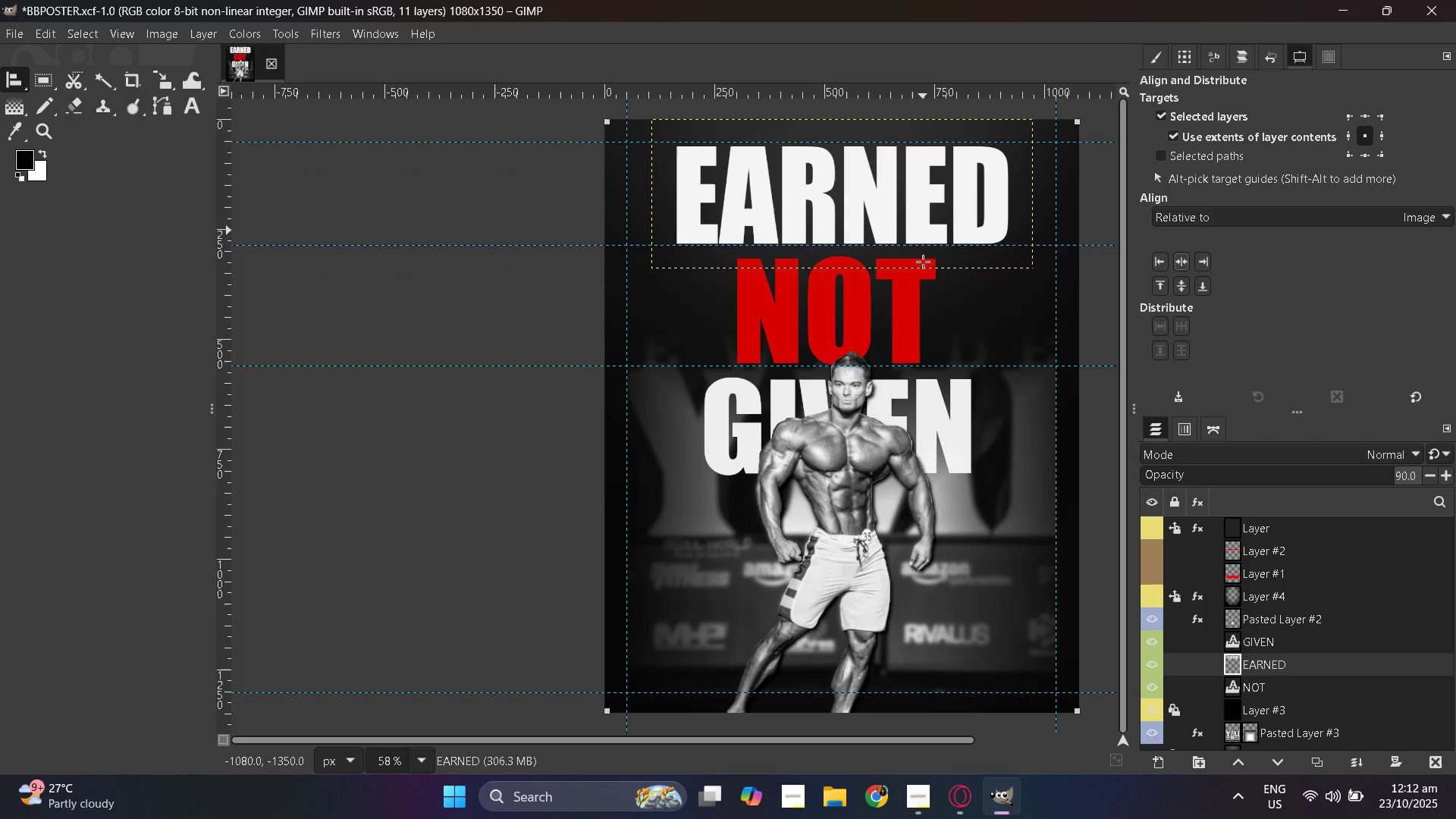 
wait(6.92)
 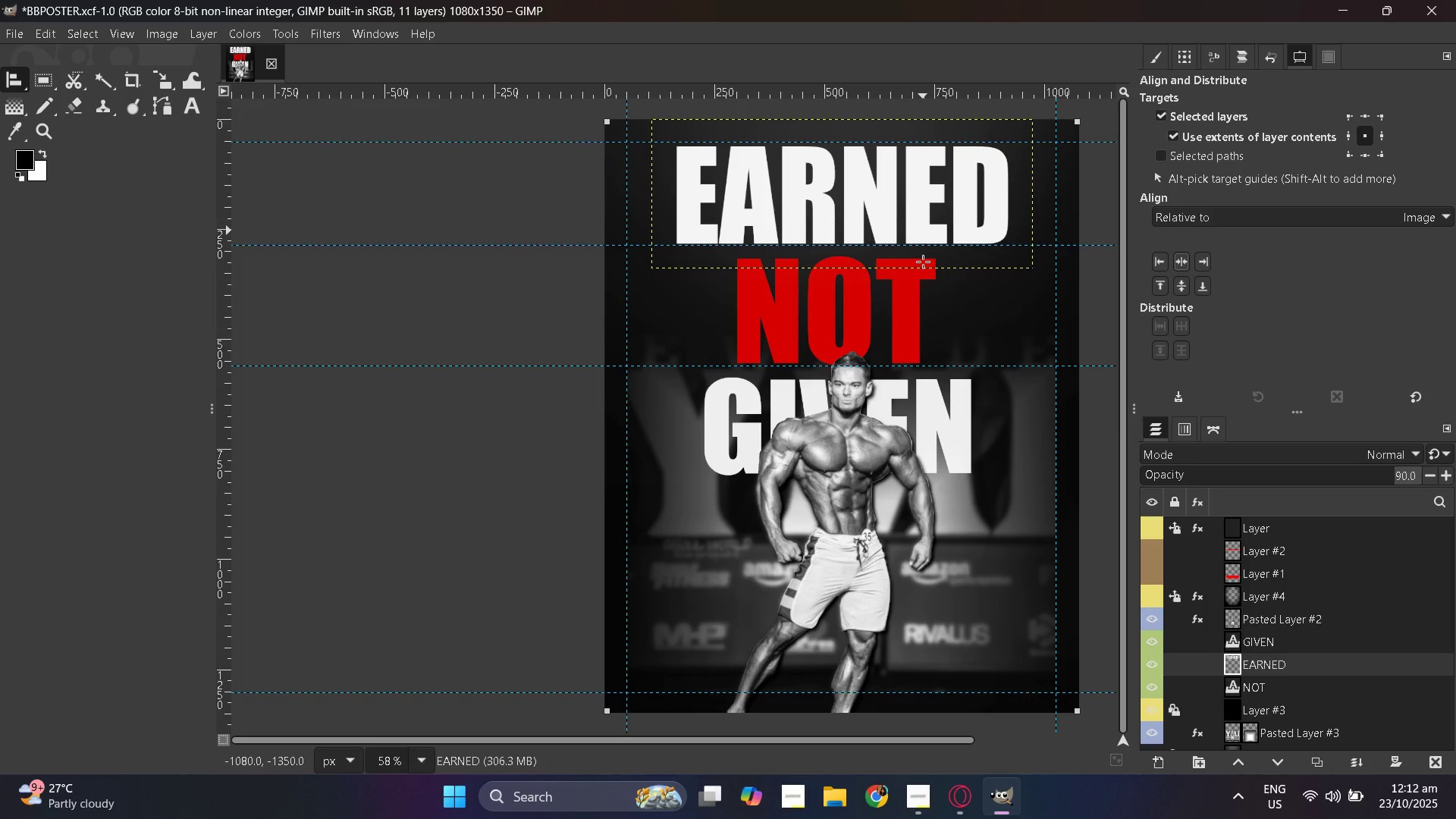 
hold_key(key=ControlLeft, duration=0.3)
scroll: coordinate [962, 558], scroll_direction: up, amount: 2.0
 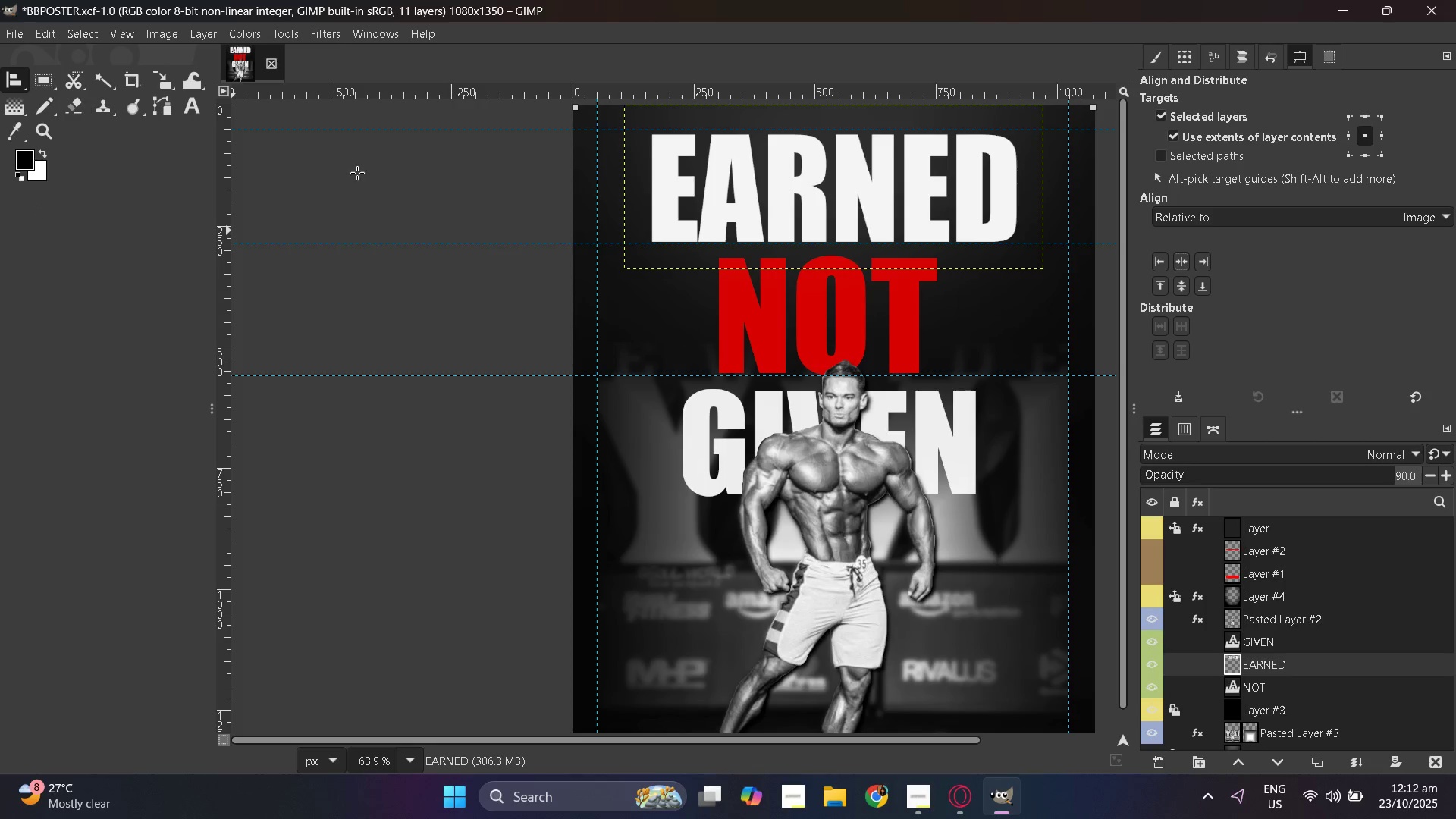 
wait(6.89)
 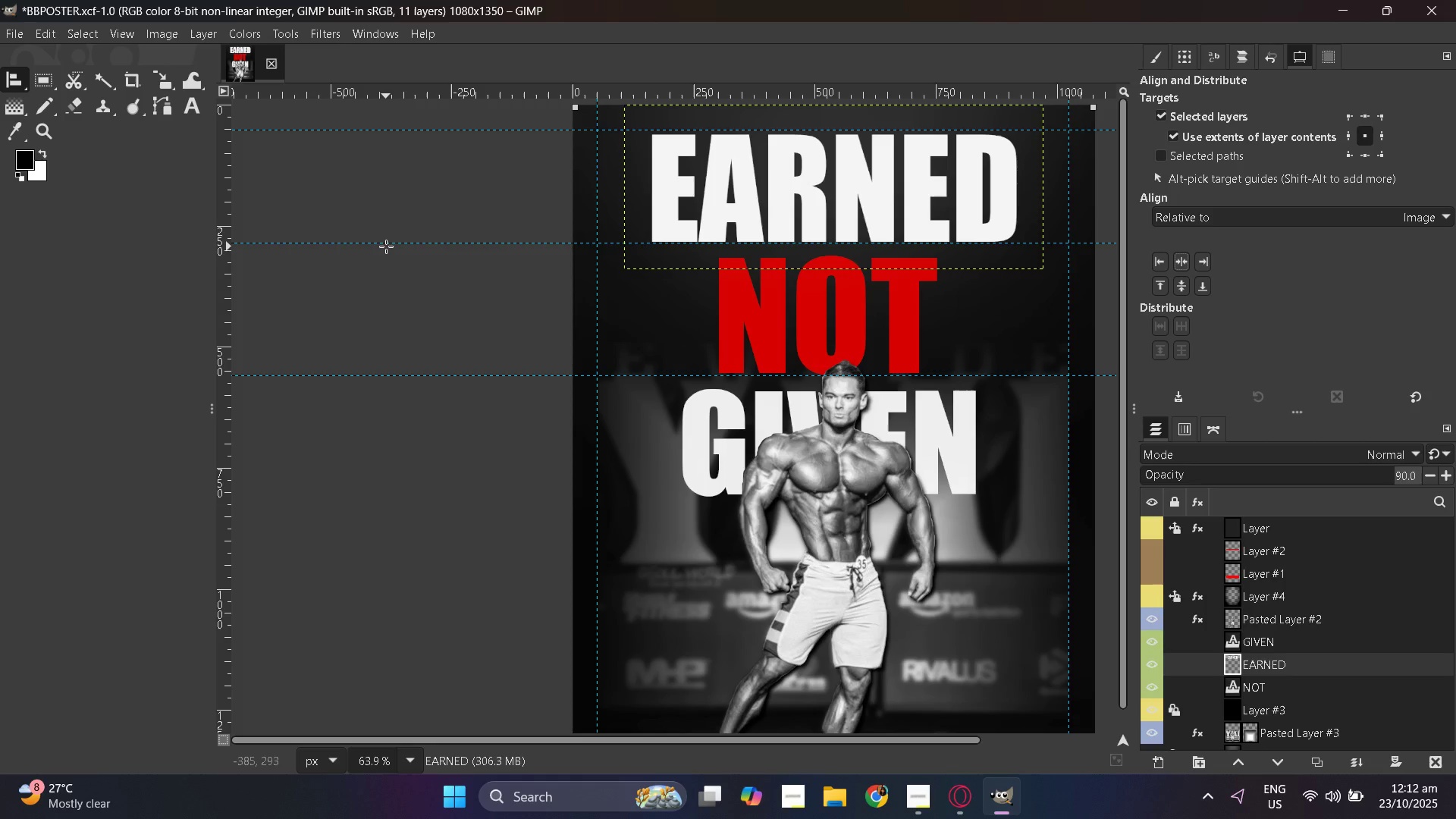 
left_click([167, 77])
 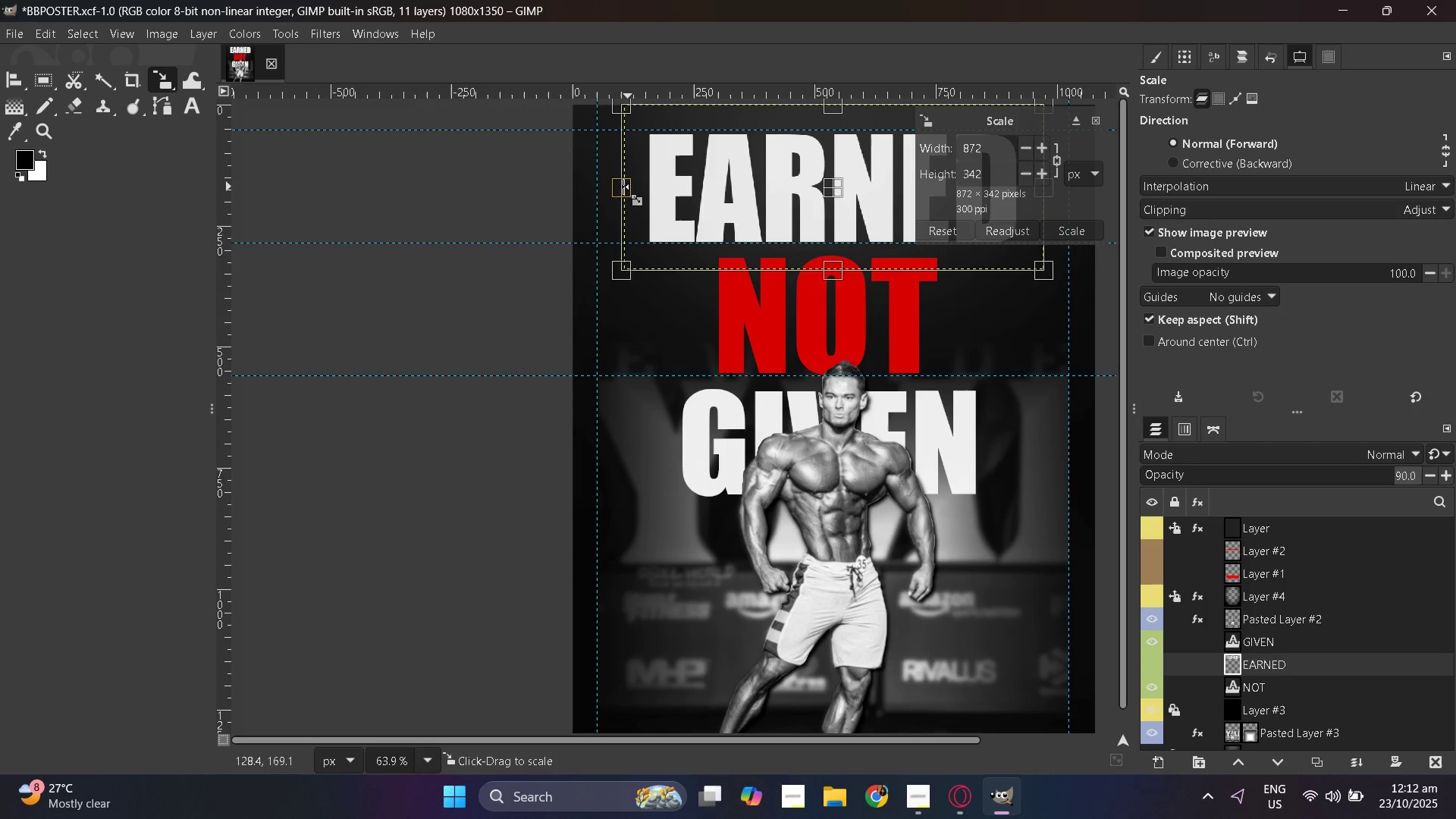 
wait(5.58)
 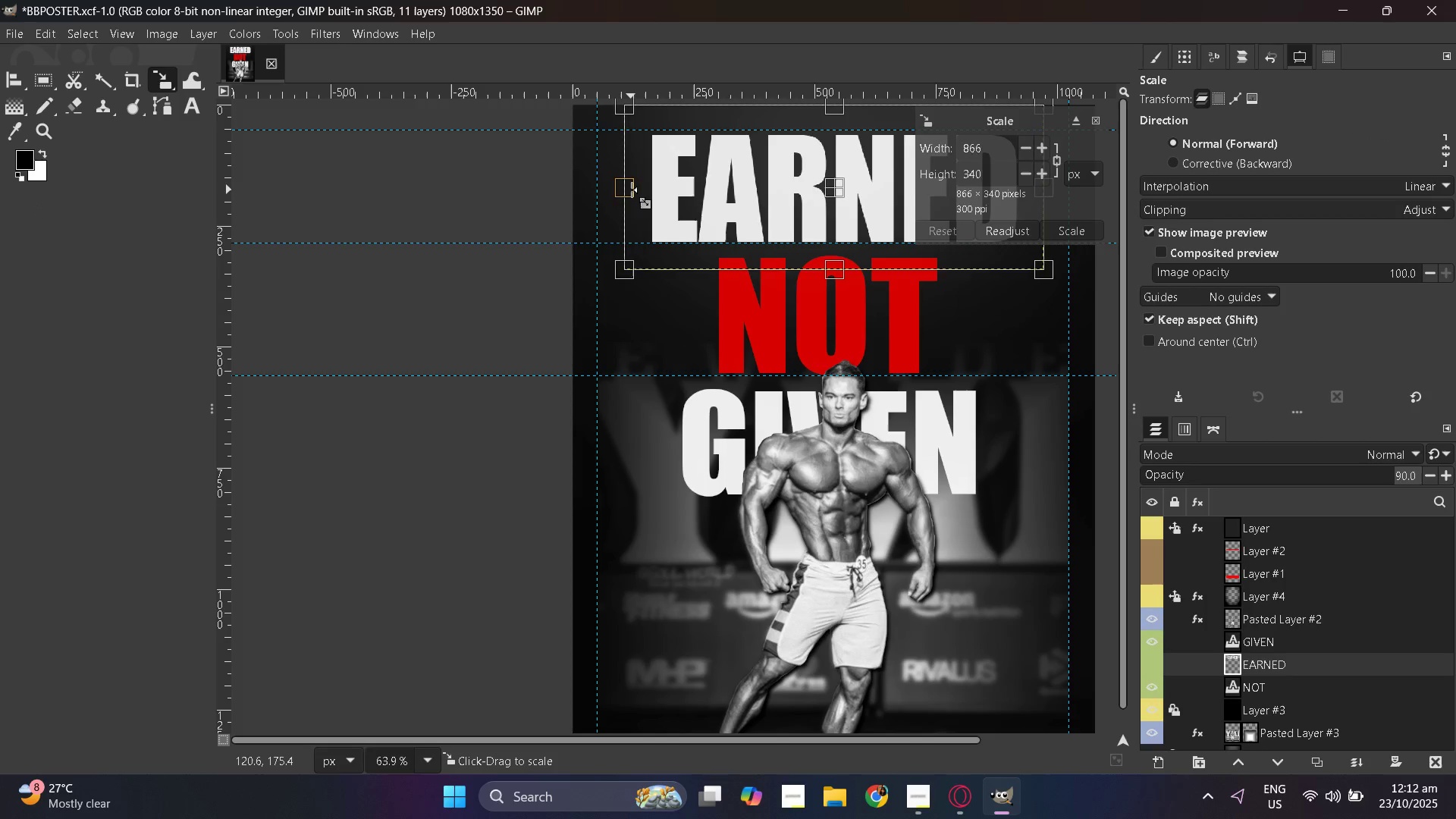 
key(Control+Z)
 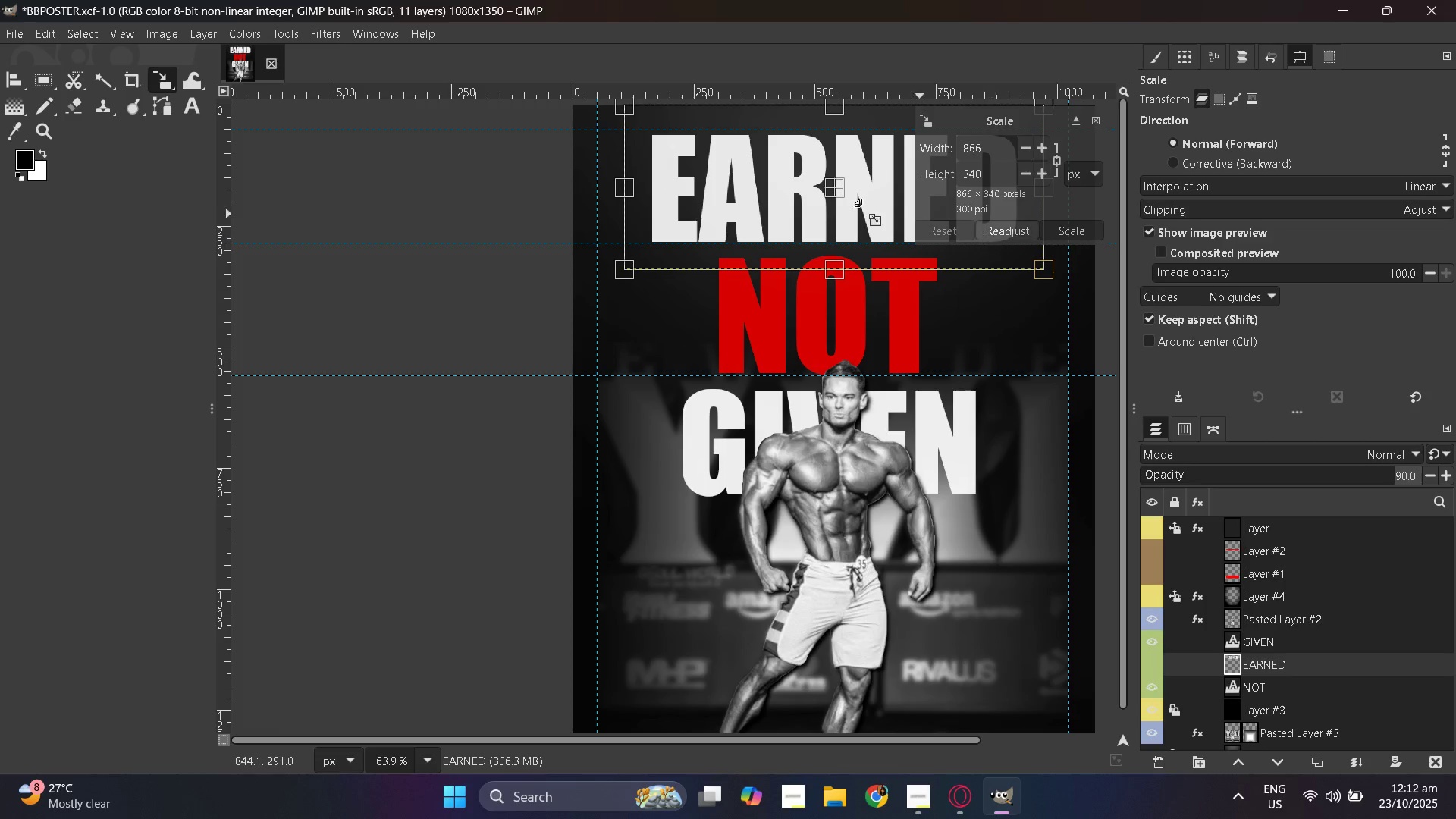 
hold_key(key=ShiftLeft, duration=1.53)
 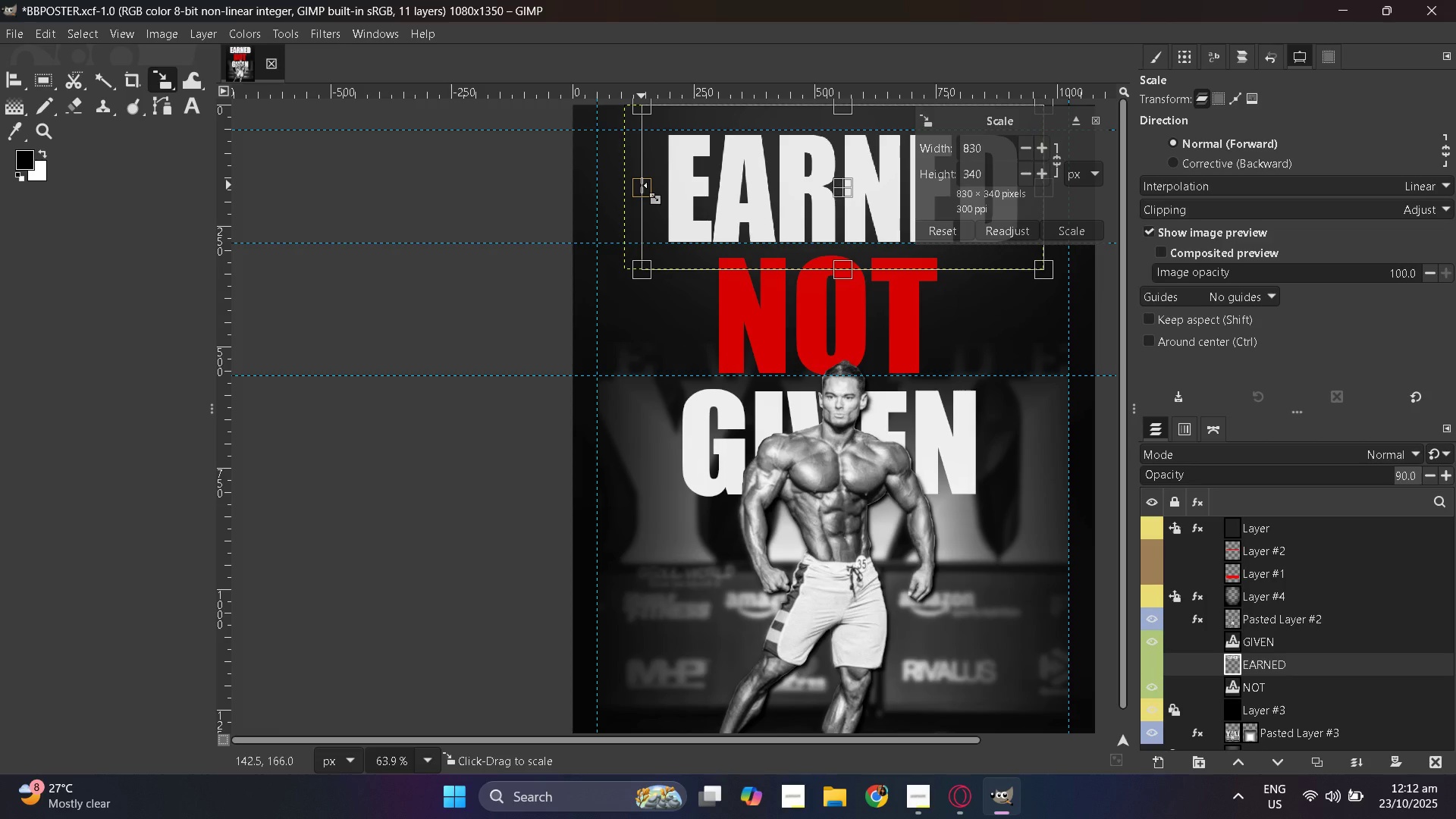 
hold_key(key=ShiftLeft, duration=1.52)
 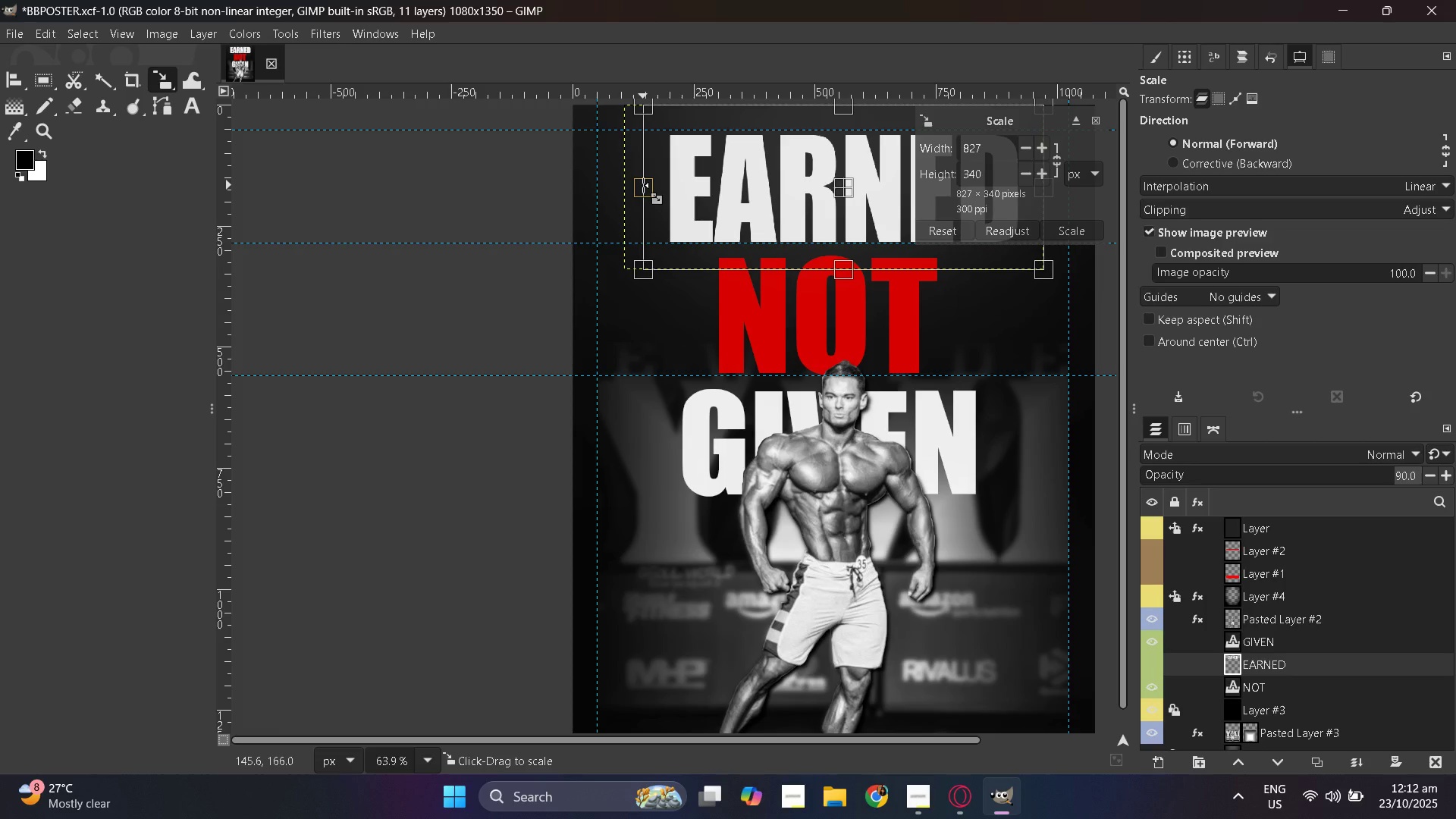 
hold_key(key=ShiftLeft, duration=1.52)
 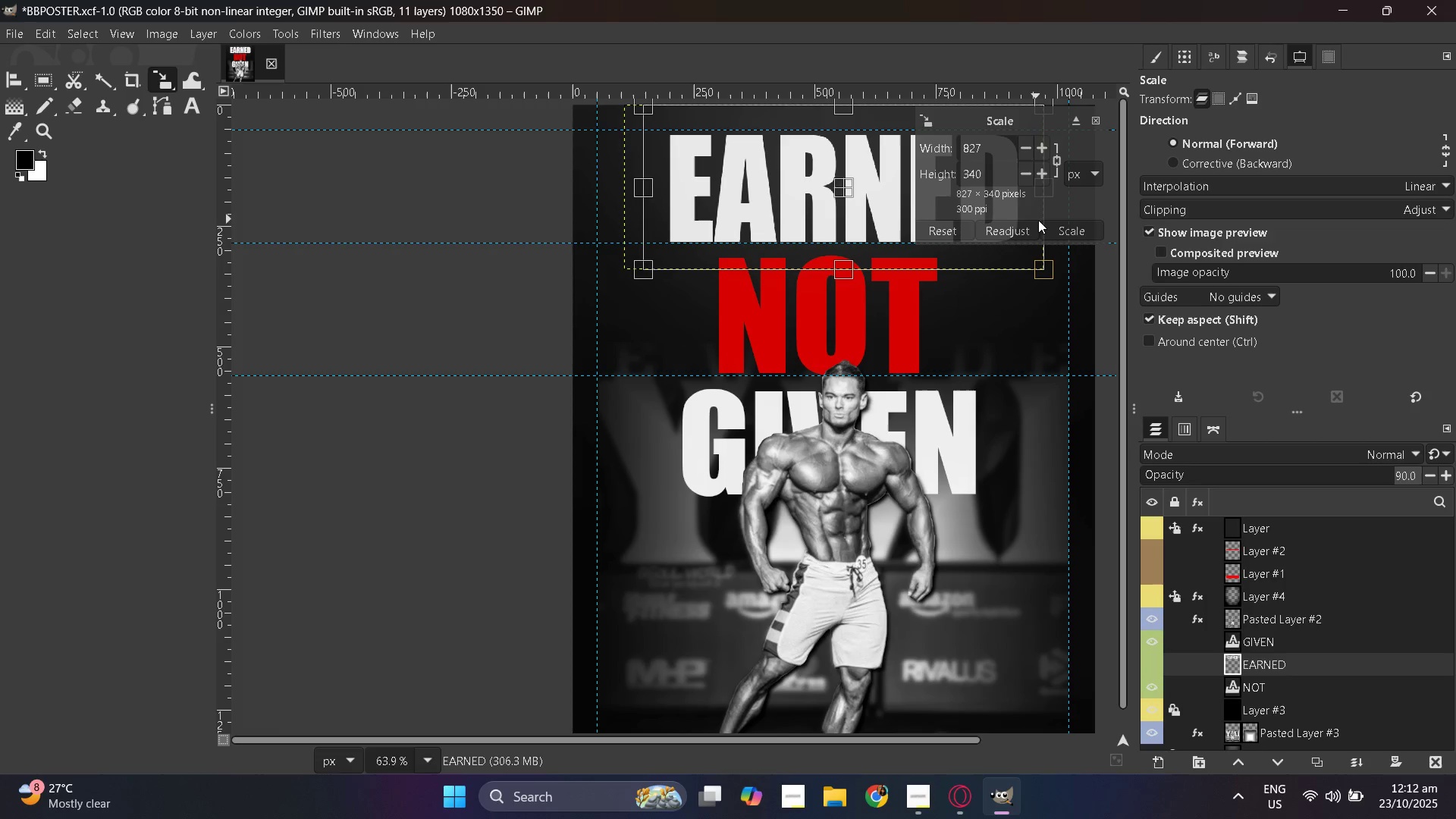 
key(Shift+ShiftLeft)
 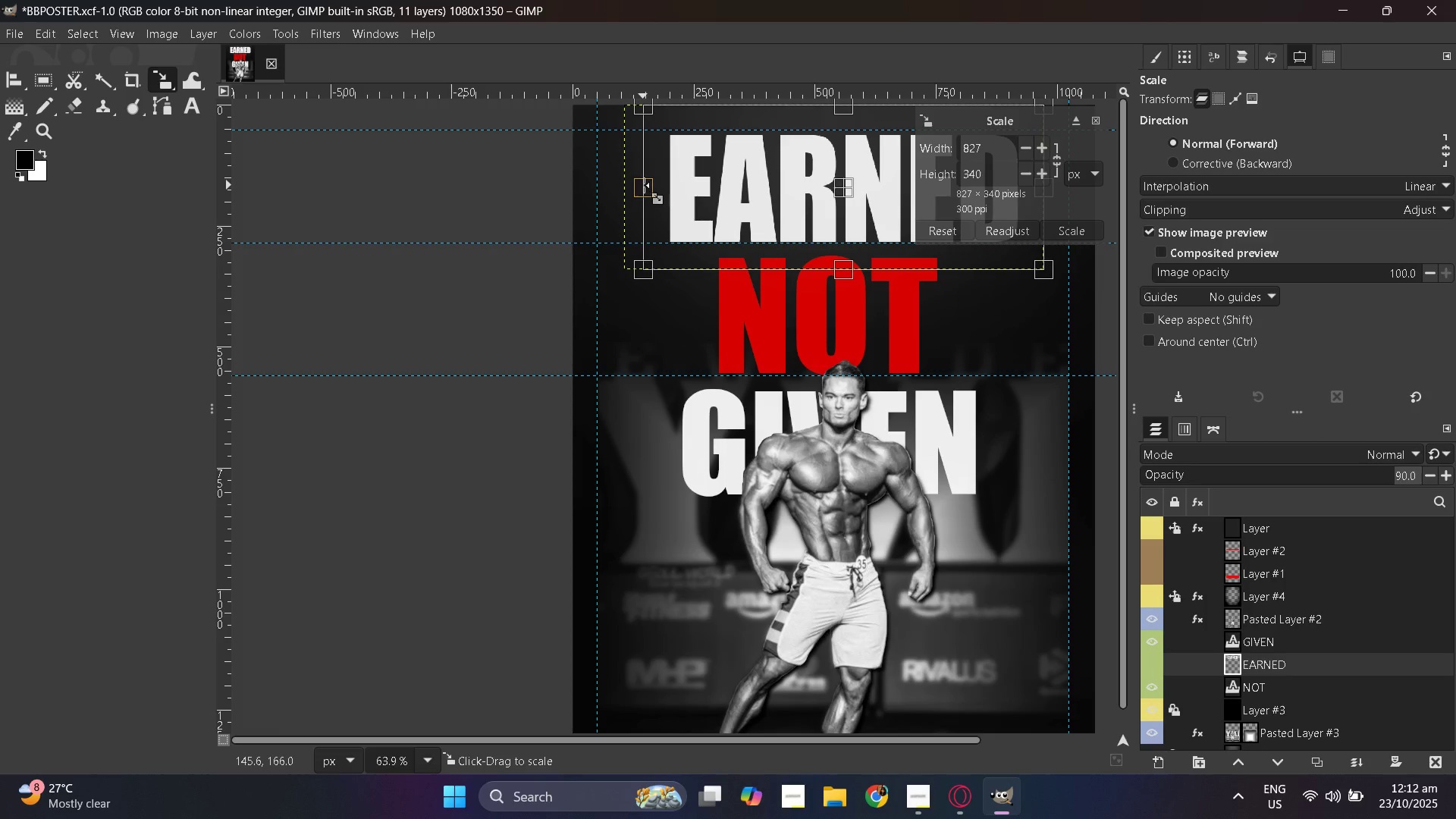 
key(Shift+ShiftLeft)
 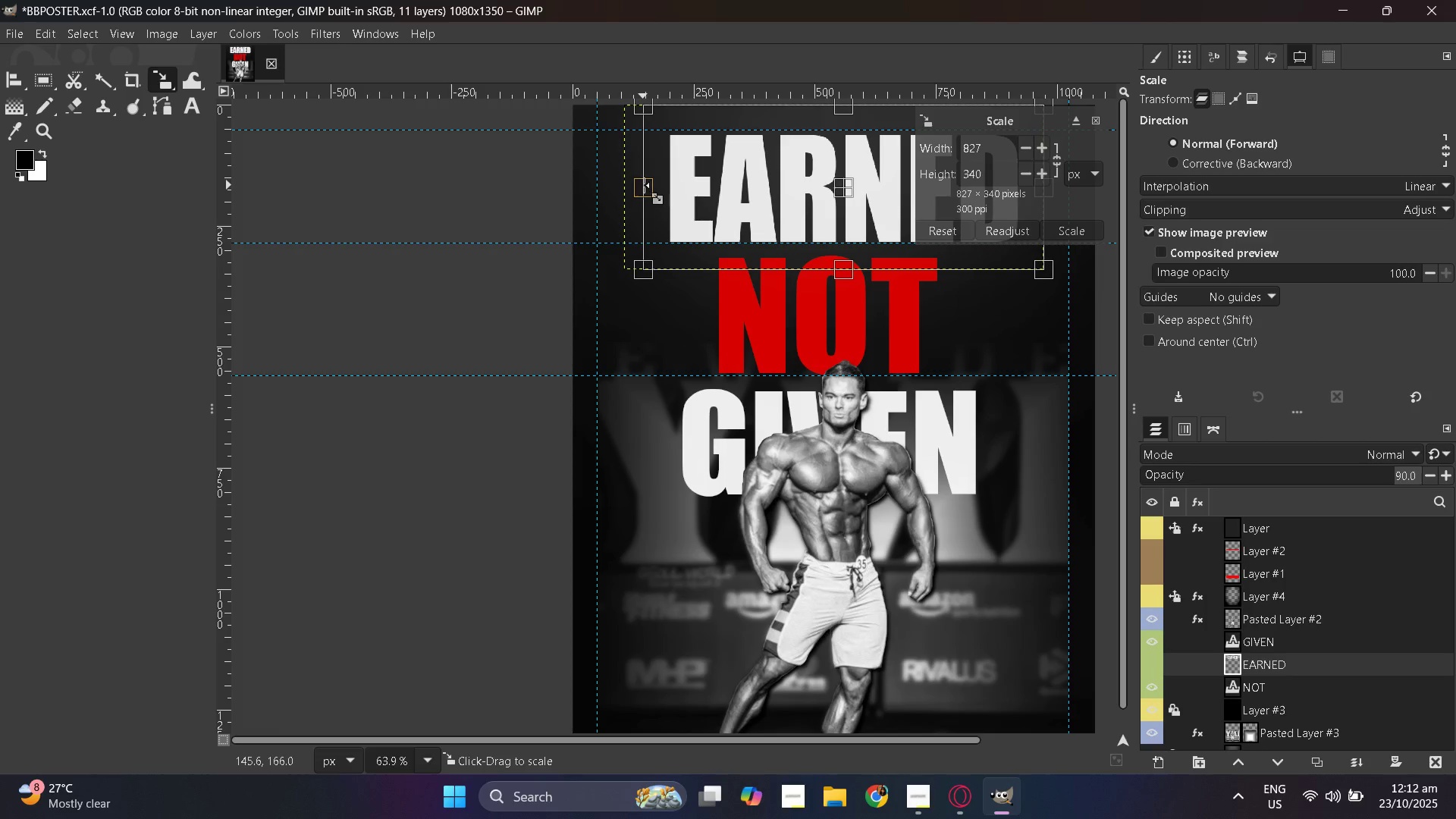 
key(Shift+ShiftLeft)
 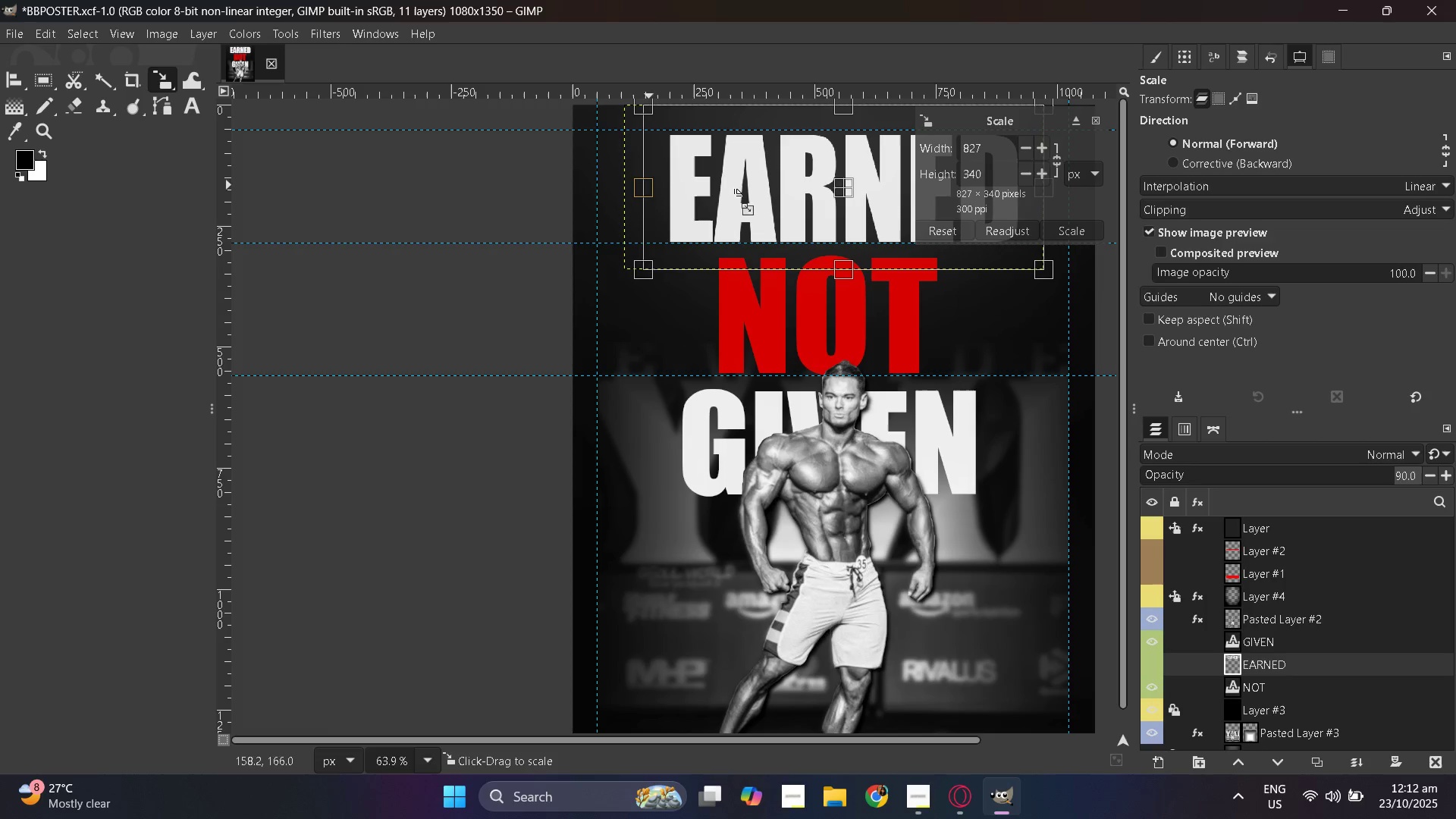 
key(Shift+ShiftLeft)
 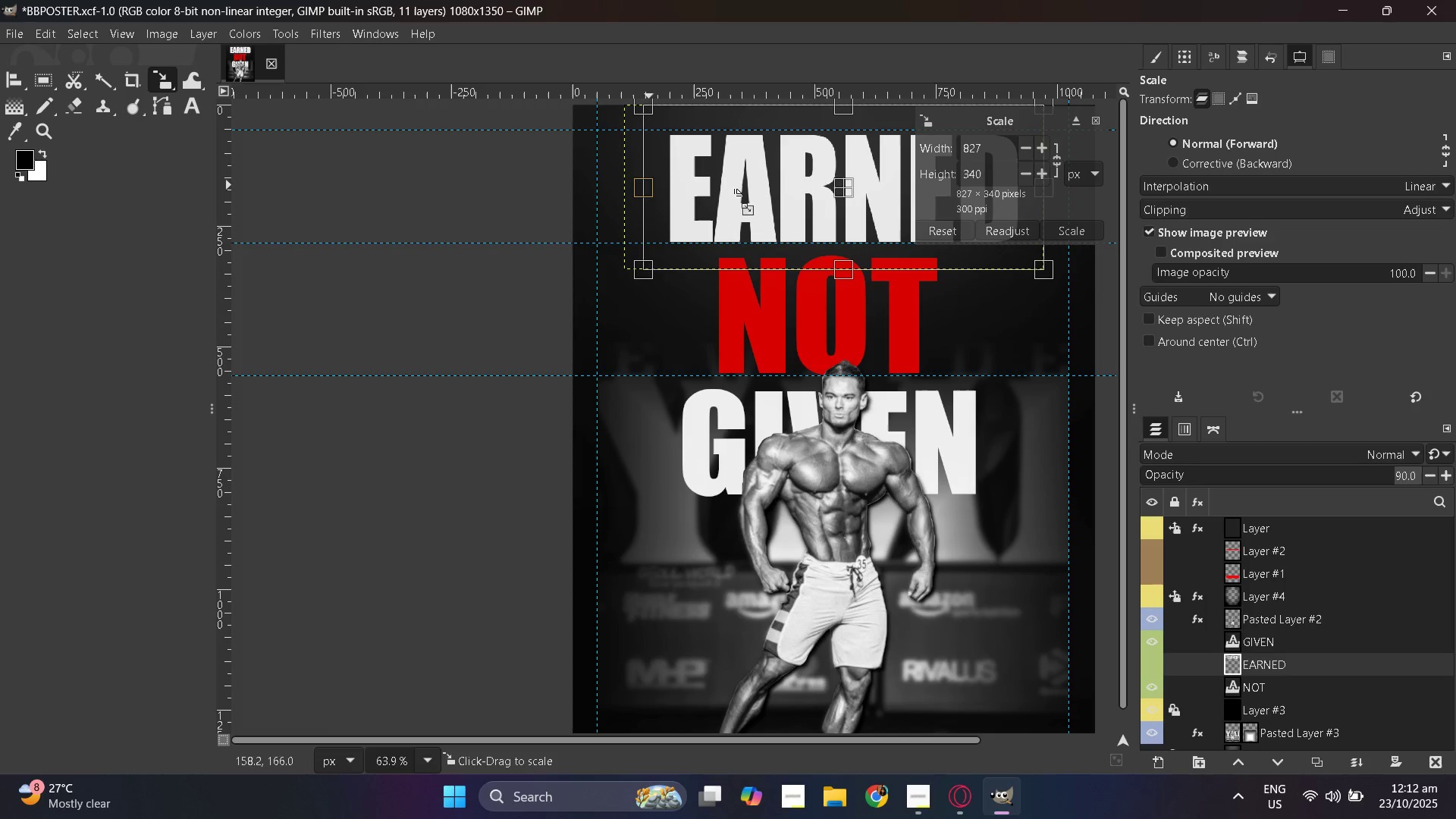 
key(Shift+ShiftLeft)
 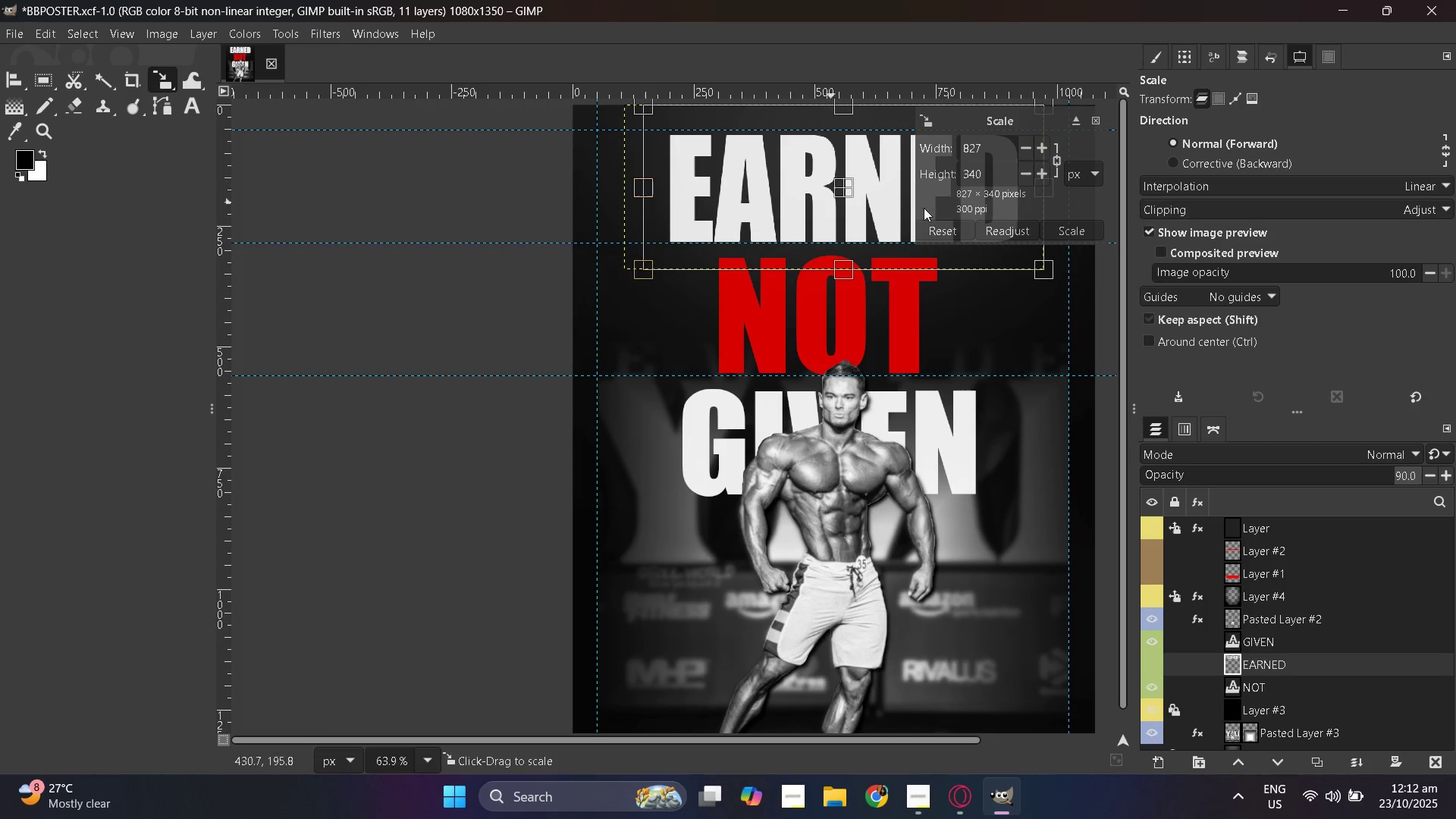 
key(Shift+ShiftLeft)
 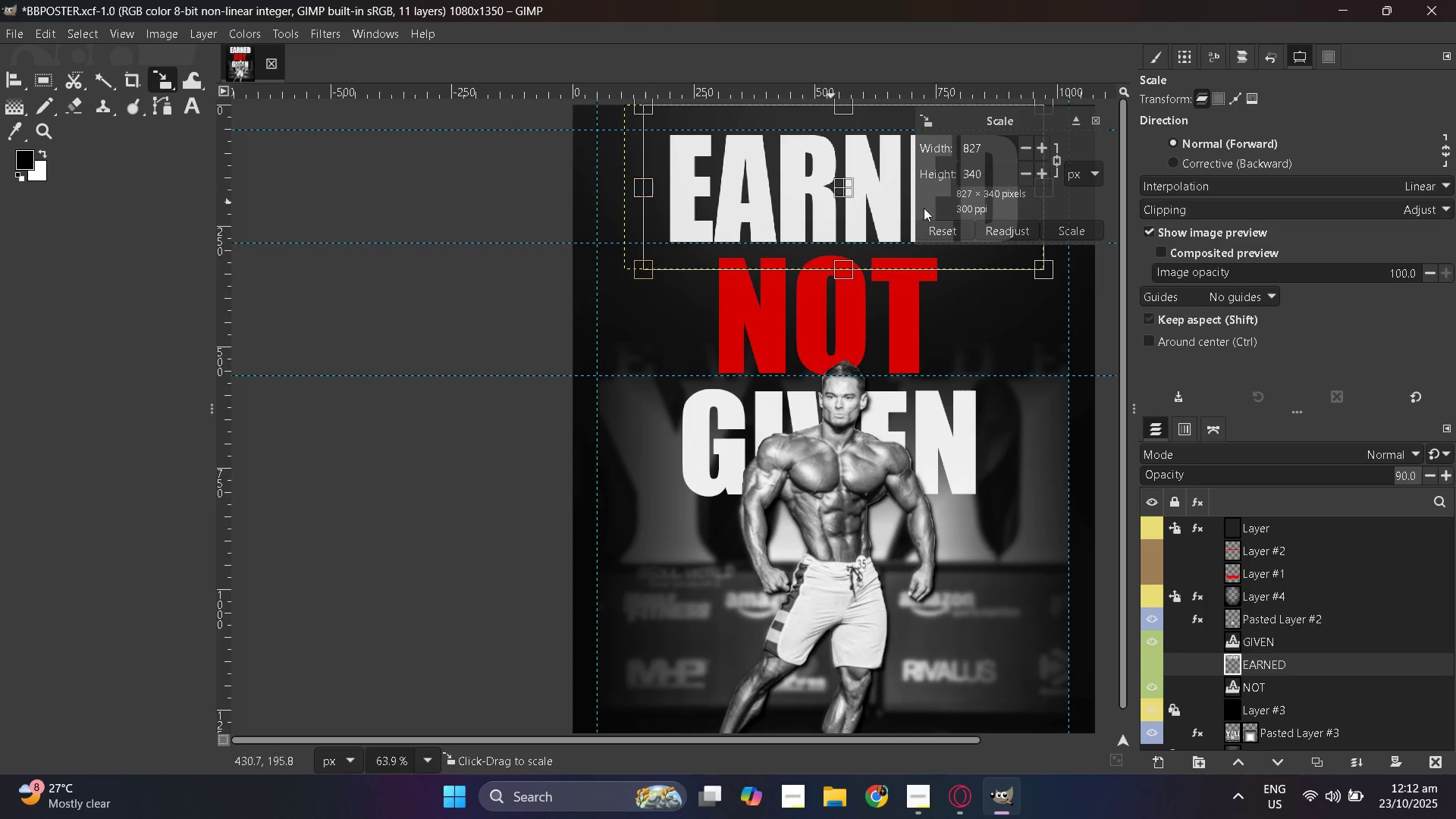 
key(Shift+ShiftLeft)
 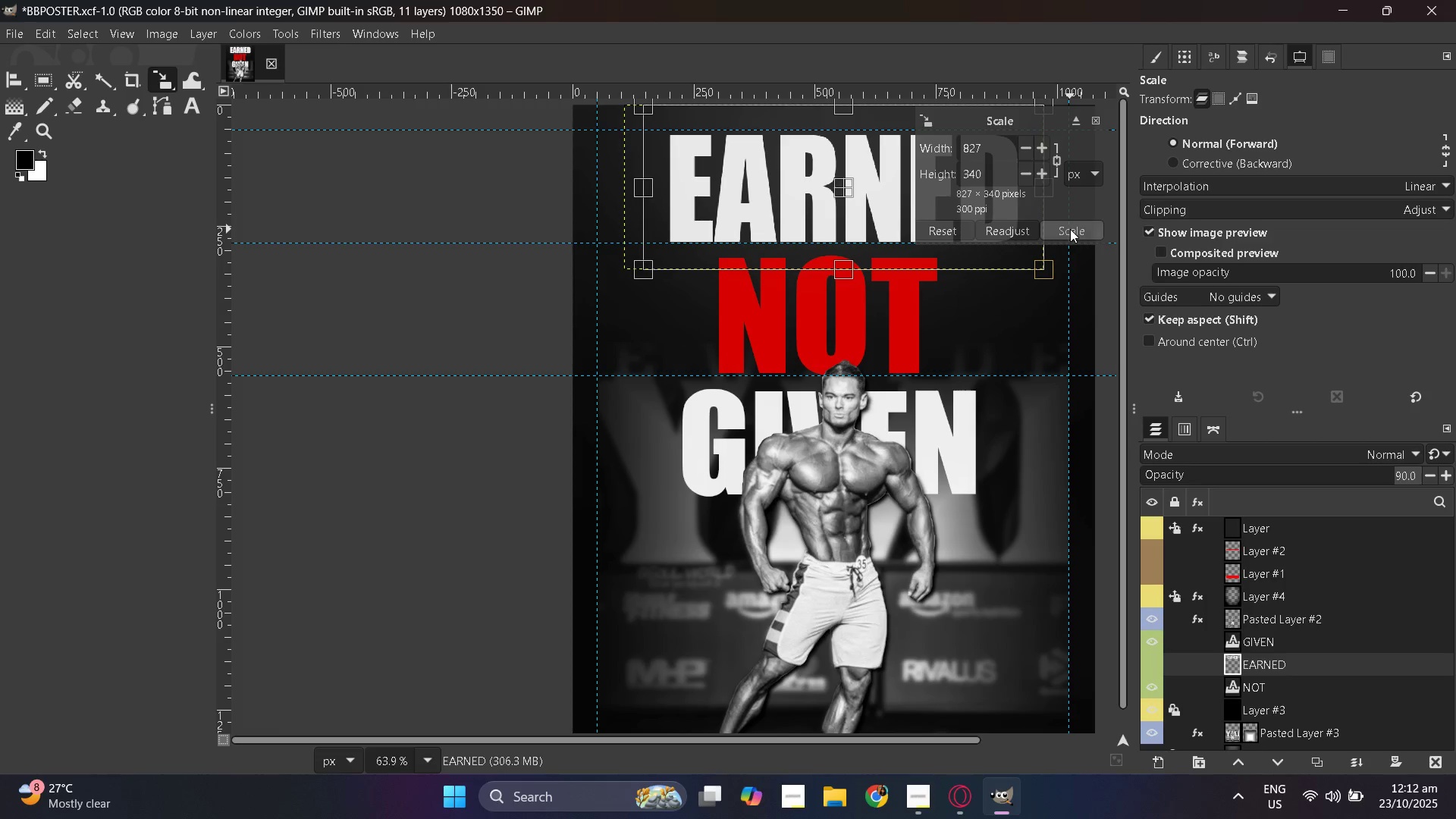 
left_click([1070, 229])
 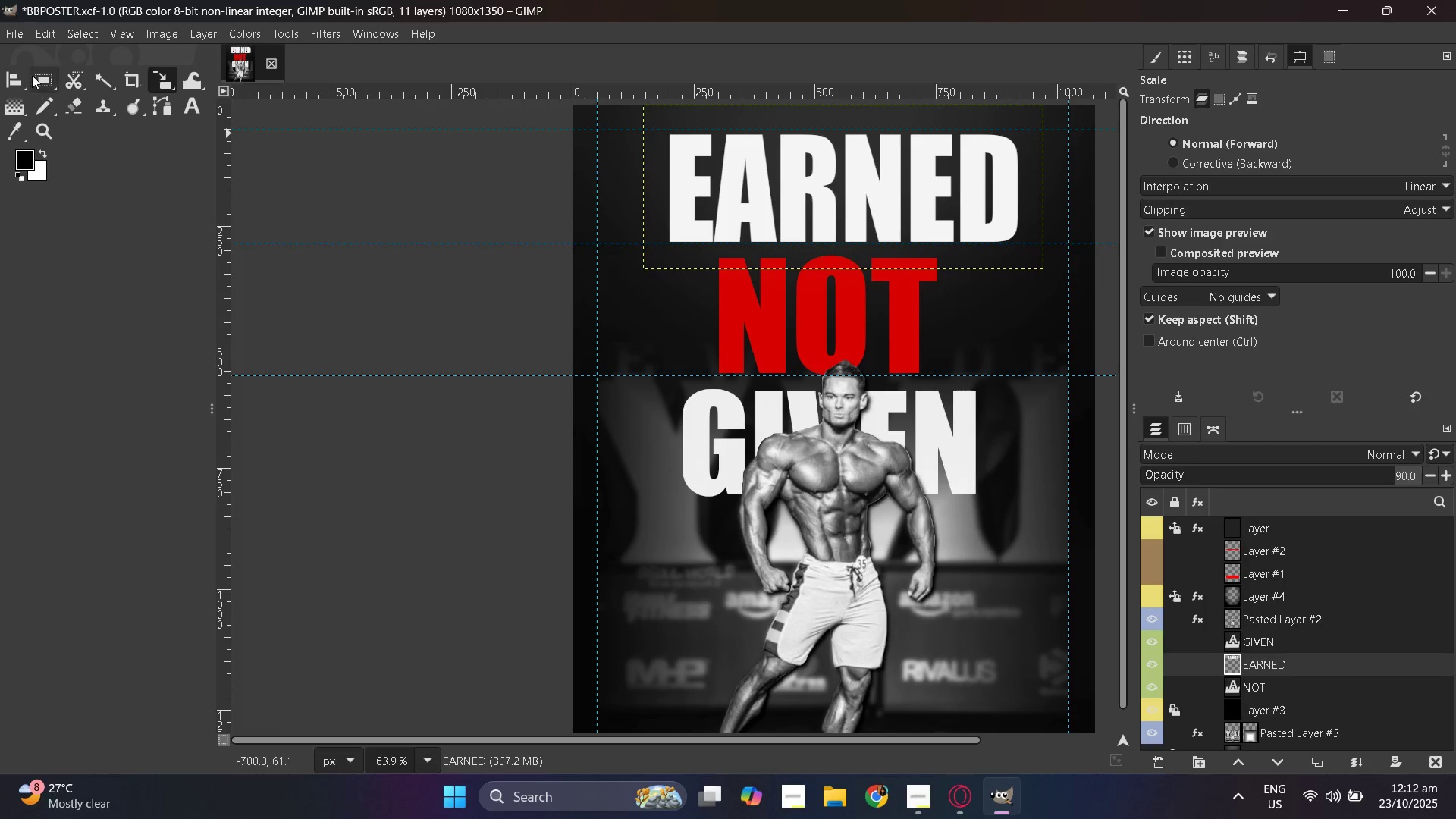 
left_click([19, 71])
 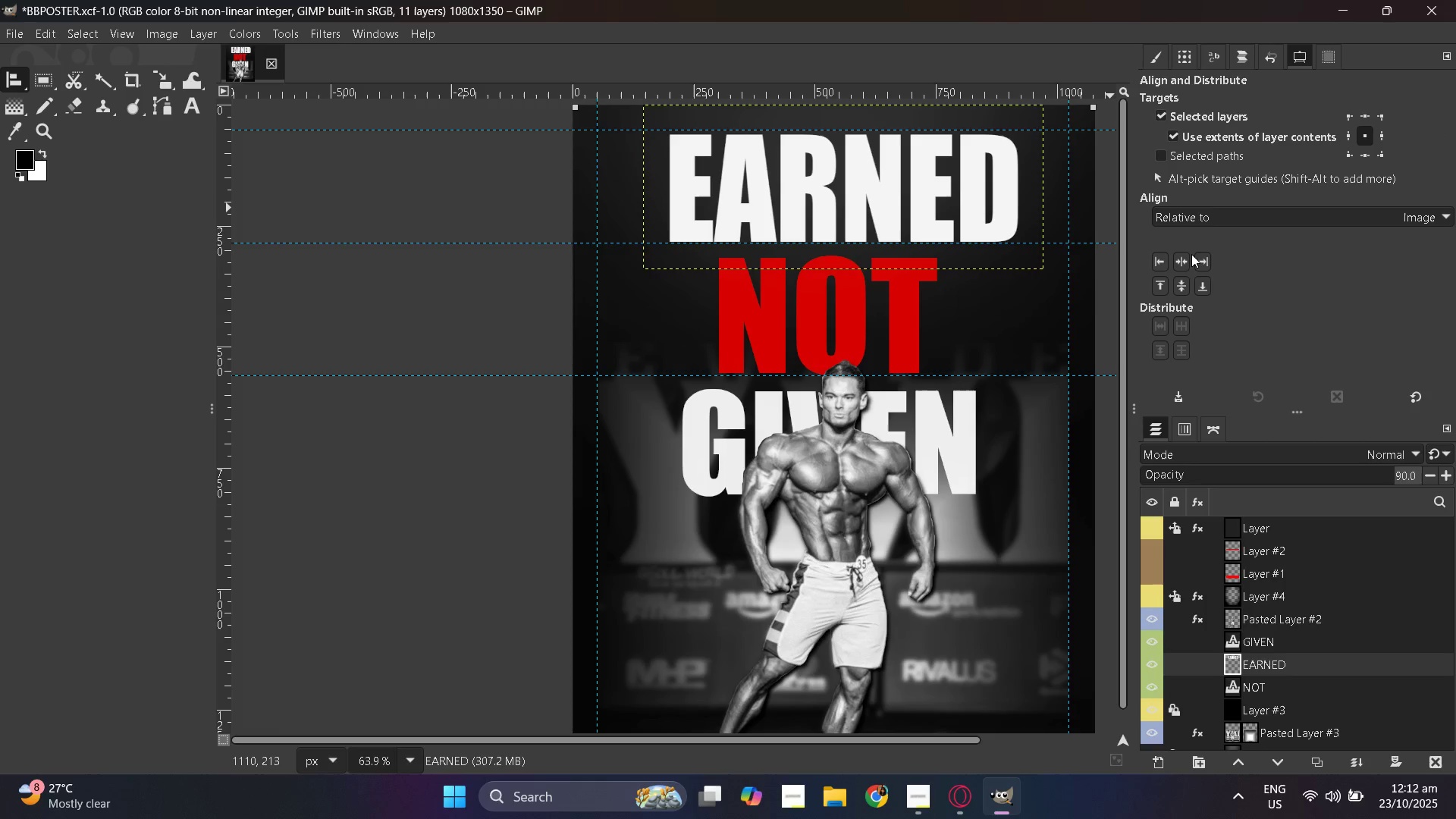 
left_click([1187, 259])
 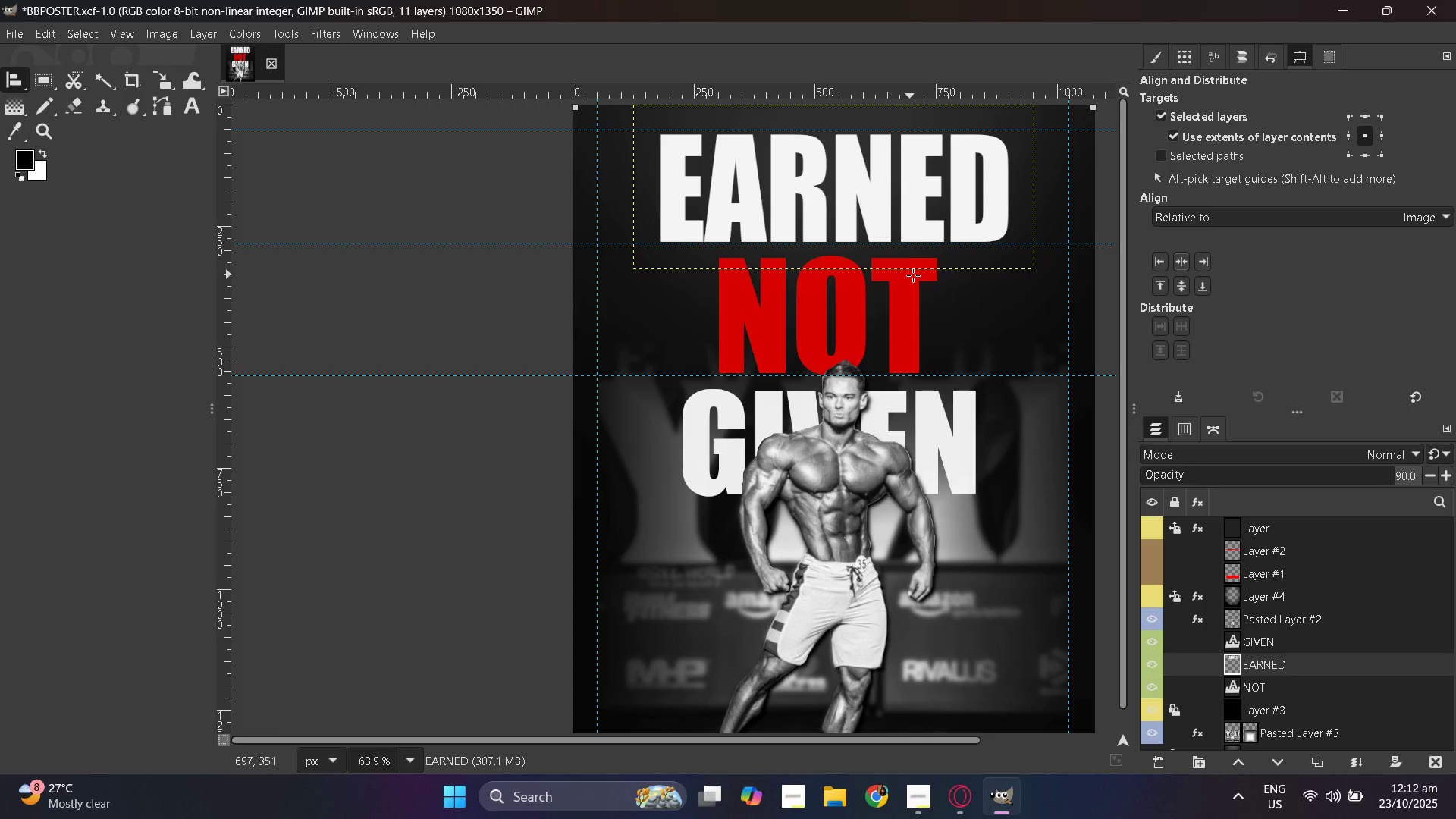 
hold_key(key=ControlLeft, duration=0.56)
scroll: coordinate [827, 276], scroll_direction: up, amount: 1.0
 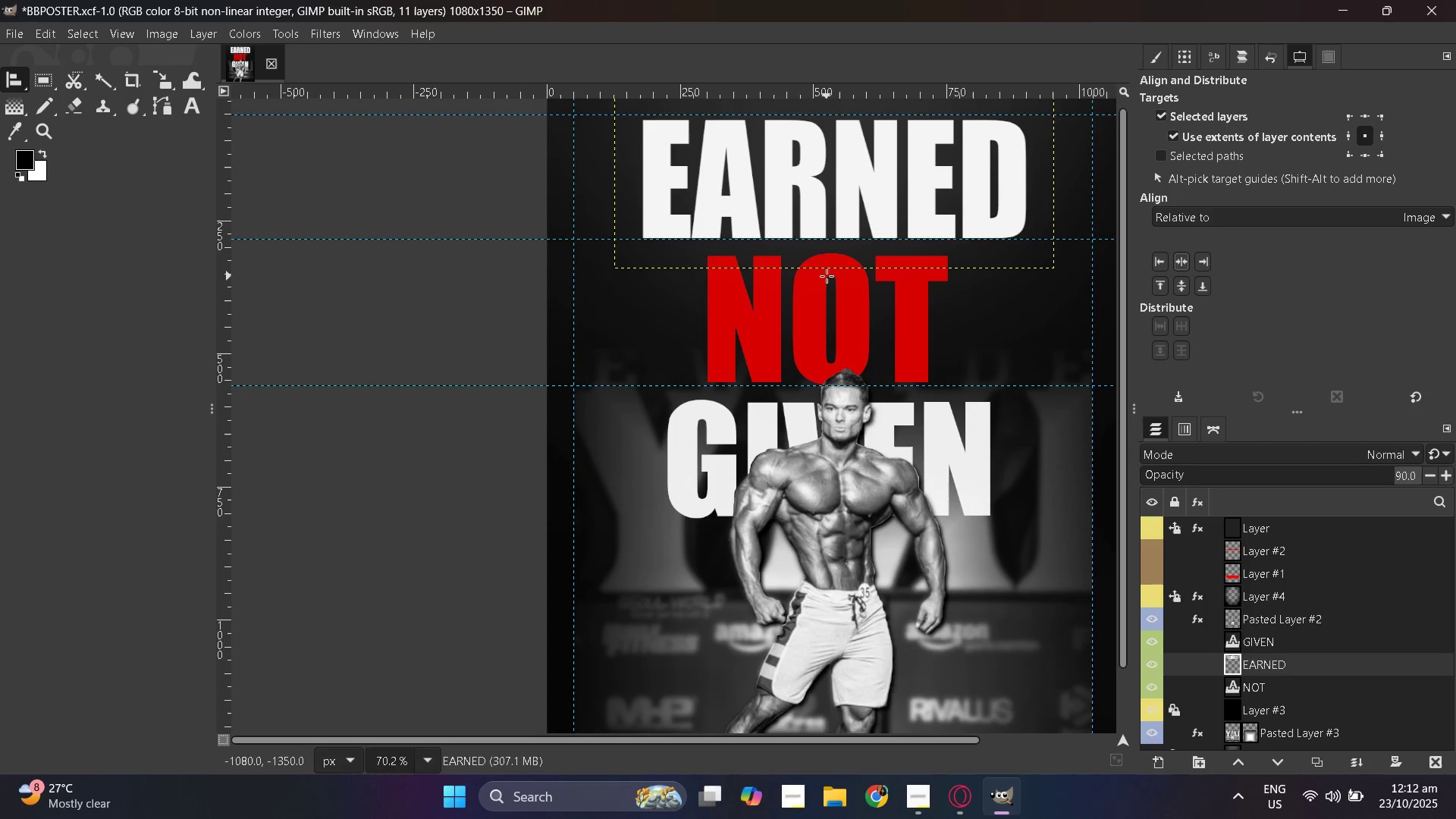 
hold_key(key=ControlLeft, duration=0.38)
scroll: coordinate [824, 276], scroll_direction: down, amount: 2.0
 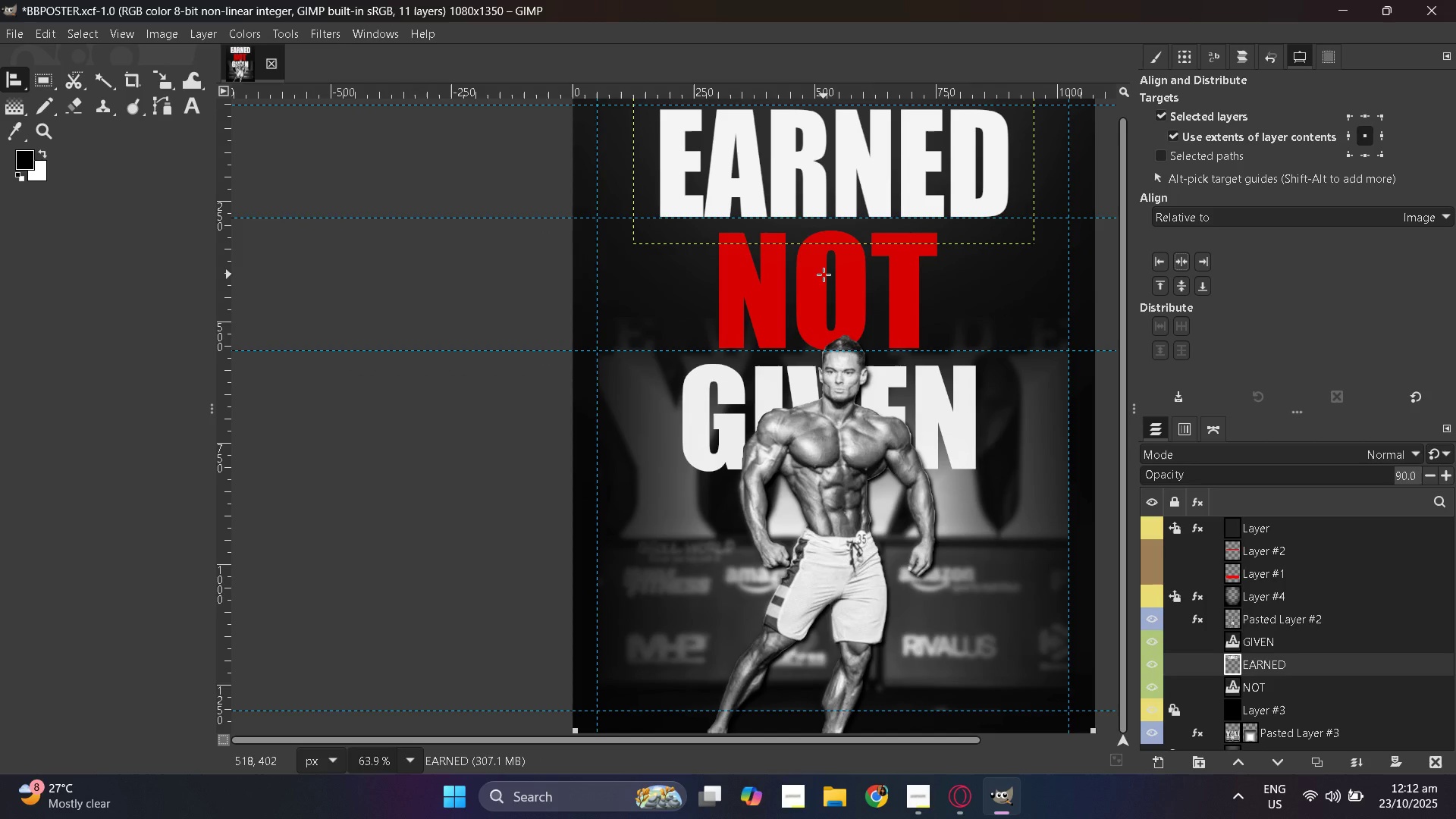 
scroll: coordinate [909, 299], scroll_direction: up, amount: 2.0
 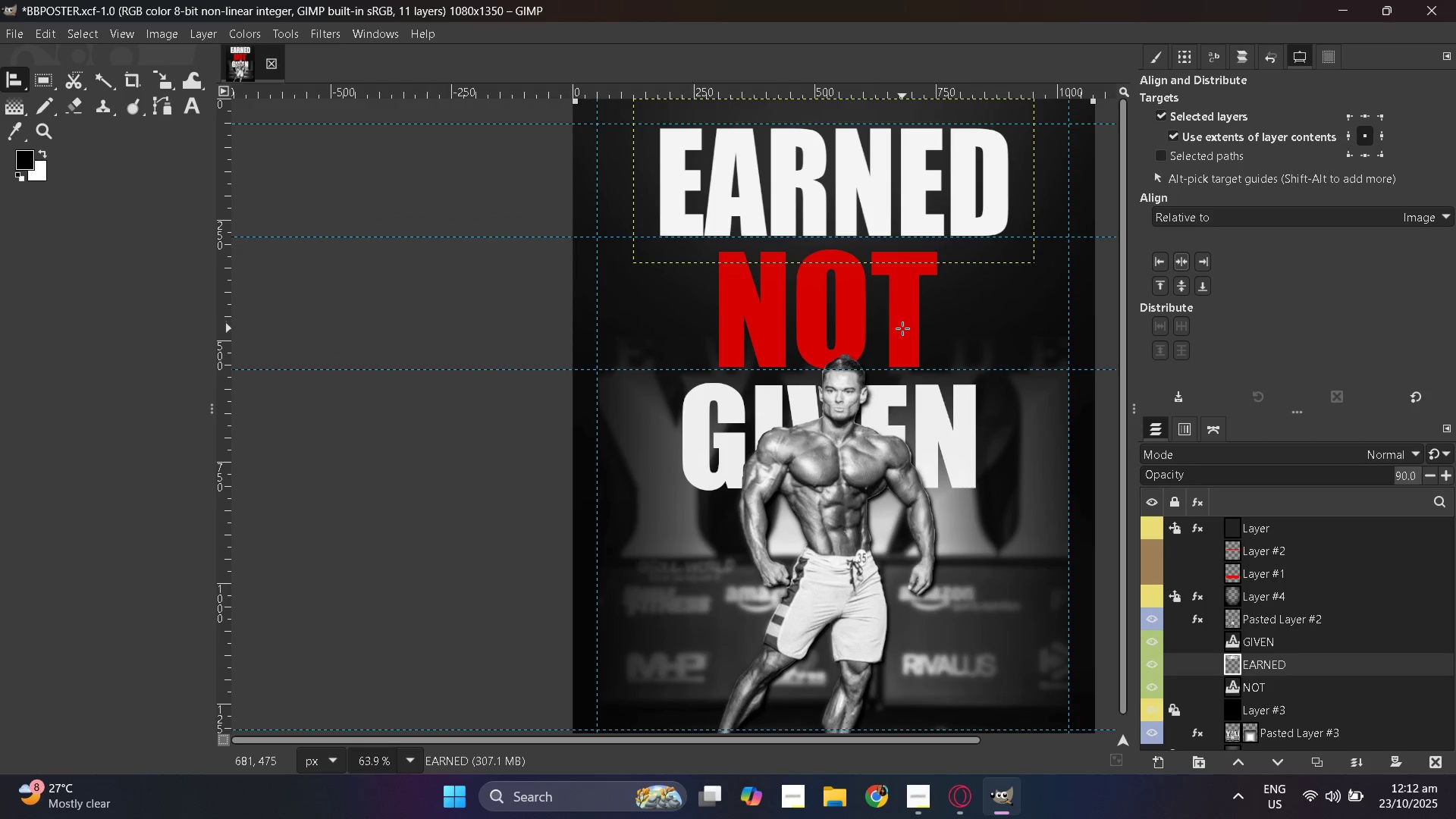 
hold_key(key=ControlLeft, duration=0.46)
scroll: coordinate [901, 332], scroll_direction: down, amount: 1.0
 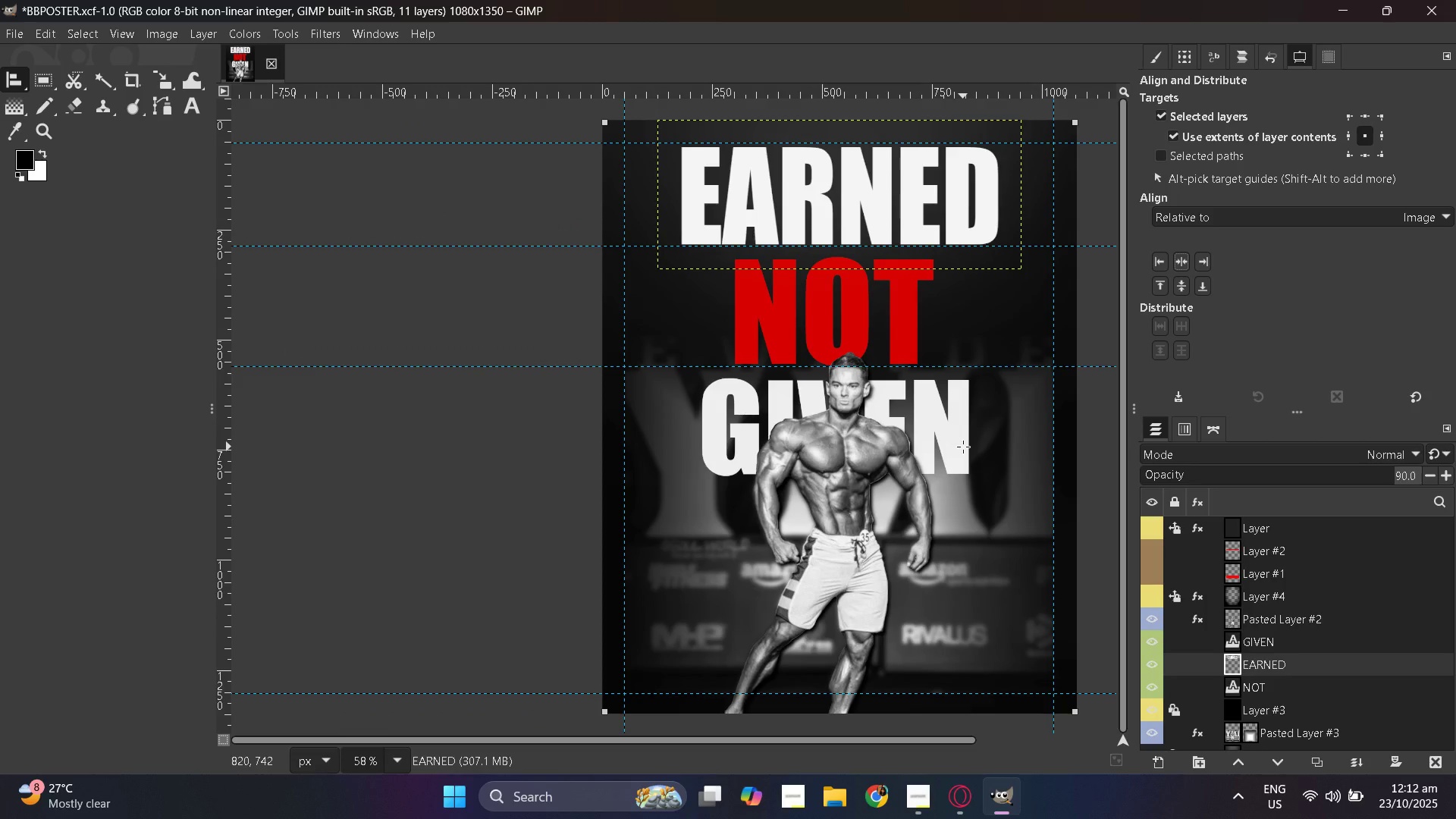 
hold_key(key=ControlLeft, duration=1.52)
scroll: coordinate [963, 447], scroll_direction: up, amount: 2.0
 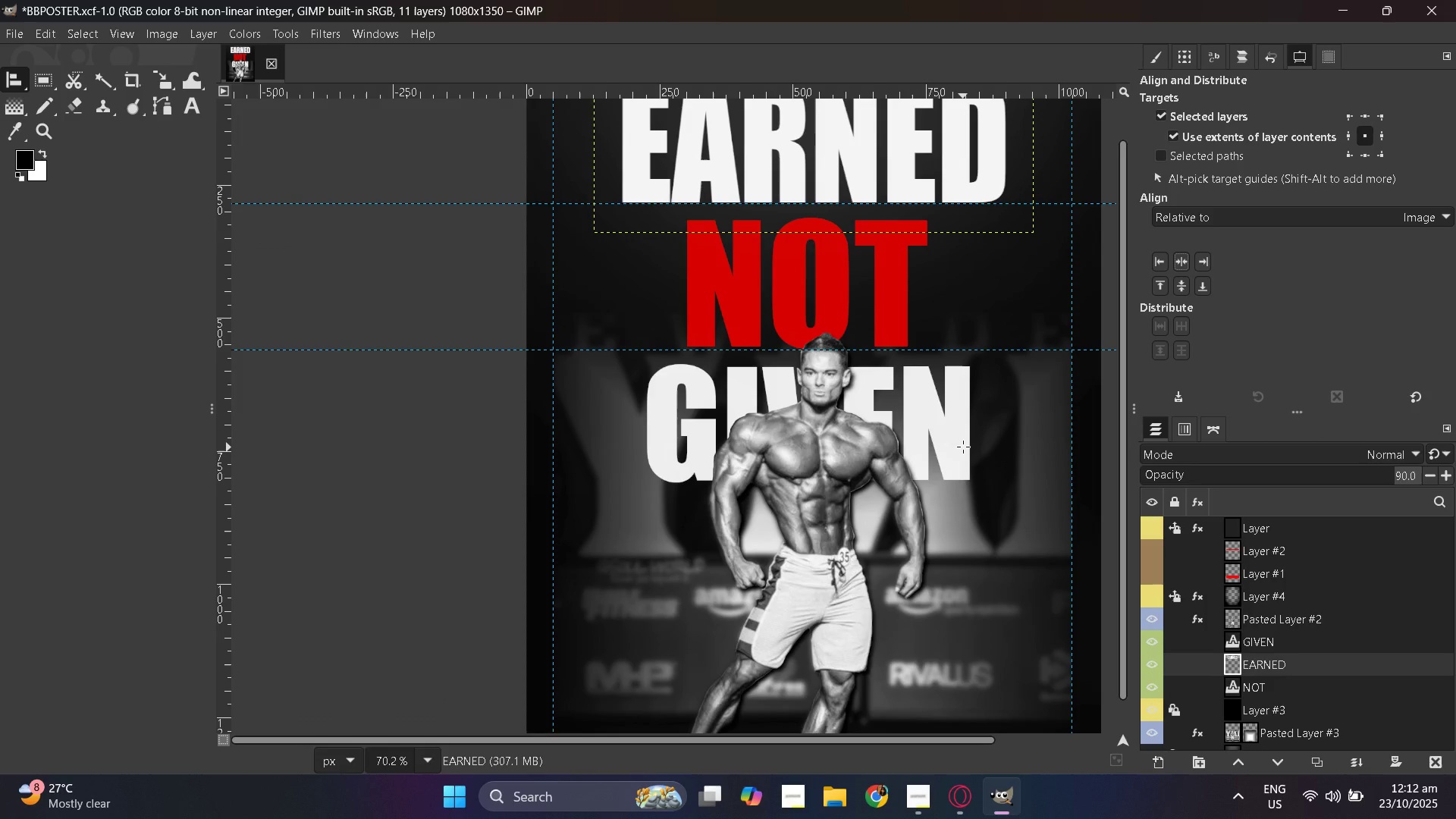 
hold_key(key=ControlLeft, duration=0.73)
 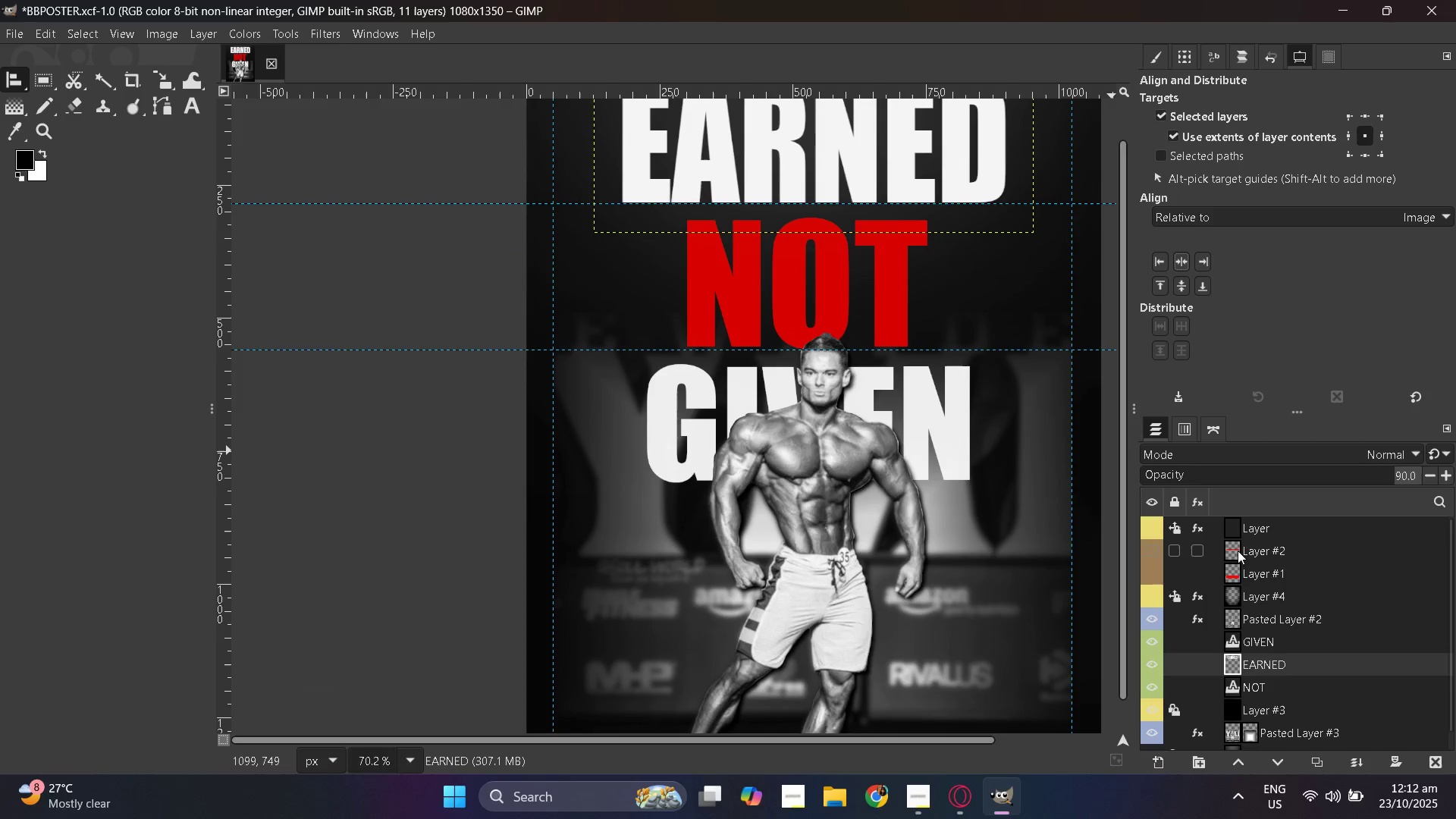 
left_click([1238, 640])
 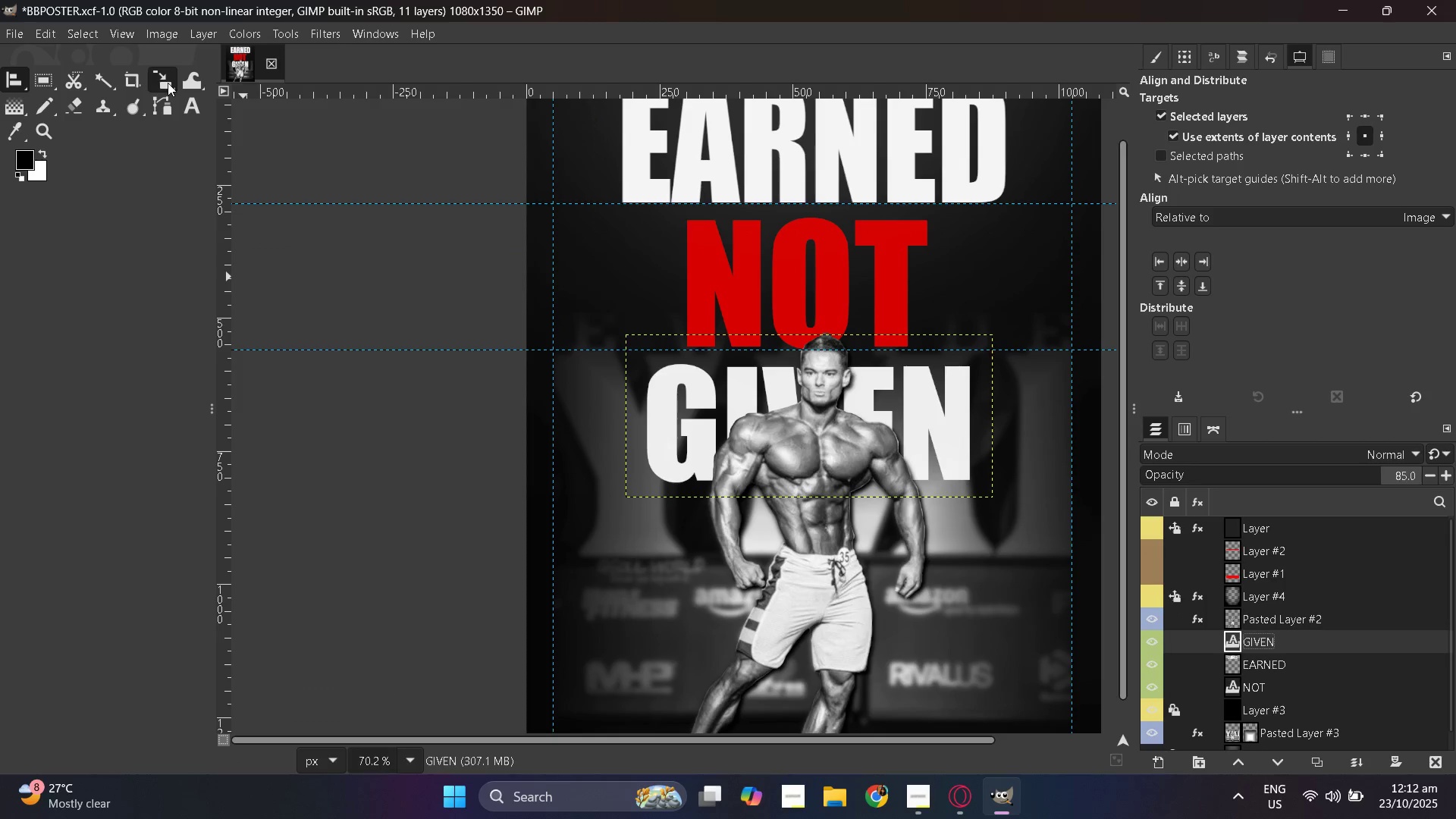 
left_click([165, 86])
 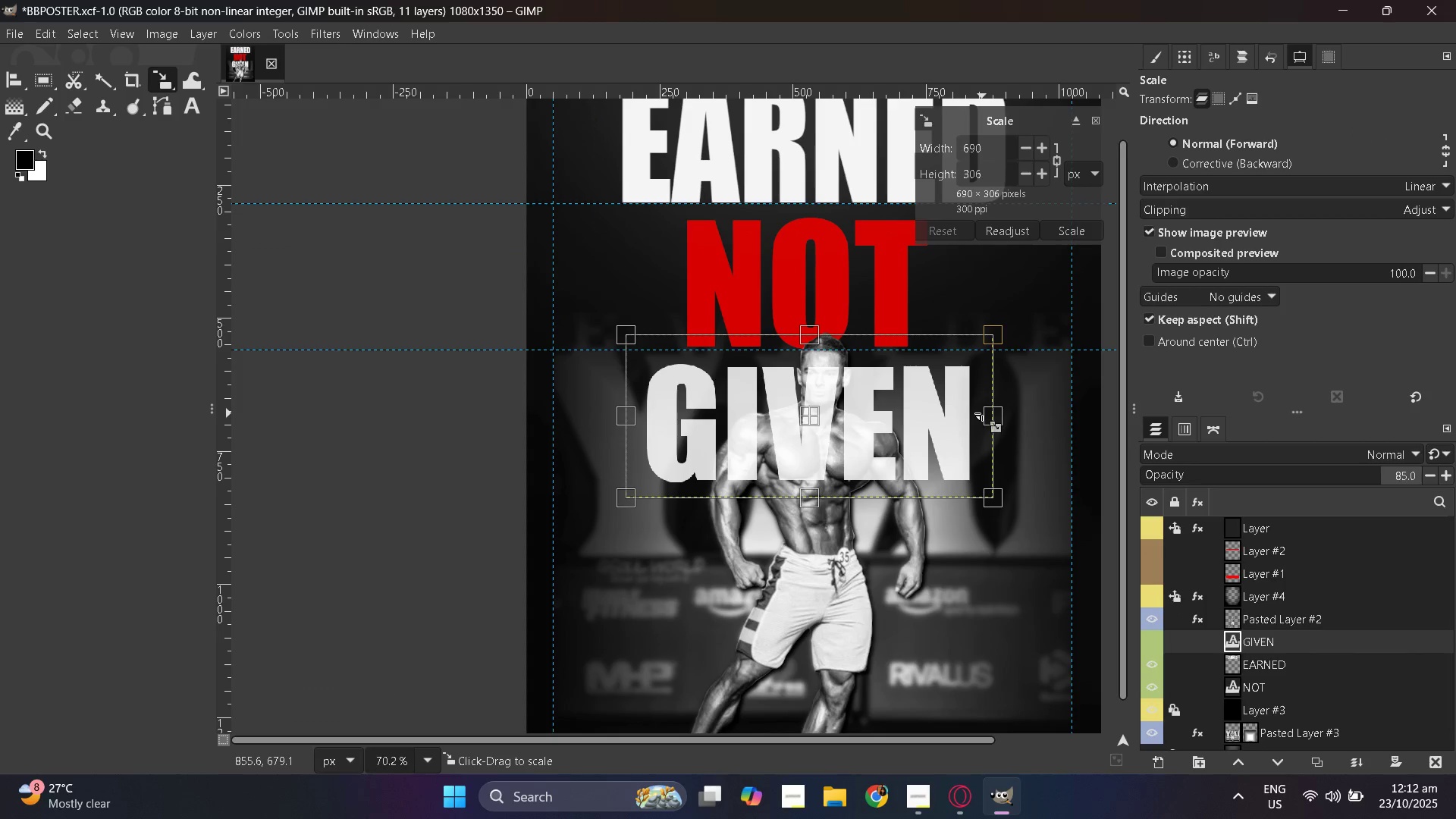 
hold_key(key=ShiftLeft, duration=1.5)
 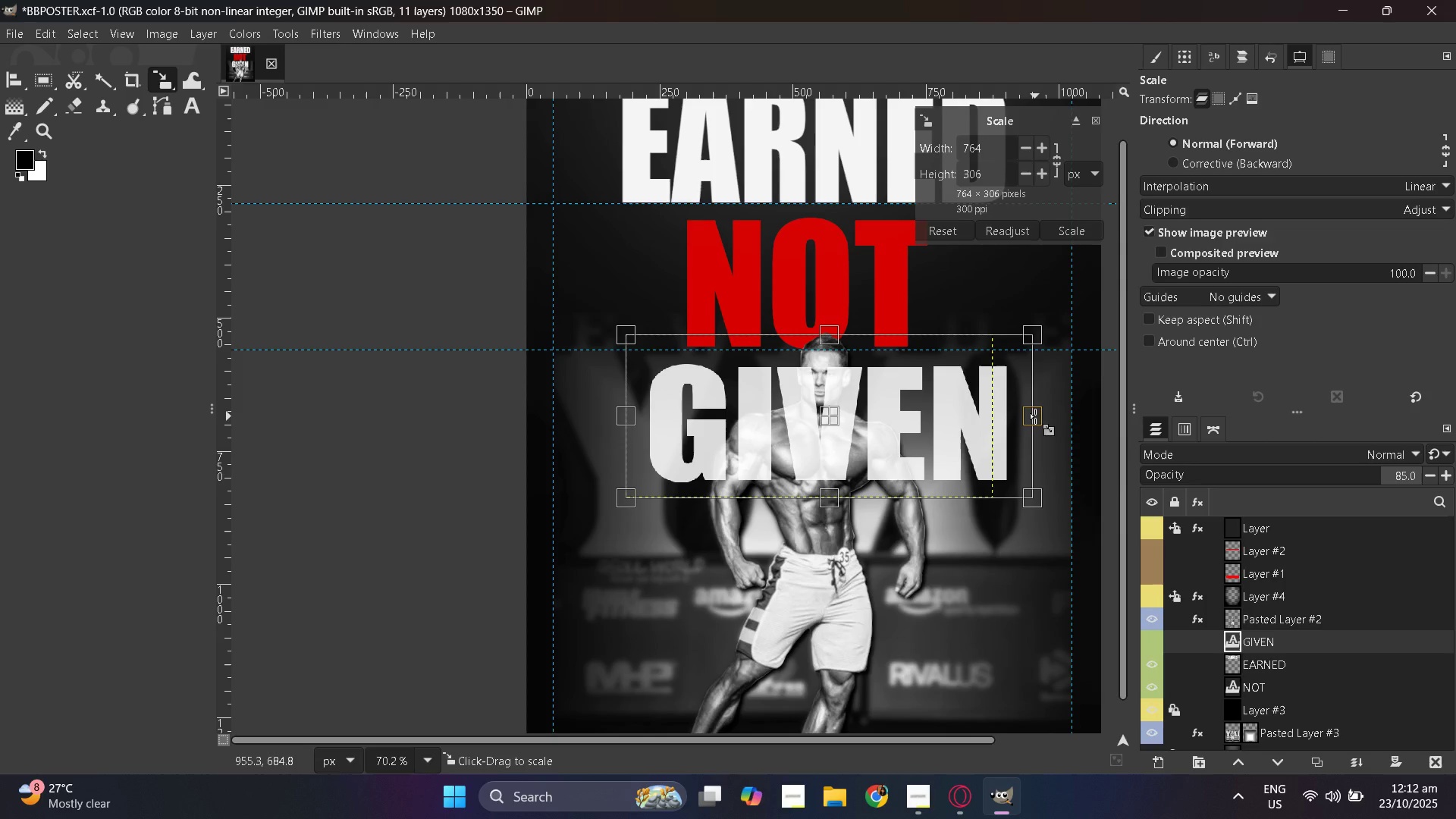 
hold_key(key=ShiftLeft, duration=1.17)
 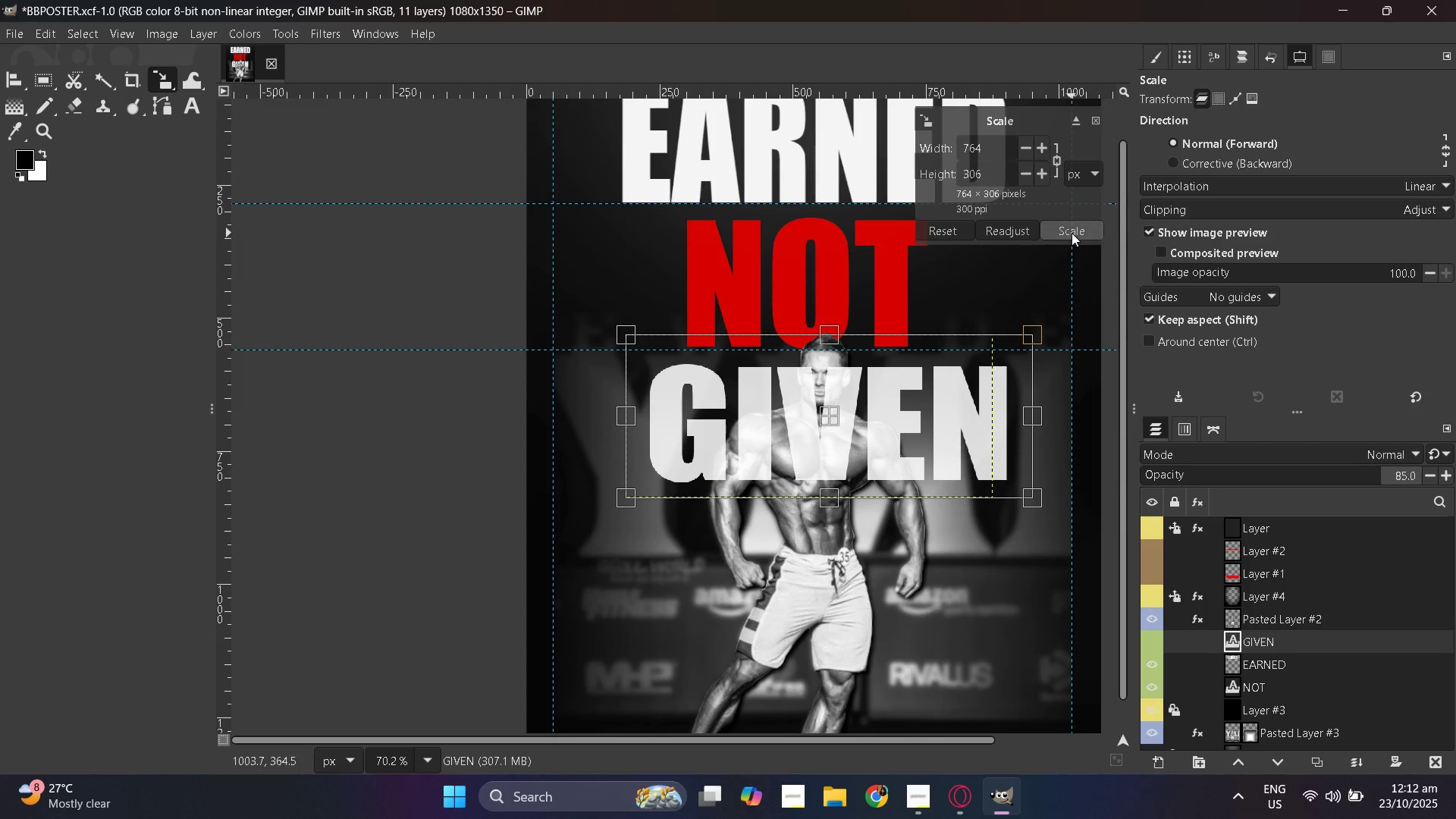 
left_click([1072, 233])
 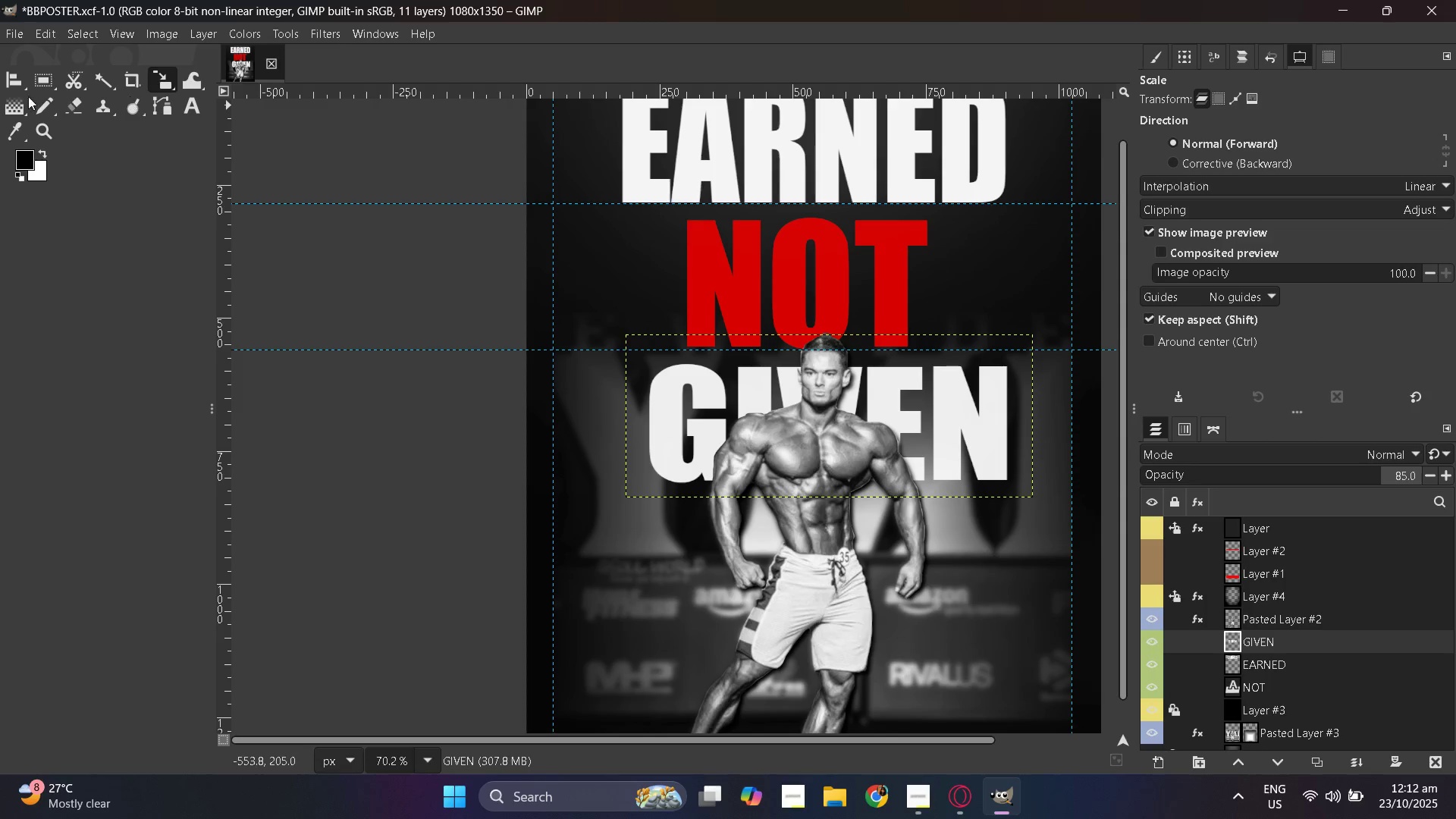 
left_click([8, 84])
 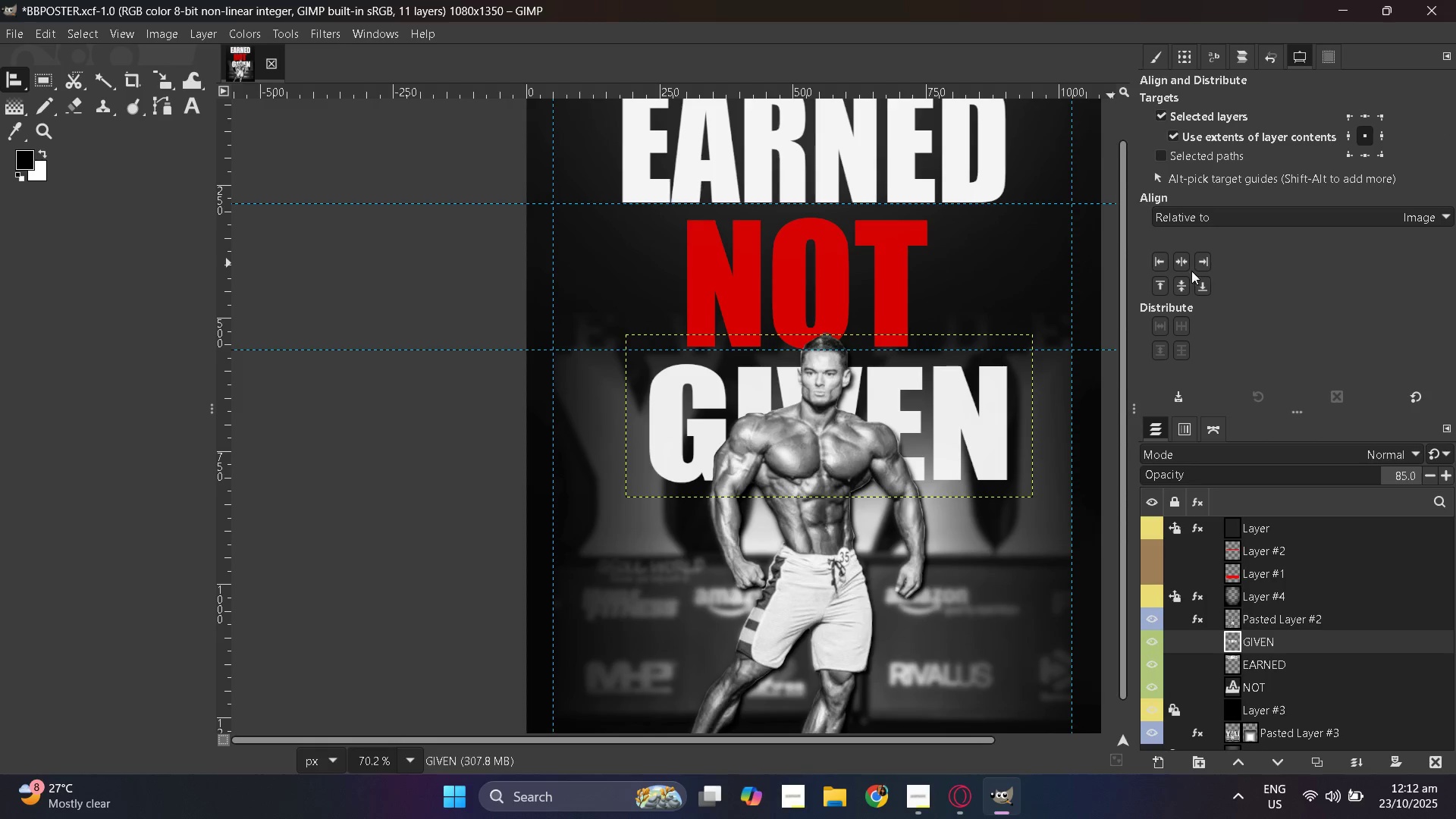 
left_click([1181, 265])
 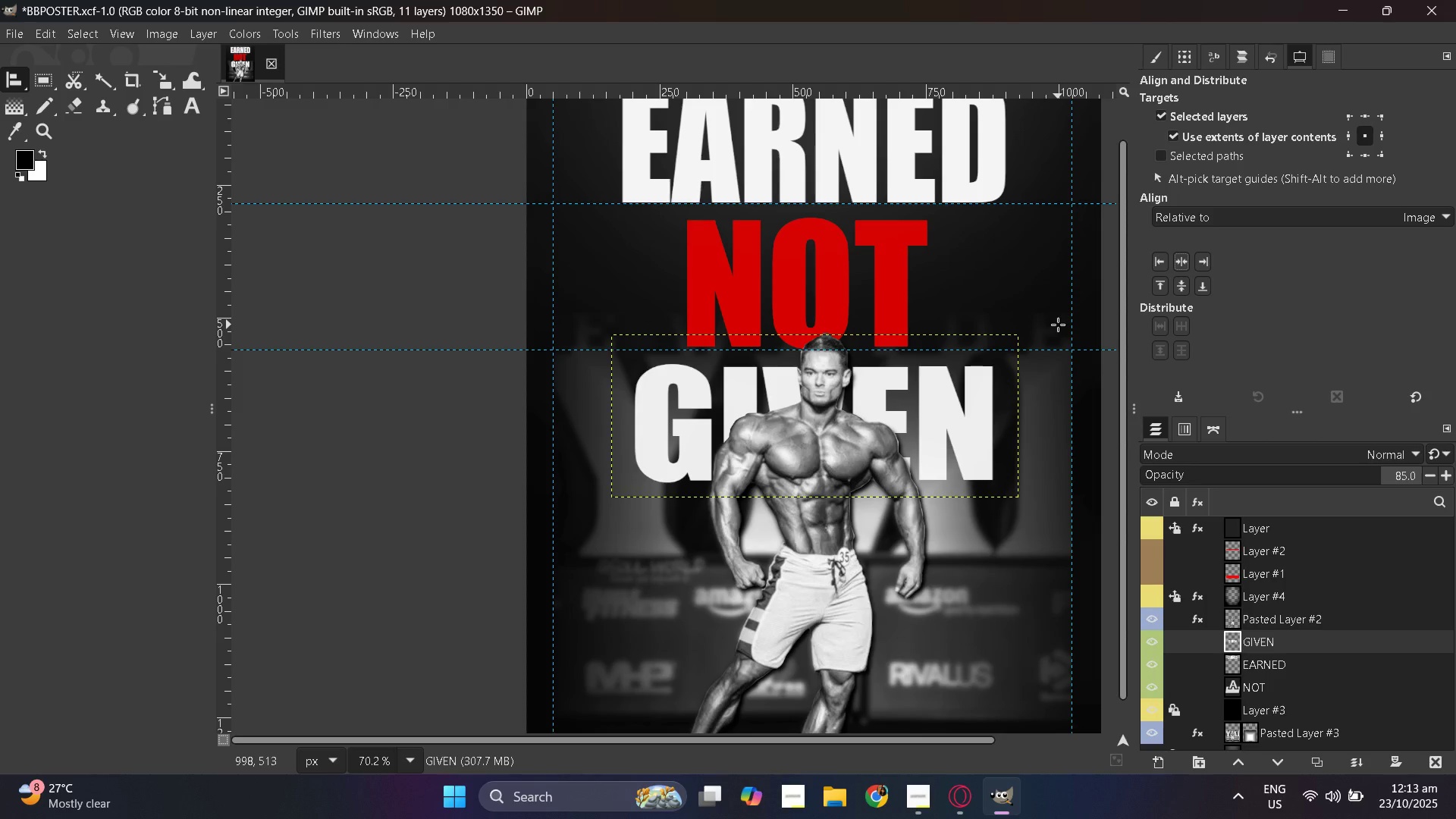 
wait(6.38)
 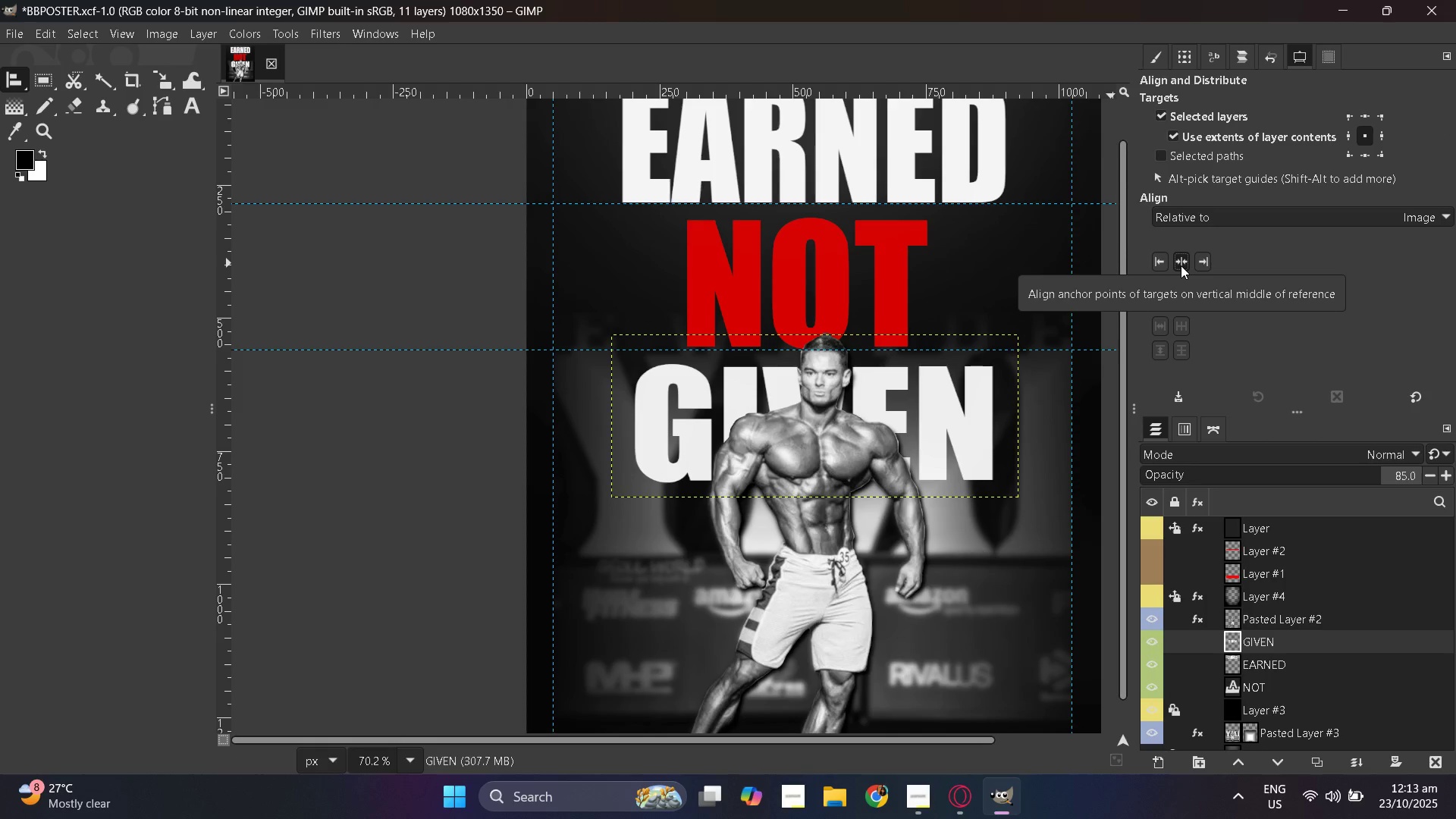 
scroll: coordinate [1058, 325], scroll_direction: up, amount: 3.0
 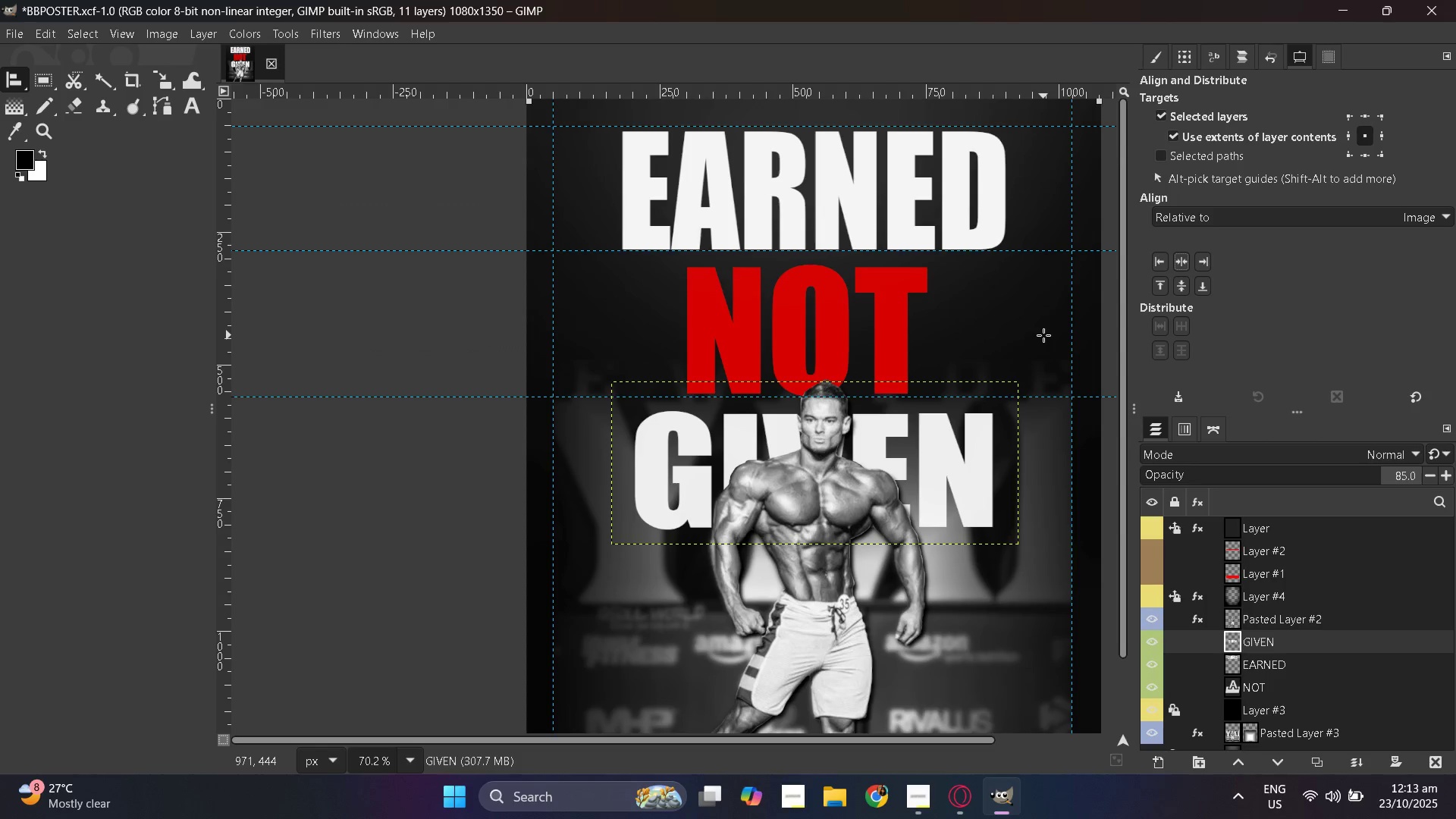 
hold_key(key=ControlLeft, duration=0.61)
scroll: coordinate [1043, 335], scroll_direction: down, amount: 3.0
 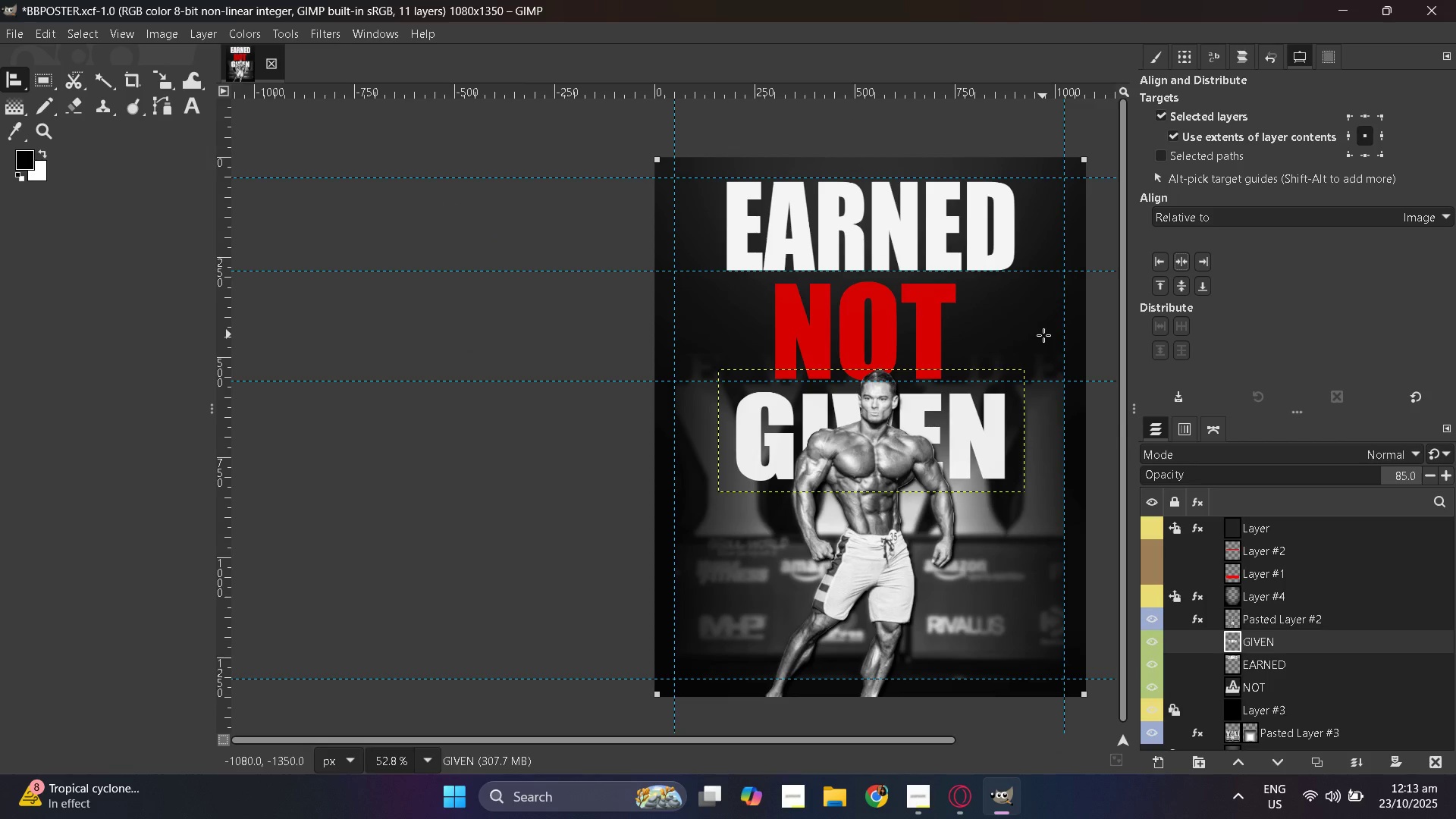 
key(Control+Z)
 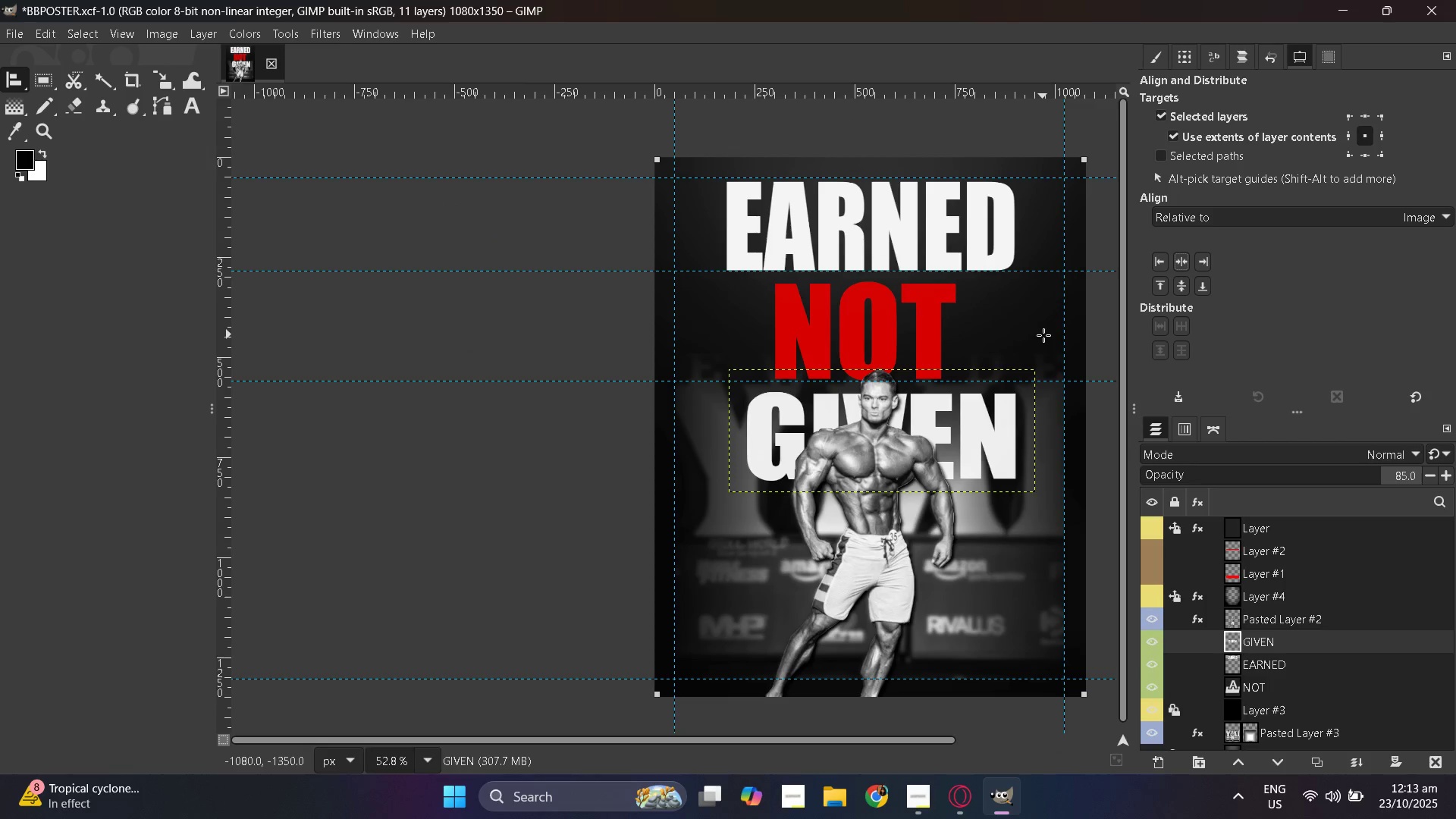 
key(Control+Z)
 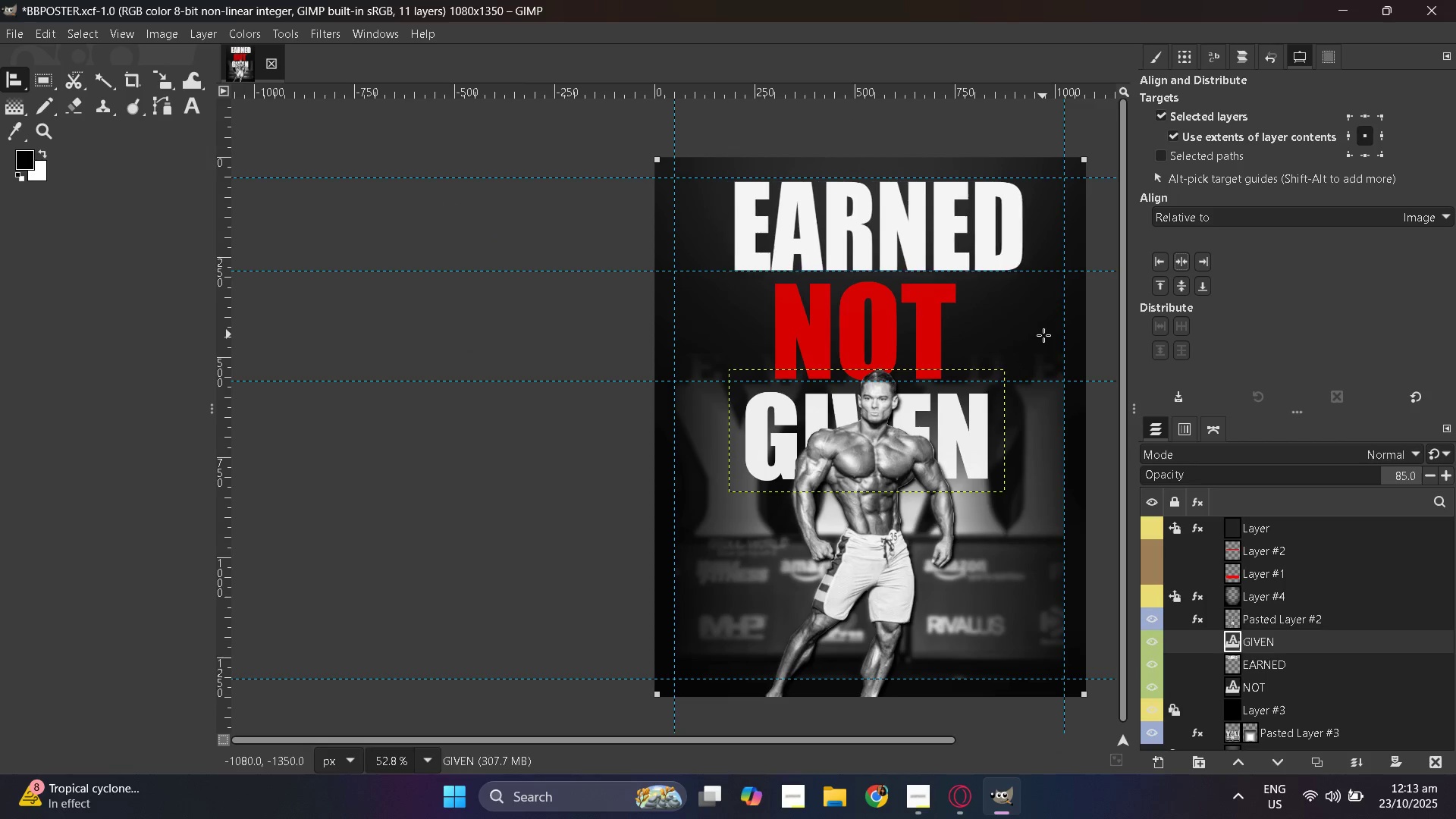 
key(Control+Z)
 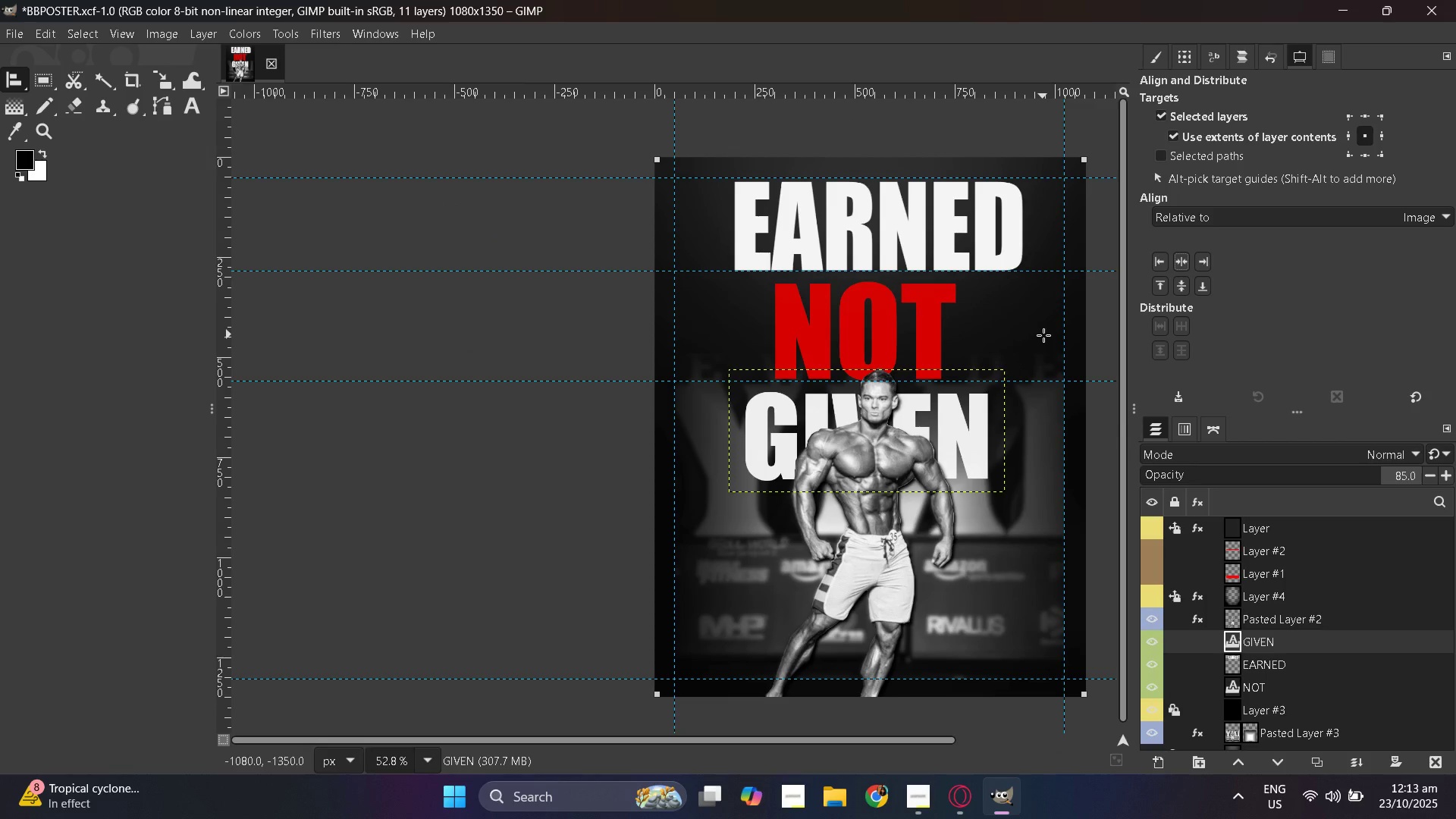 
key(Control+Z)
 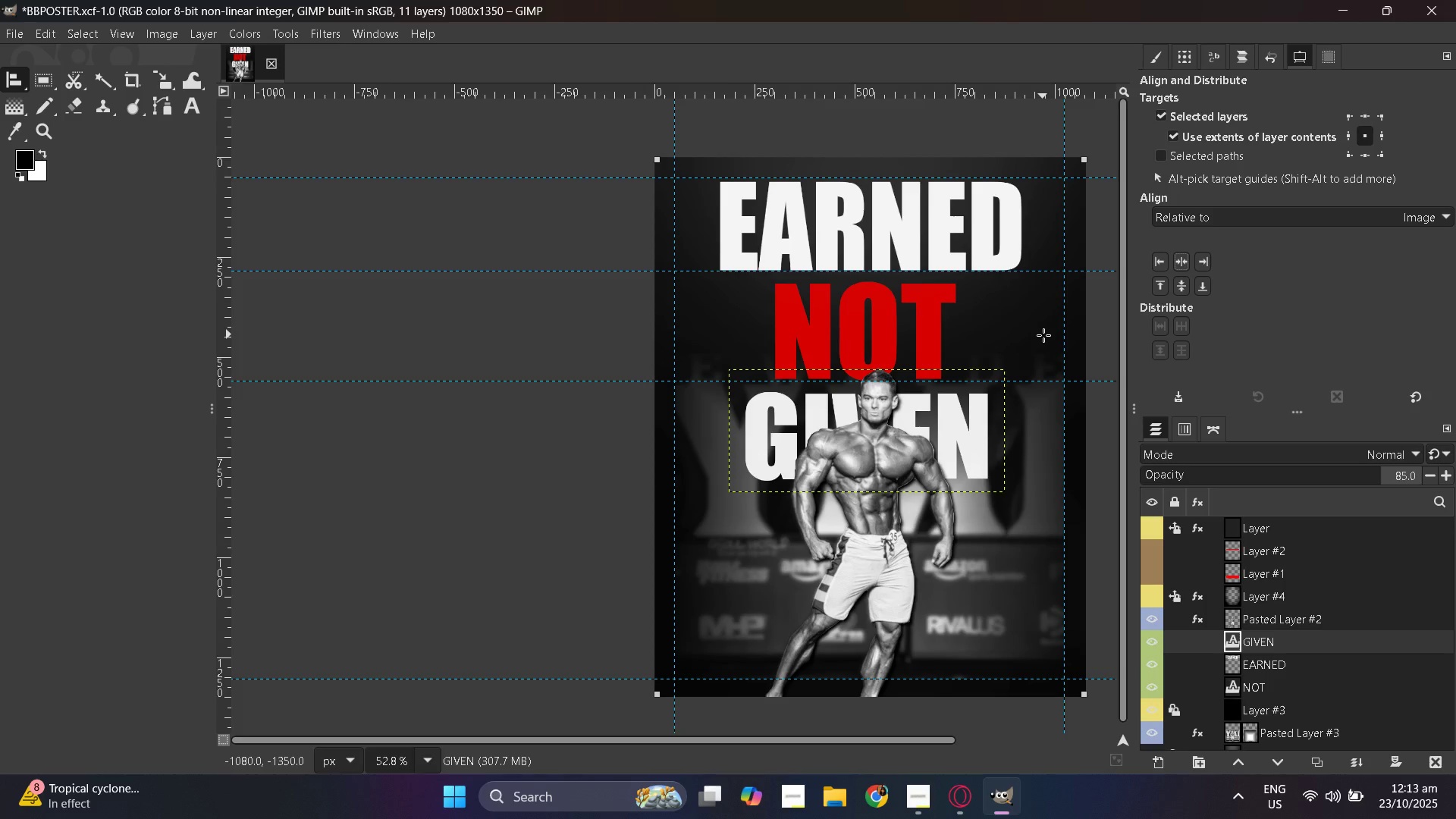 
key(Control+Z)
 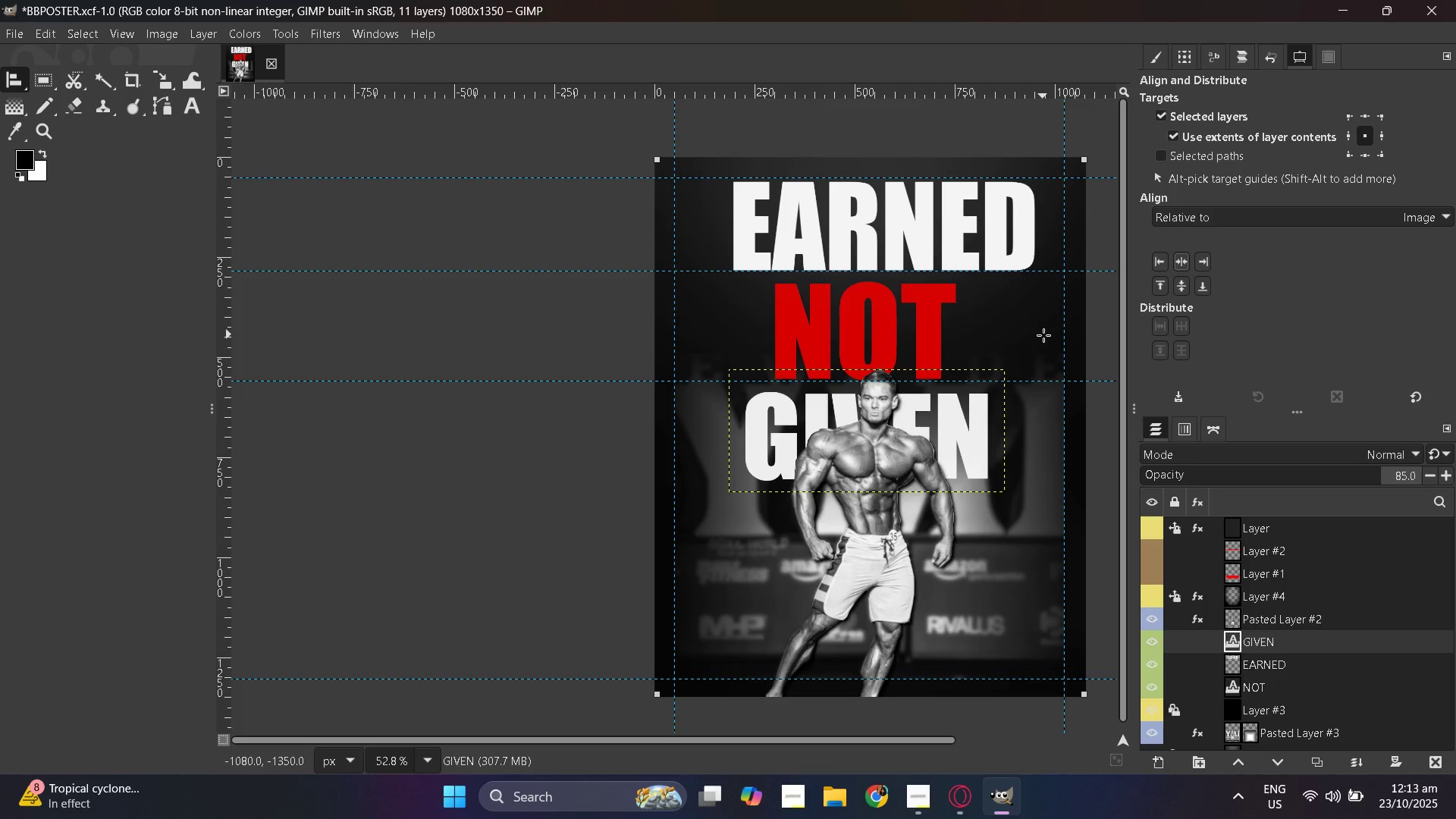 
key(Control+Z)
 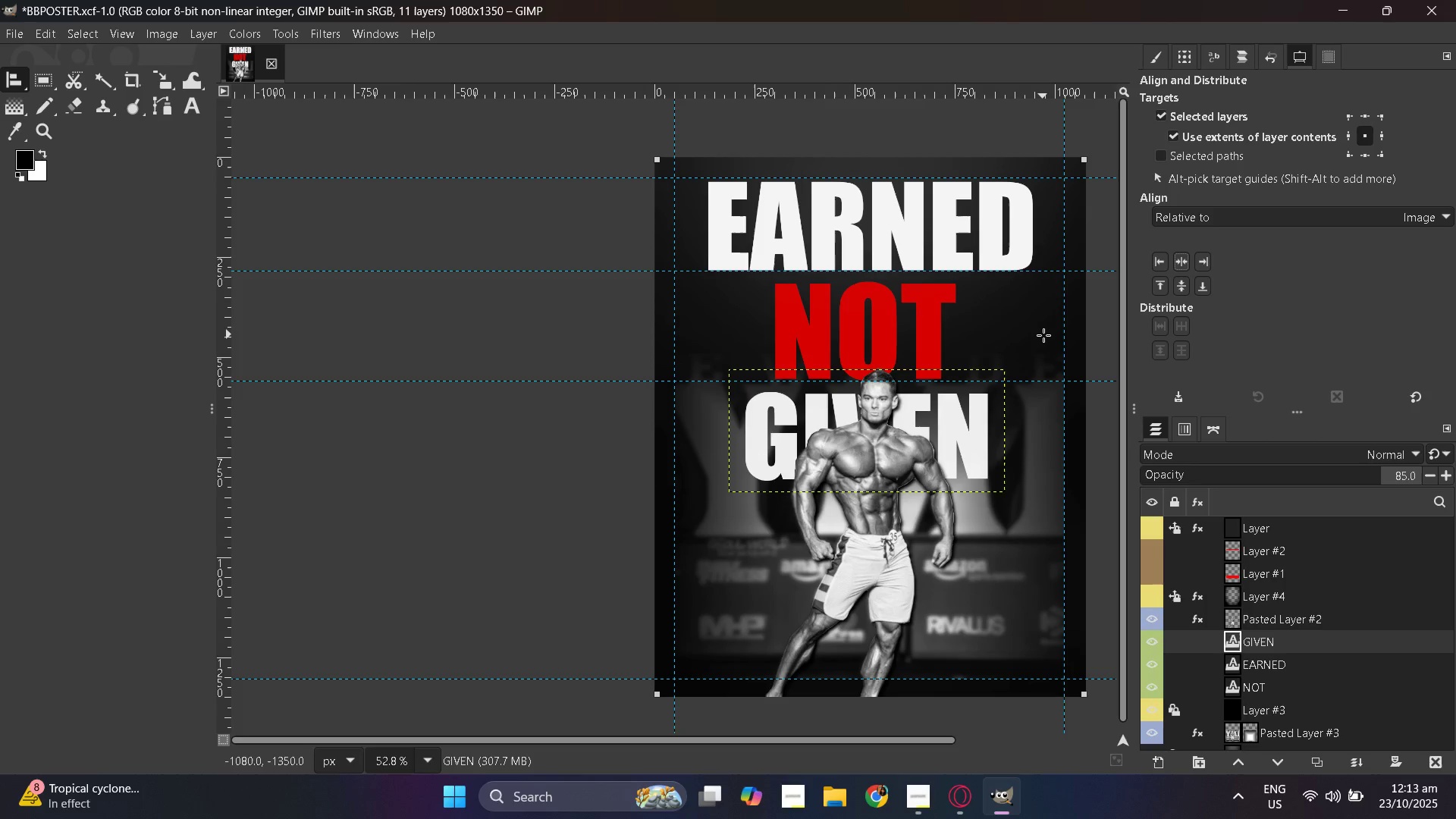 
key(Control+Z)
 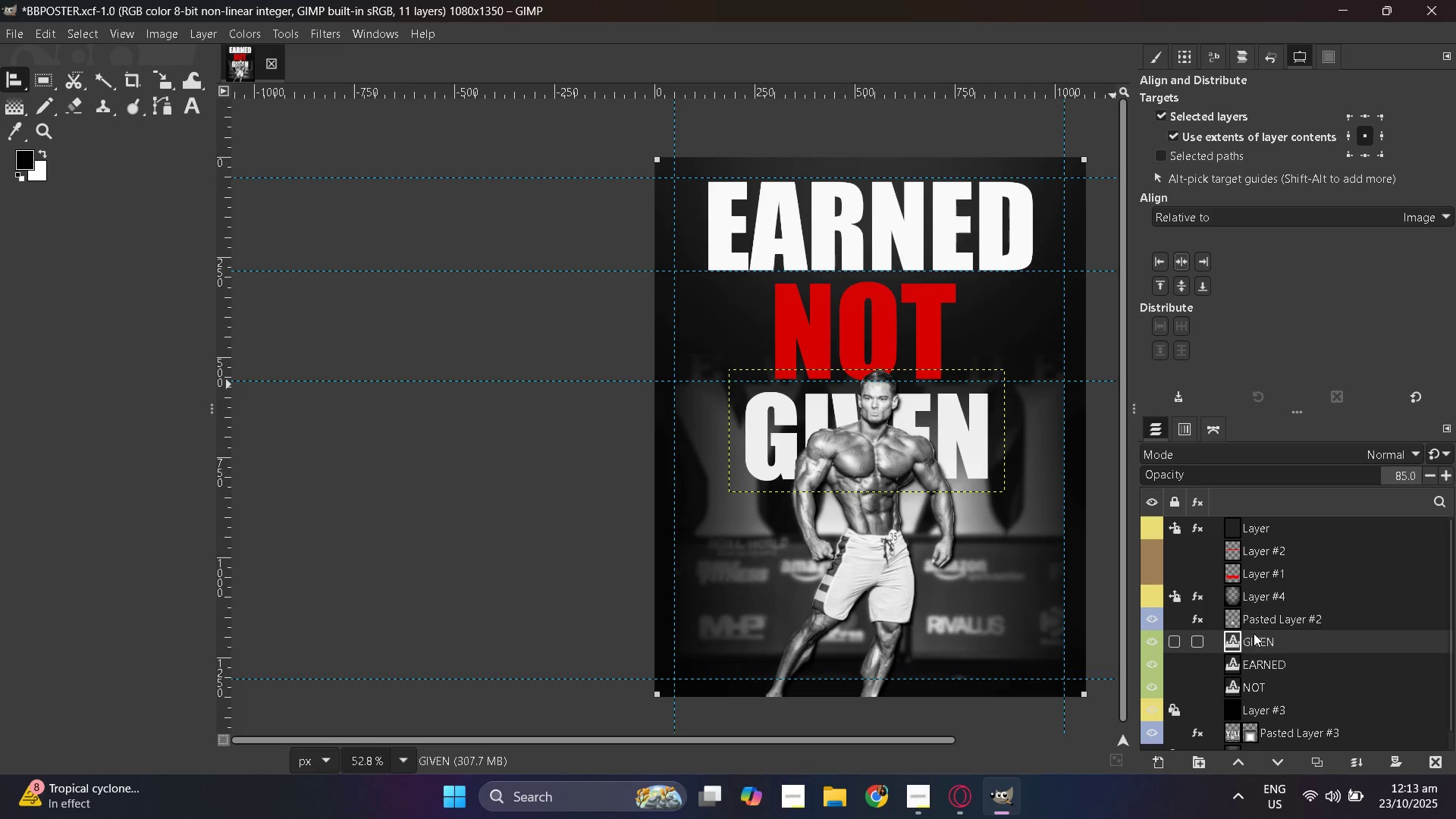 
wait(5.6)
 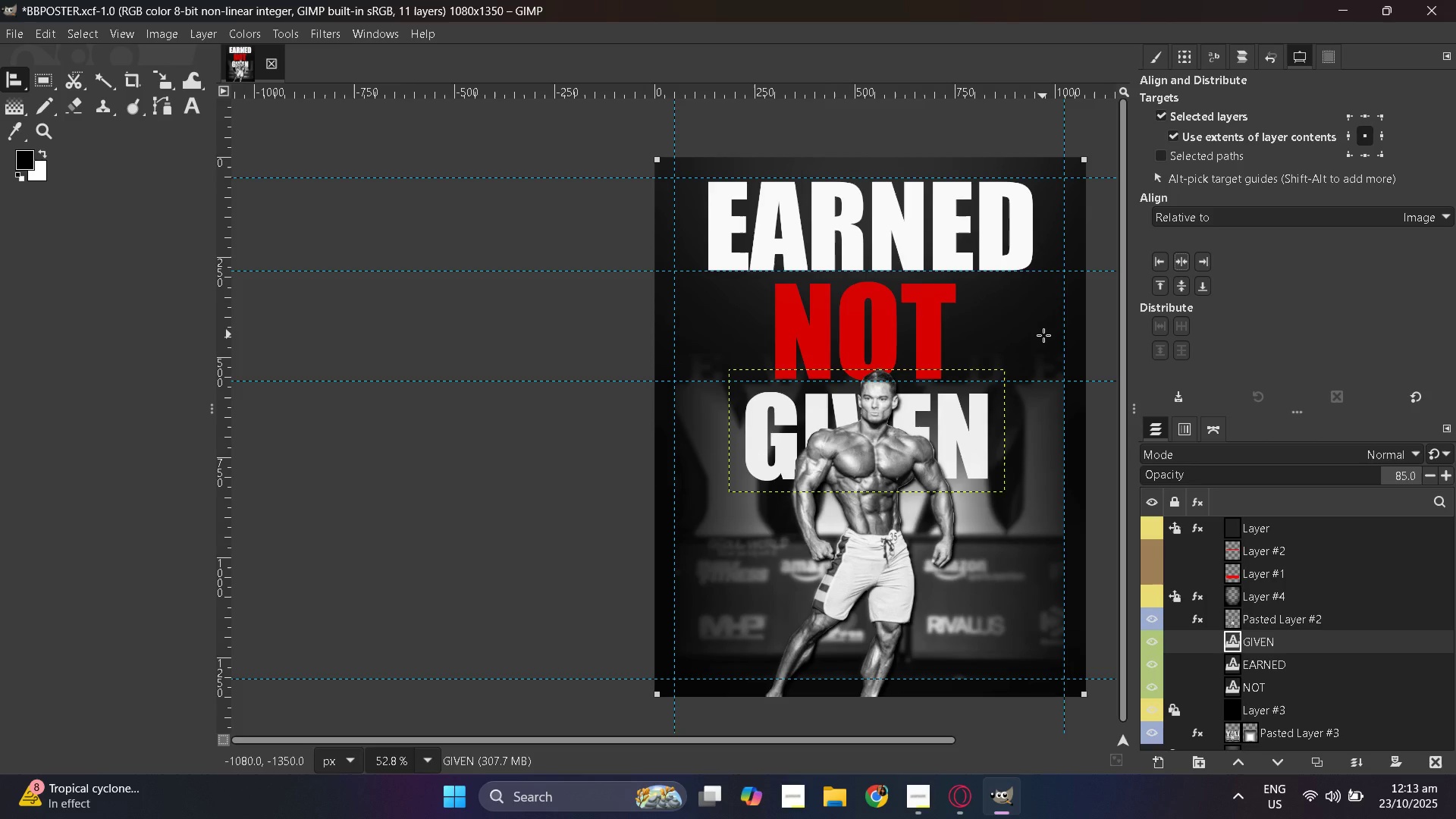 
hold_key(key=ControlLeft, duration=0.57)
scroll: coordinate [965, 524], scroll_direction: up, amount: 2.0
 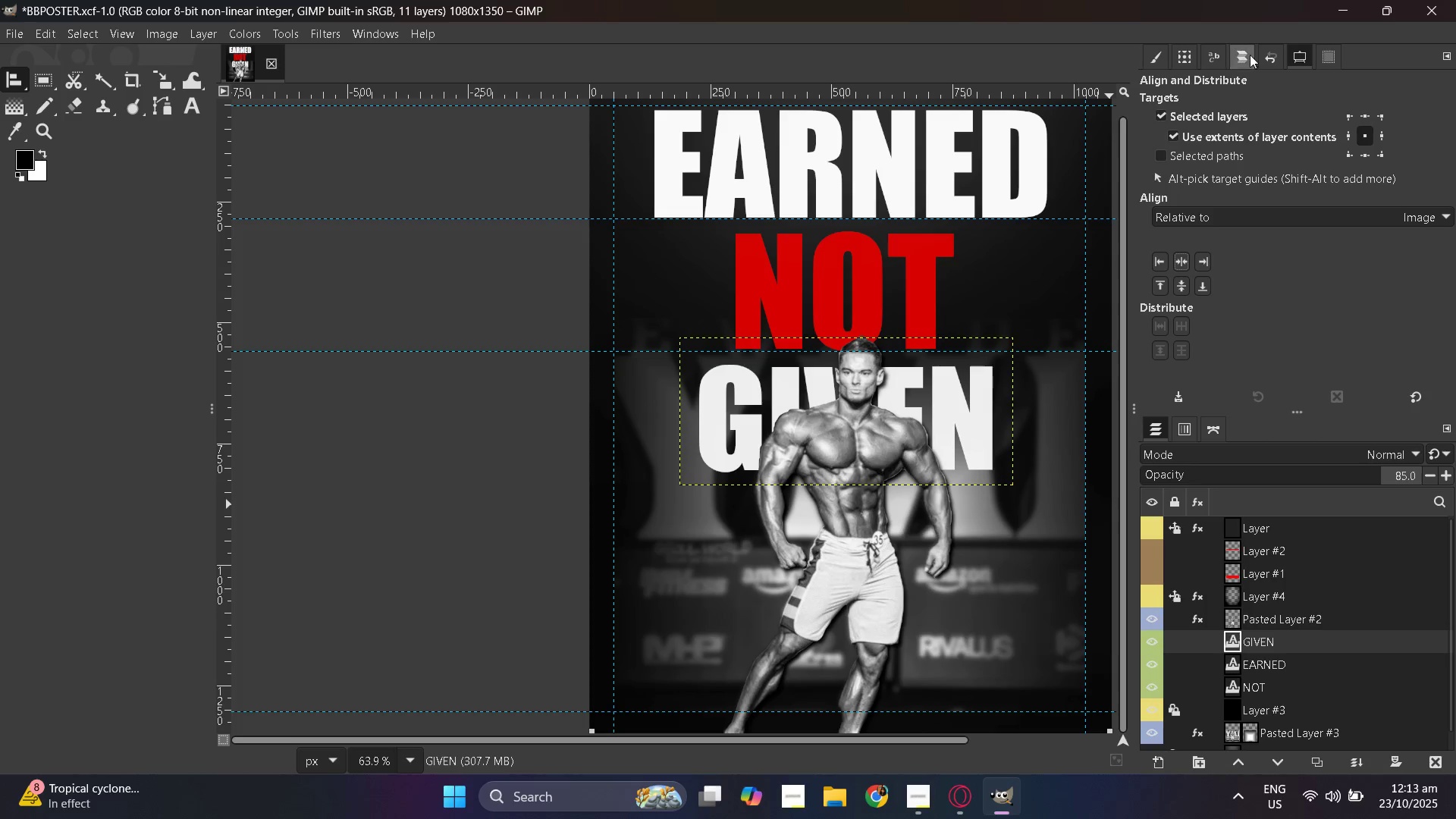 
left_click([1277, 55])
 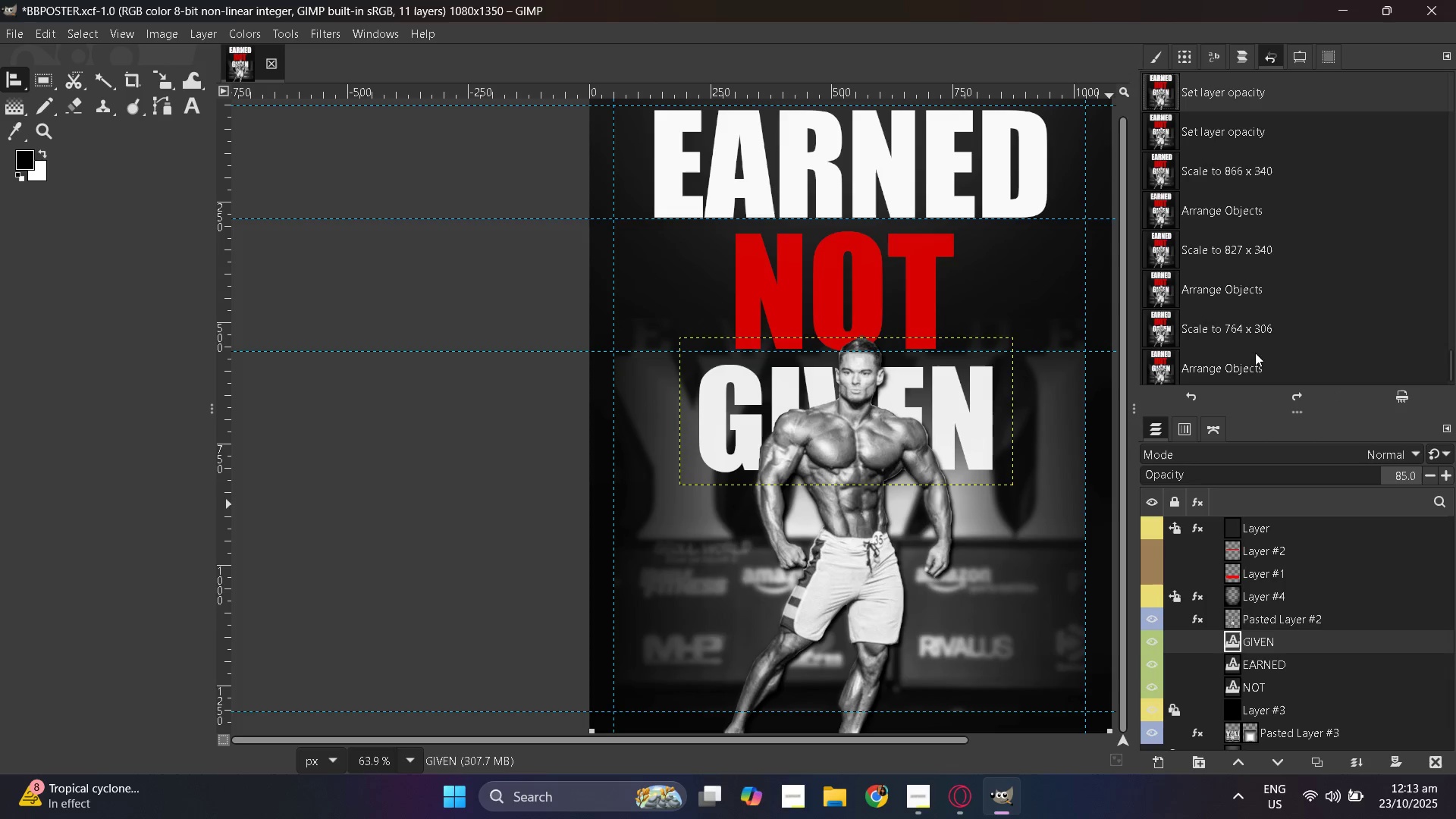 
scroll: coordinate [1255, 345], scroll_direction: up, amount: 2.0
 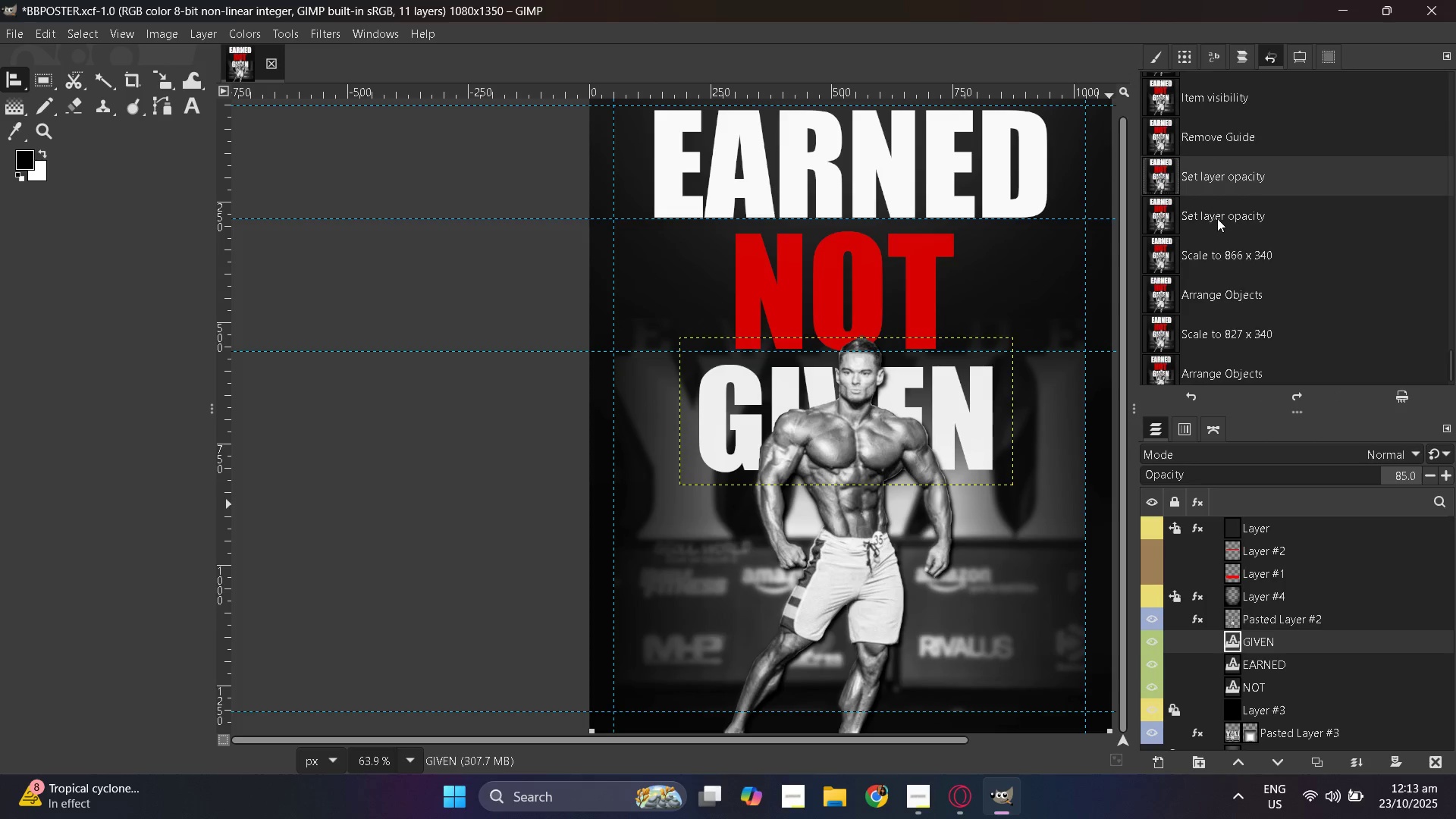 
left_click([1189, 218])
 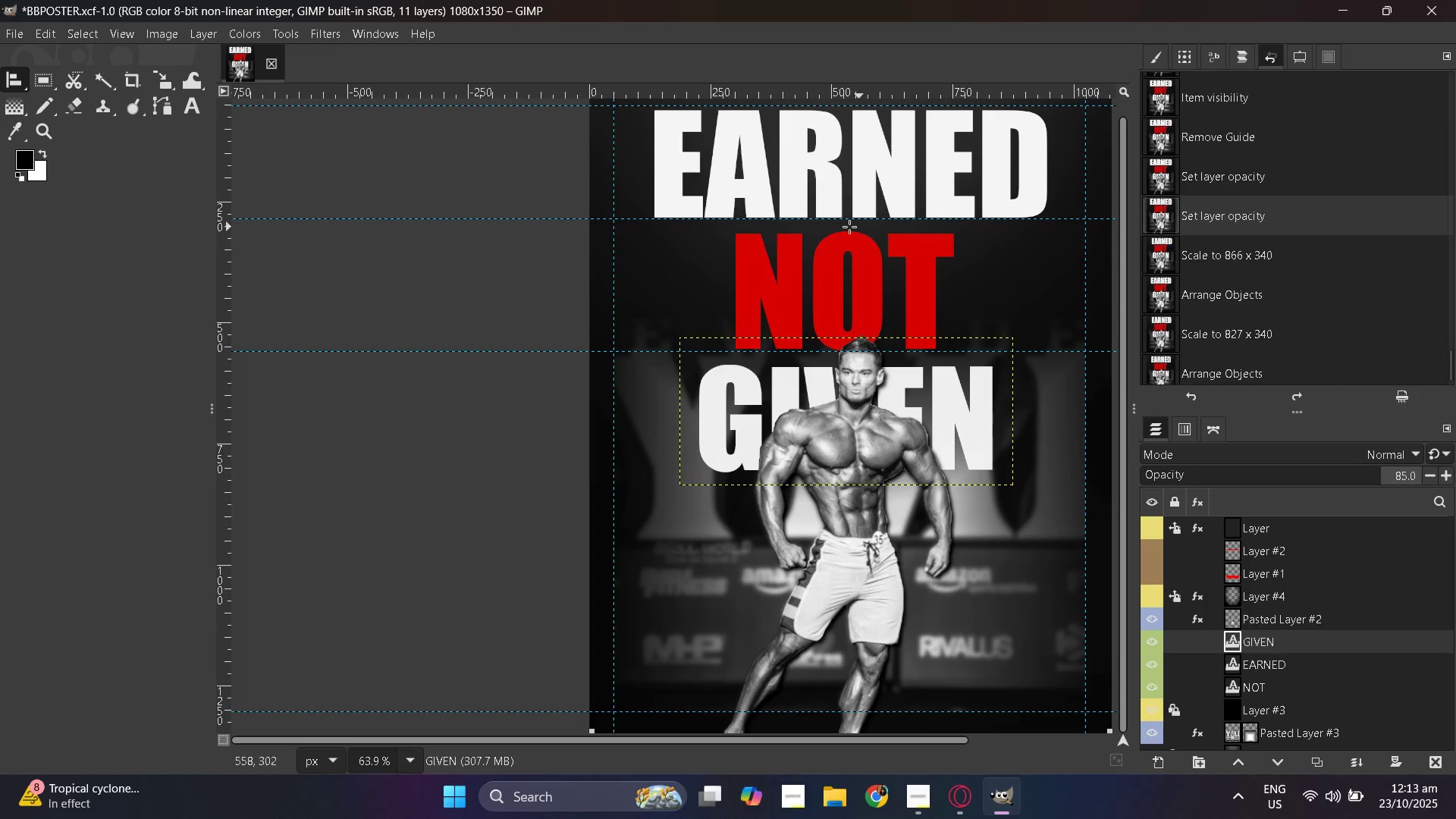 
scroll: coordinate [878, 253], scroll_direction: up, amount: 2.0
 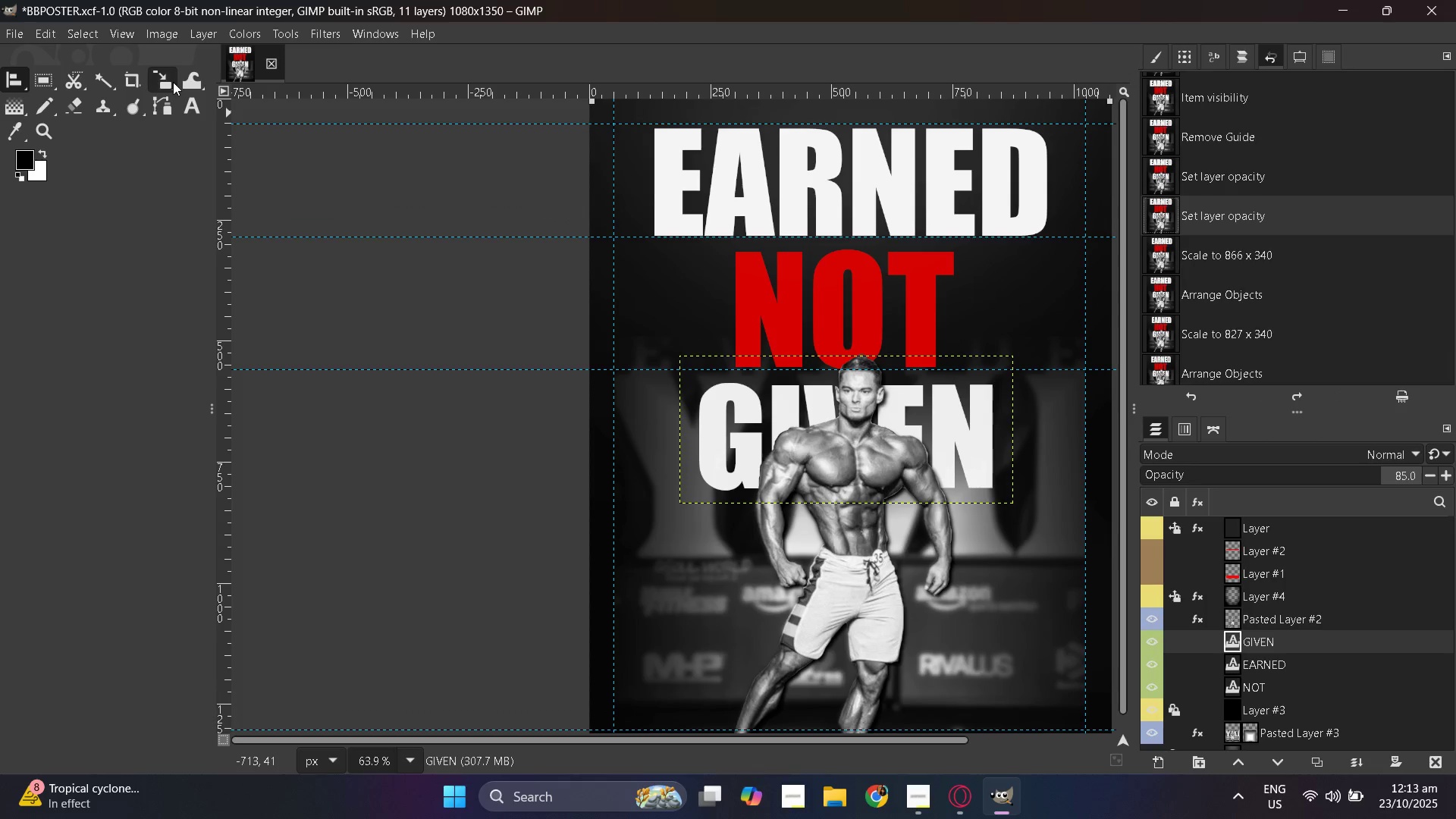 
left_click([169, 82])
 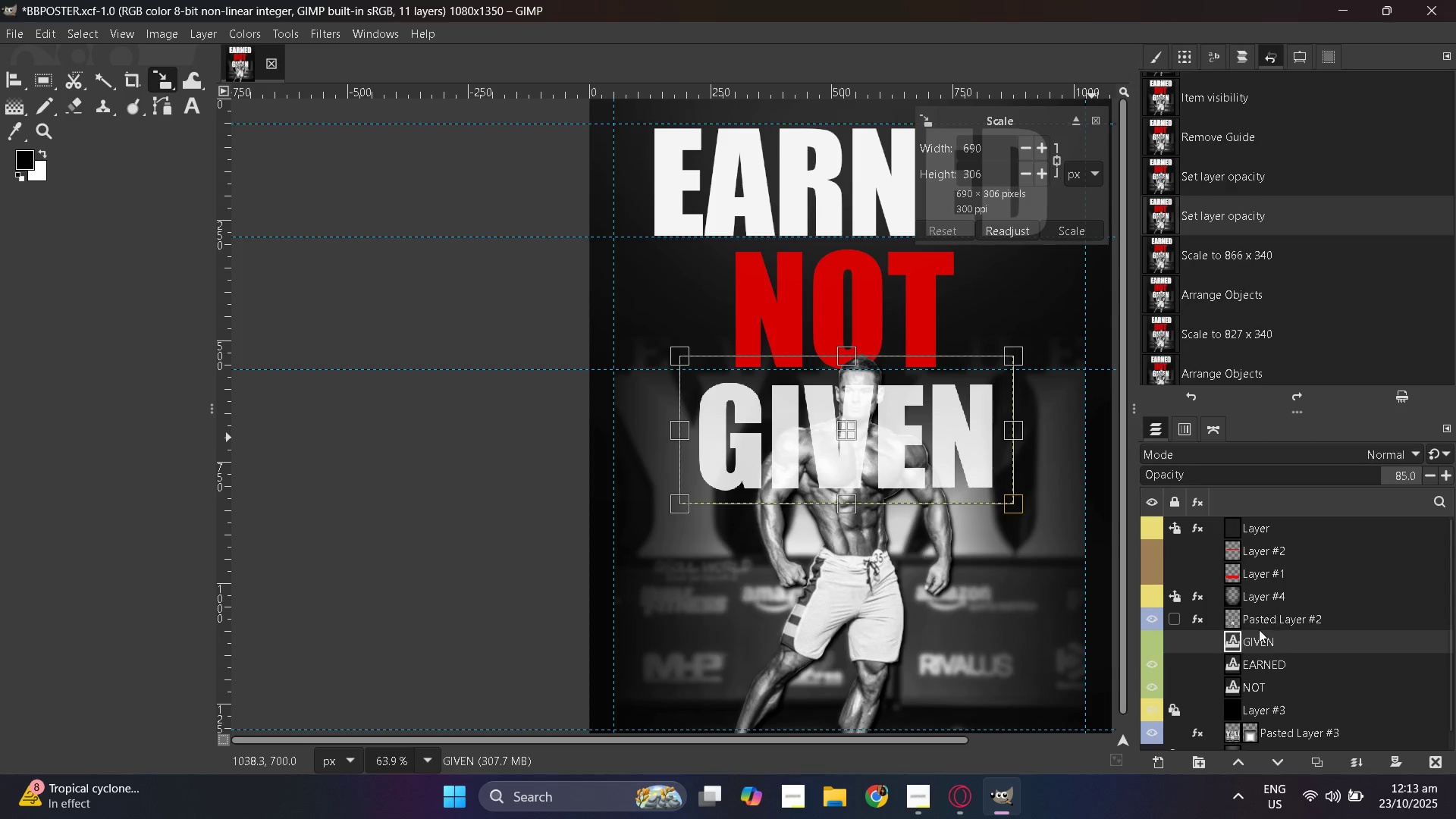 
left_click([1244, 667])
 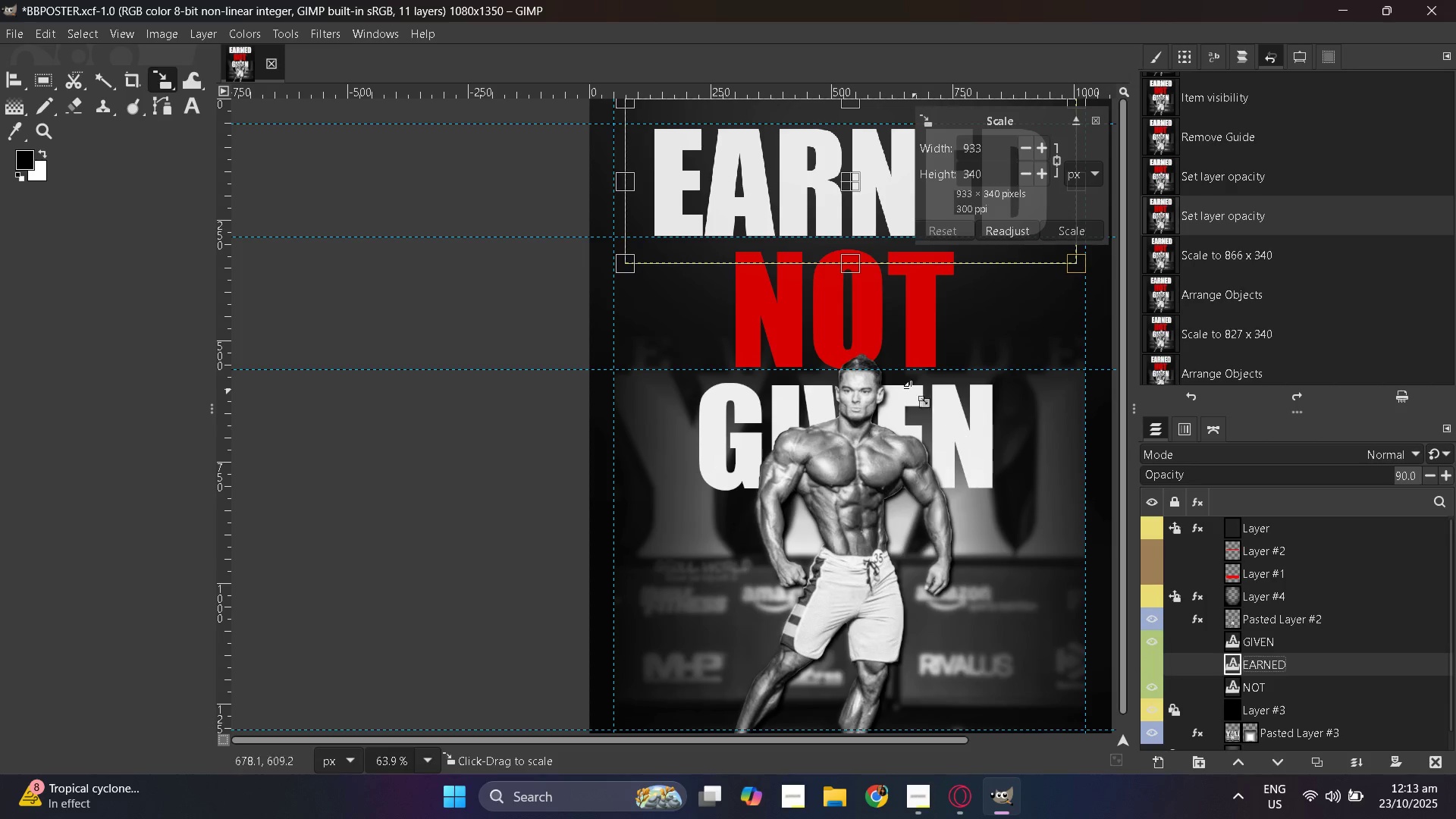 
scroll: coordinate [910, 387], scroll_direction: up, amount: 1.0
 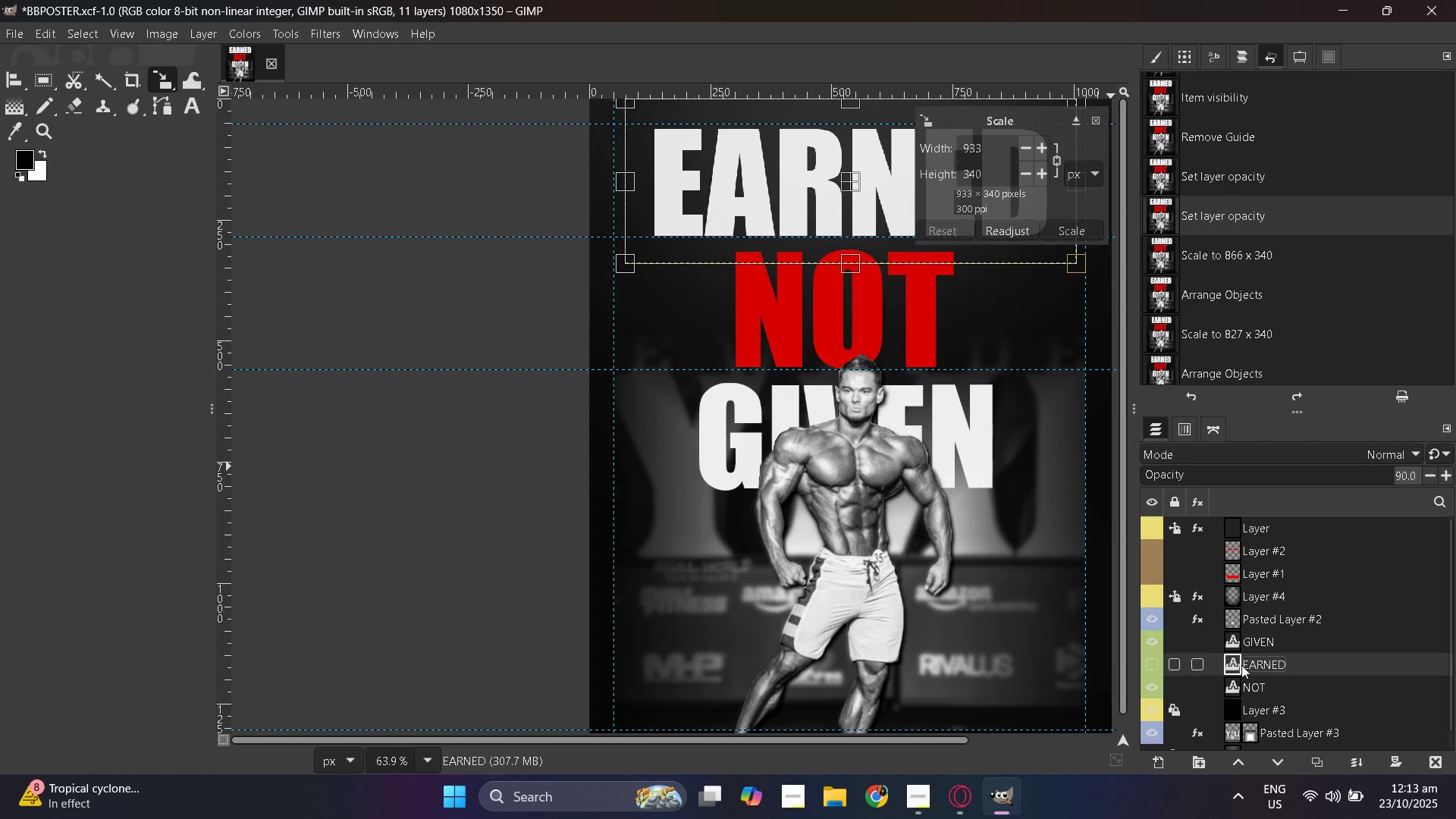 
left_click([1242, 641])
 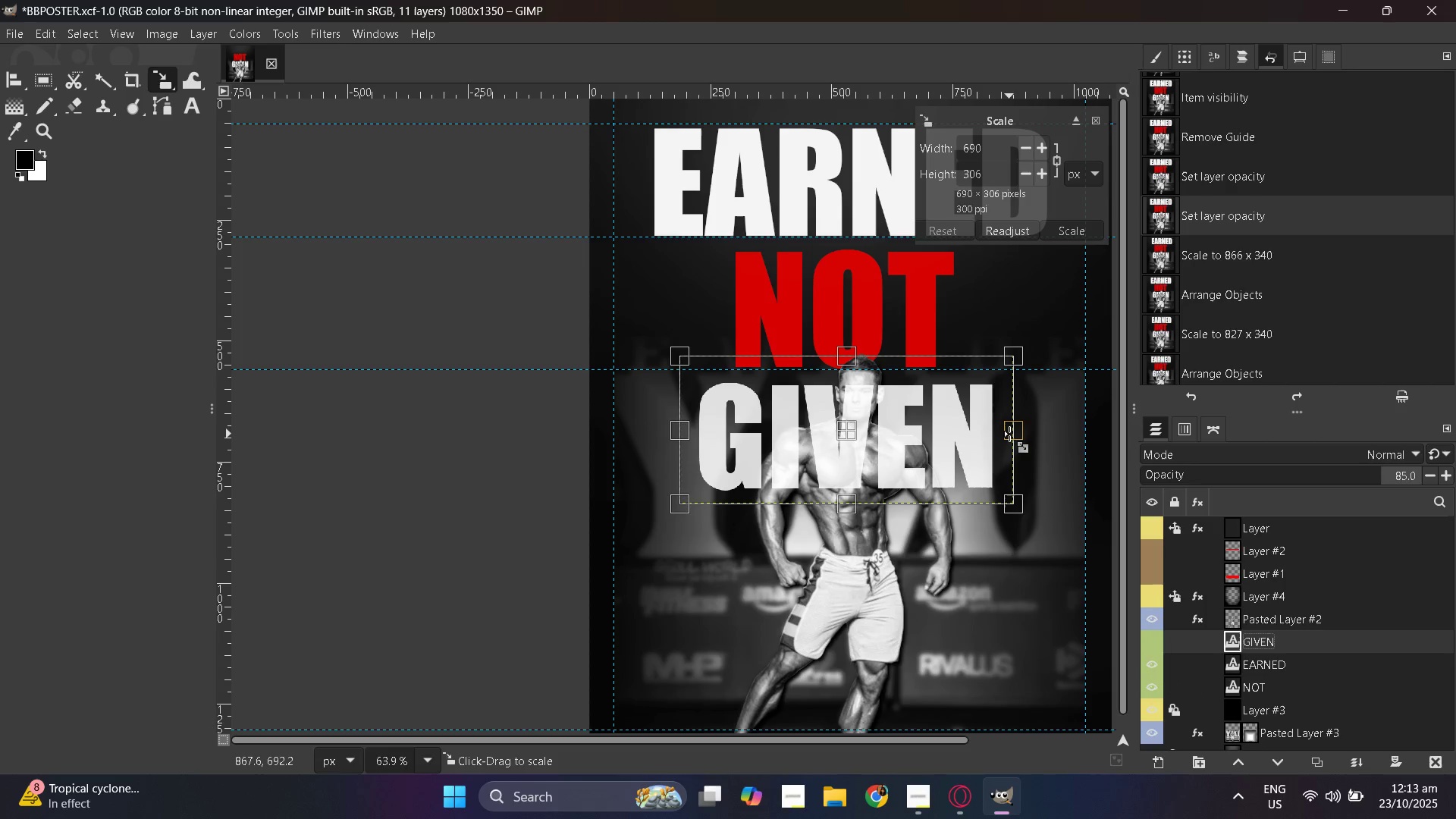 
hold_key(key=ShiftLeft, duration=1.52)
 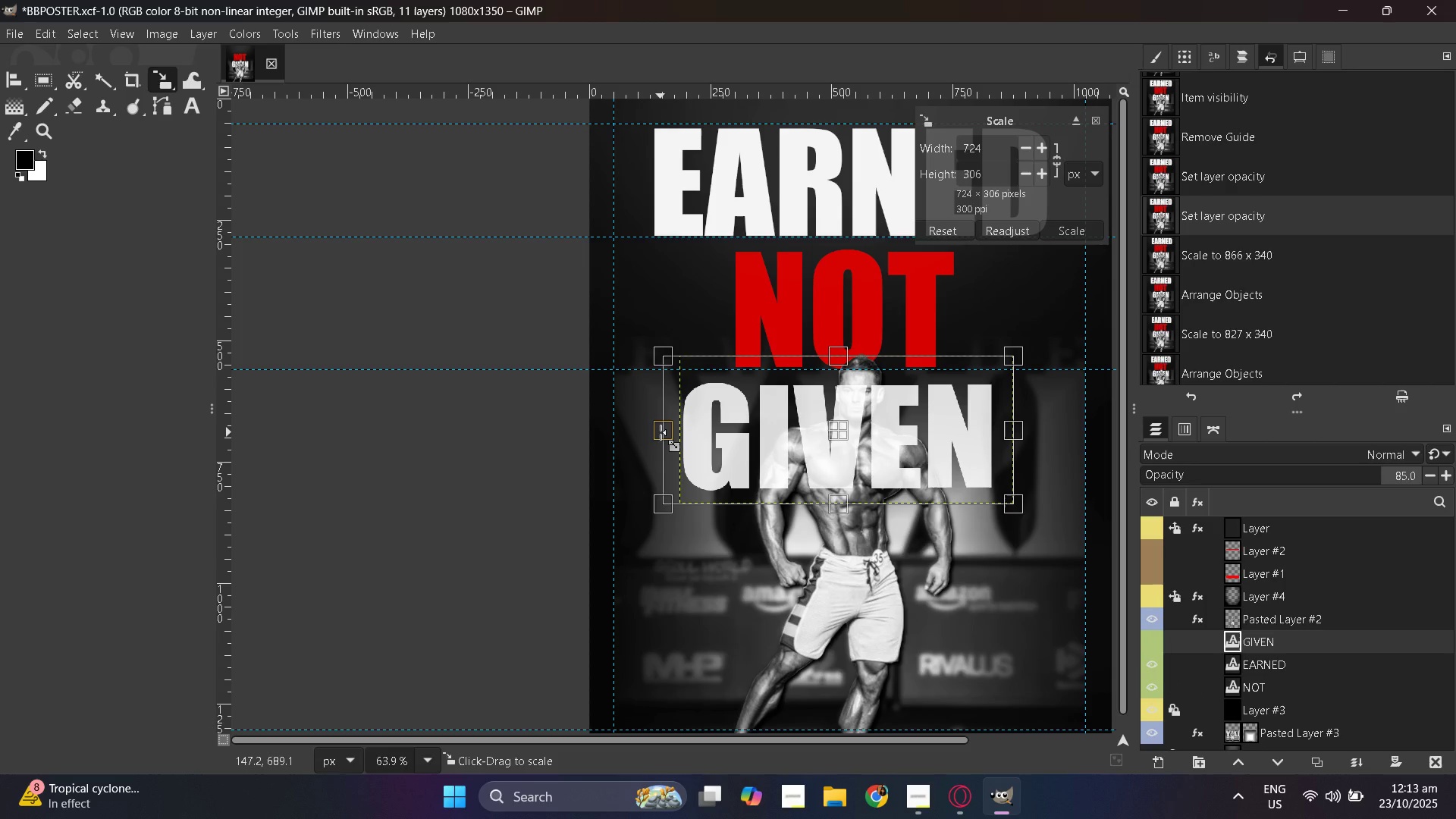 
hold_key(key=ShiftLeft, duration=1.39)
 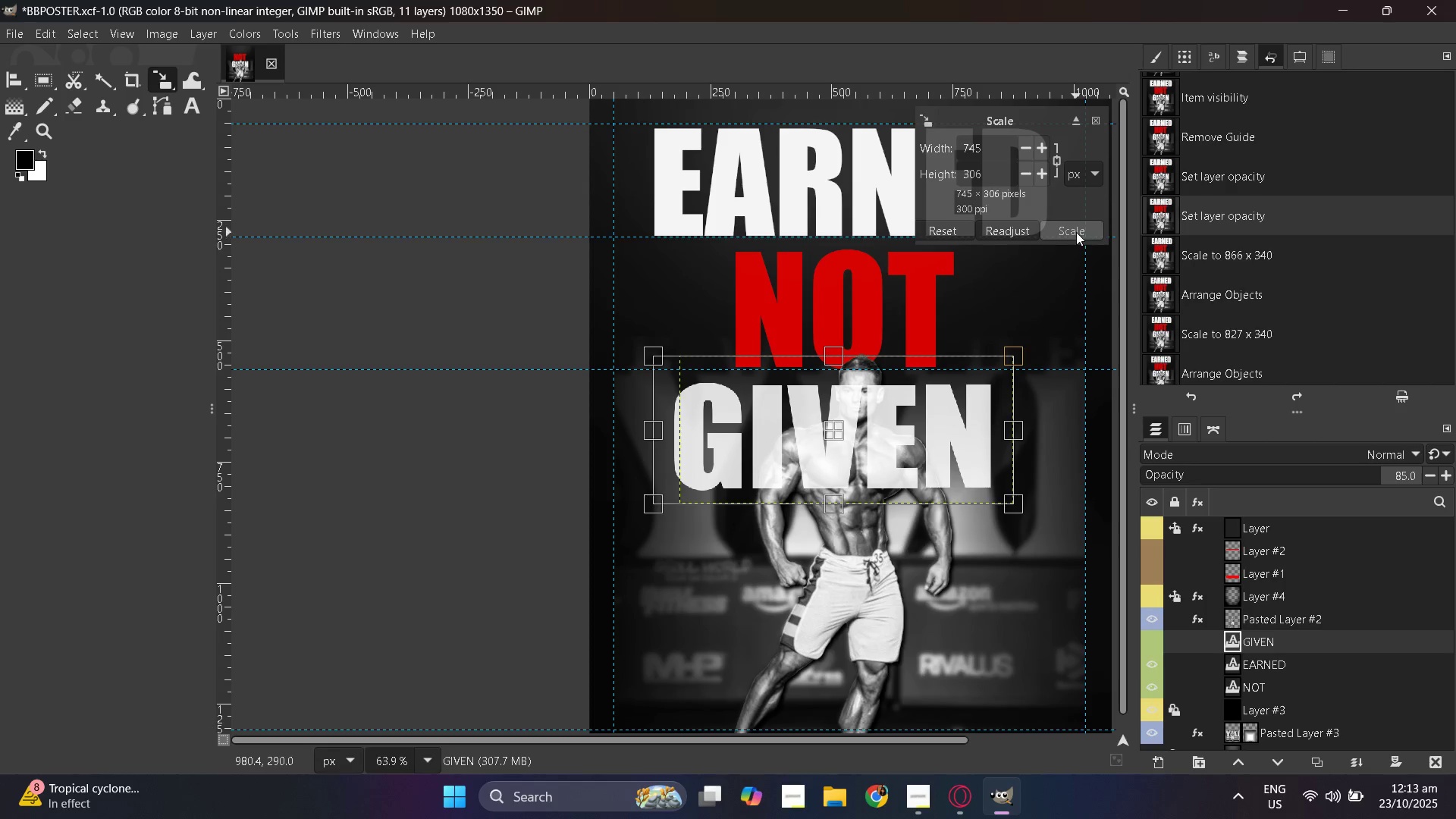 
left_click([1076, 232])
 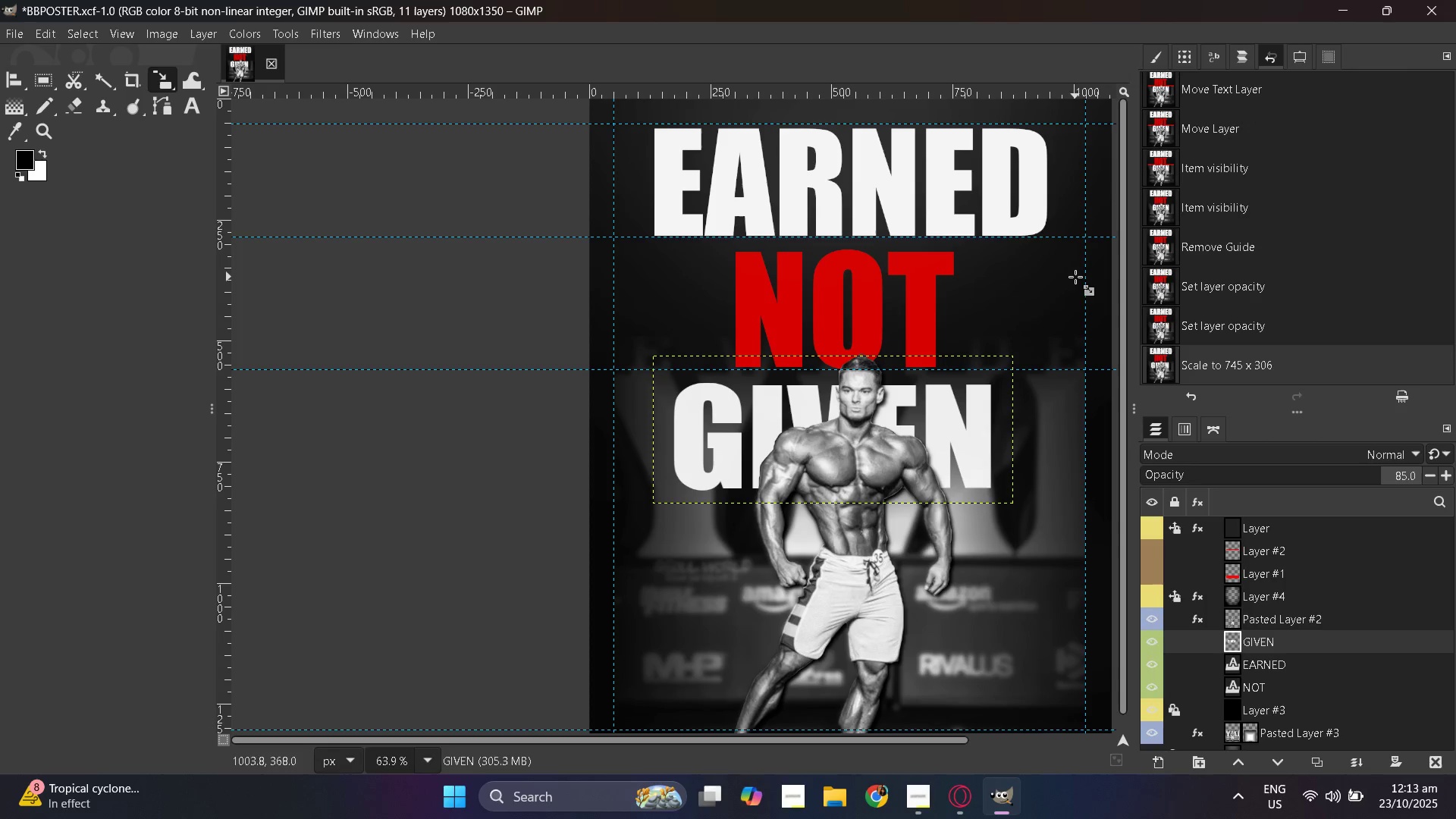 
left_click([1309, 57])
 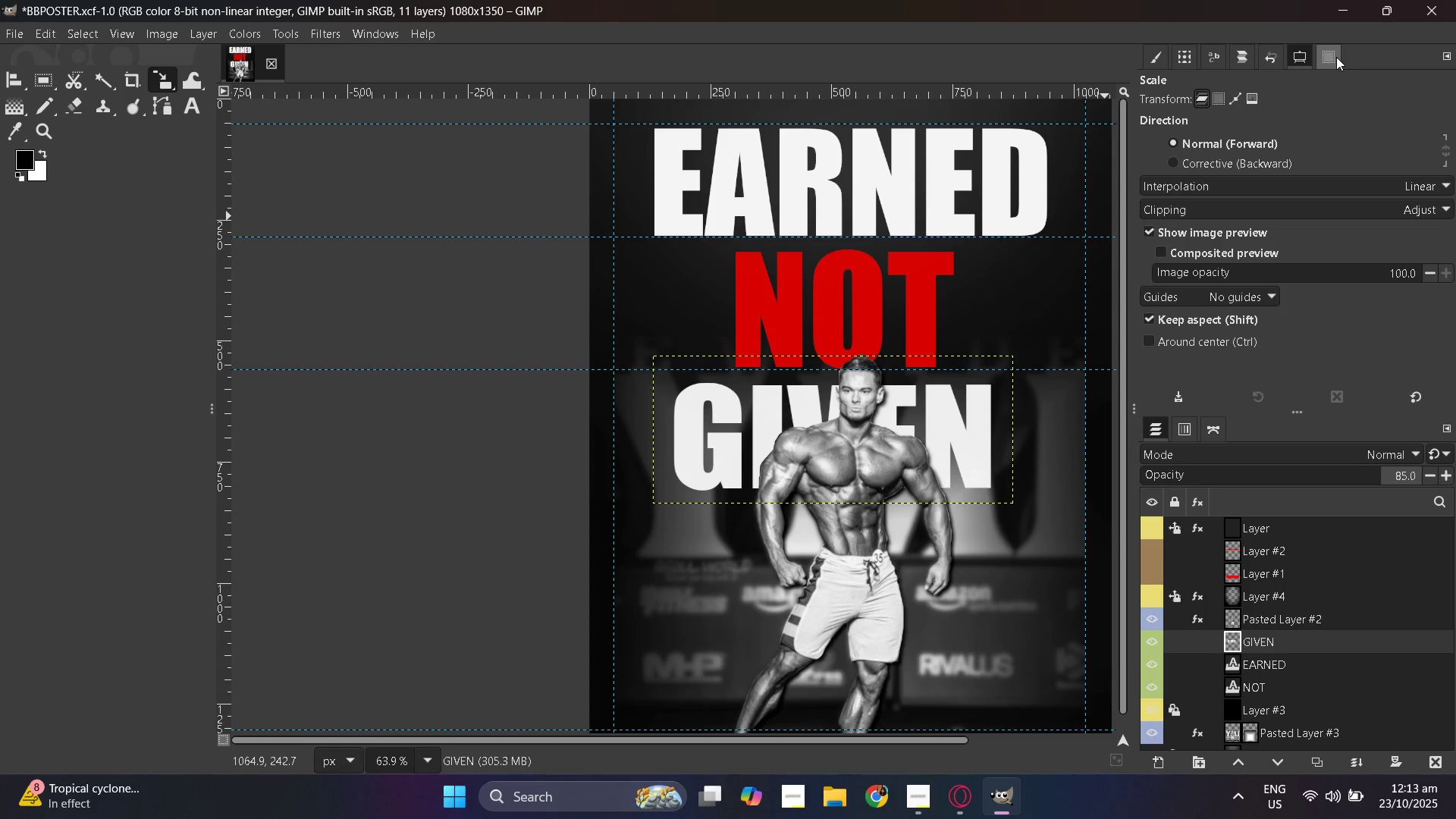 
left_click([1336, 57])
 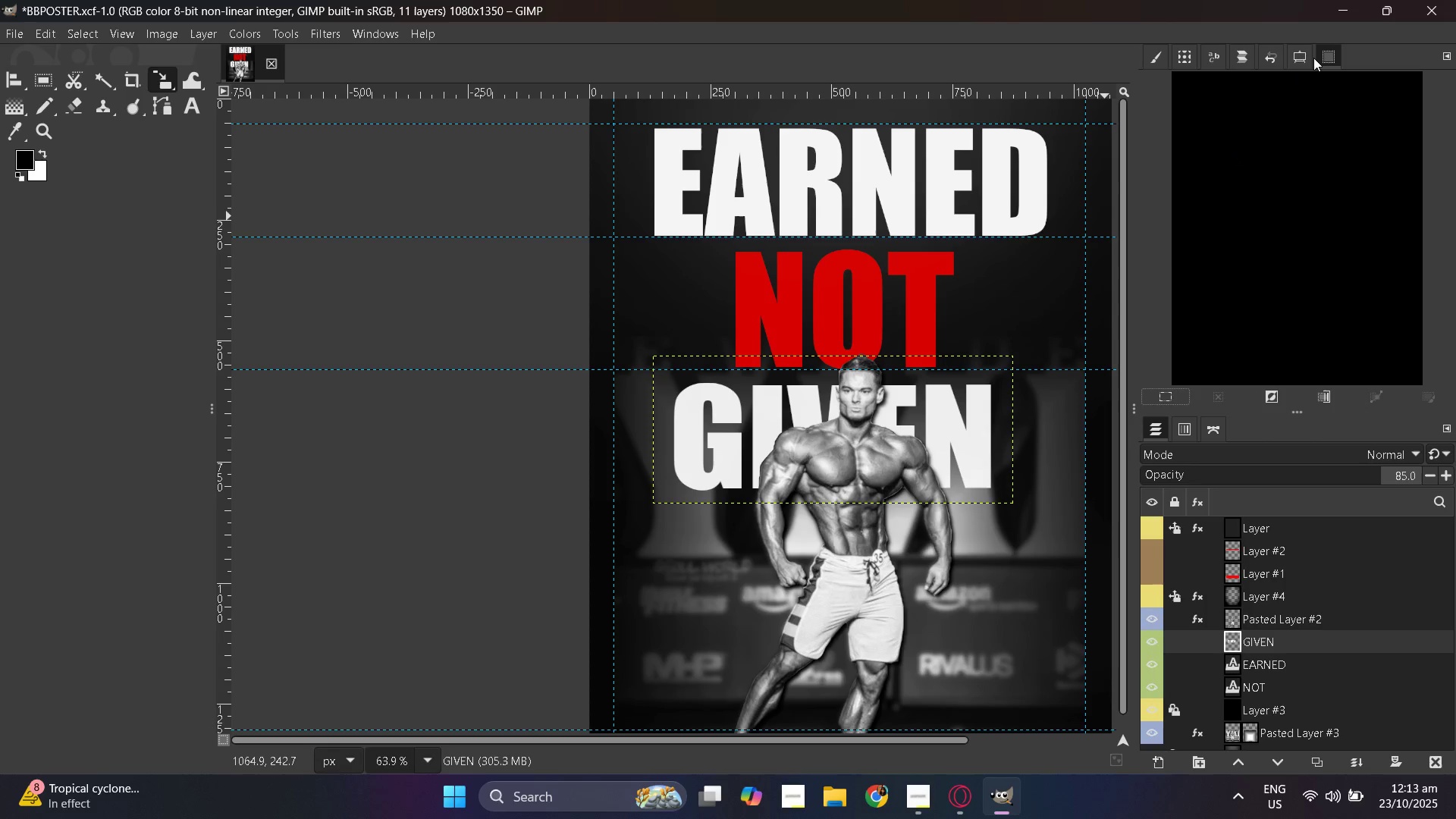 
left_click([1310, 57])
 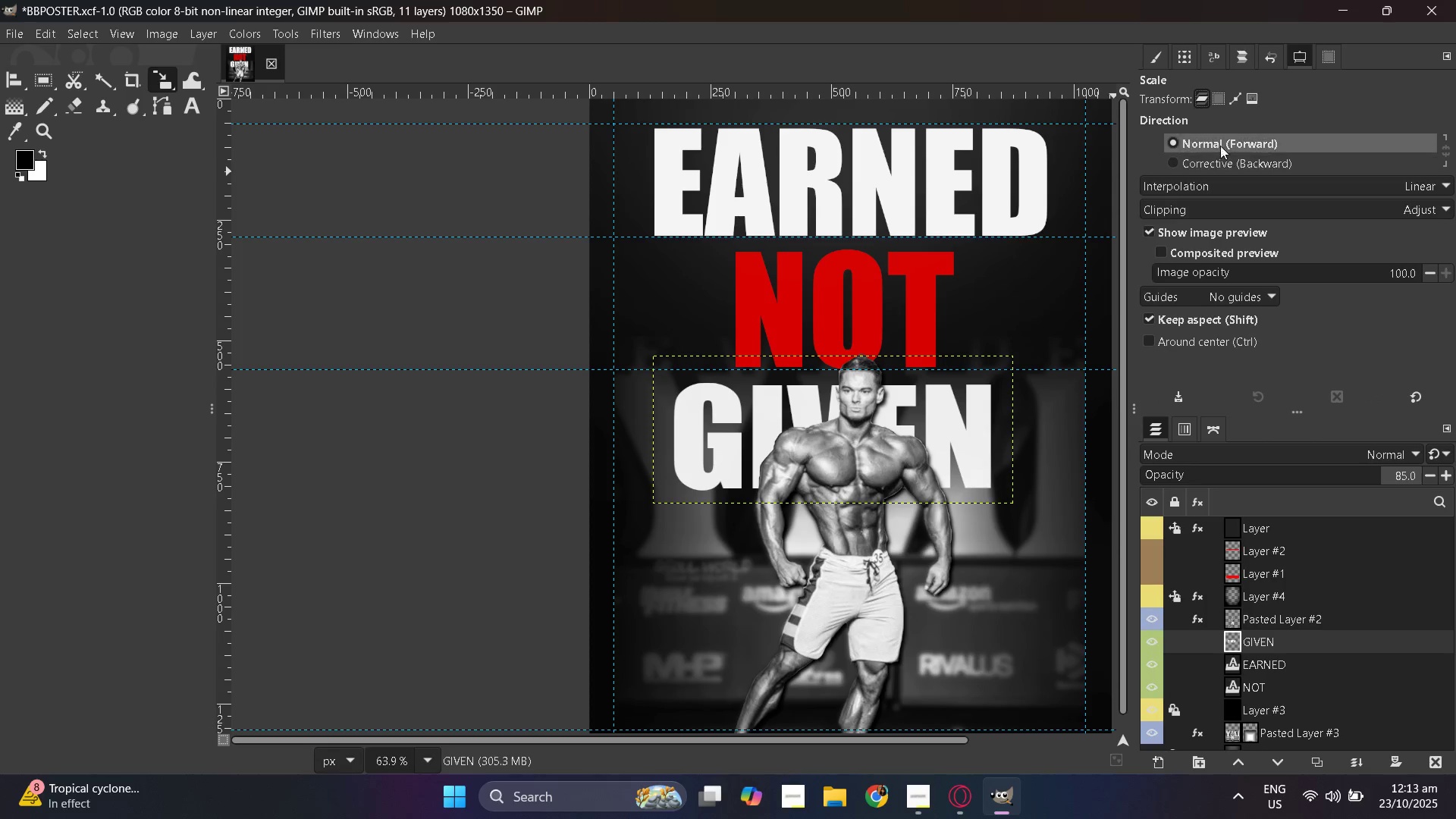 
left_click([27, 81])
 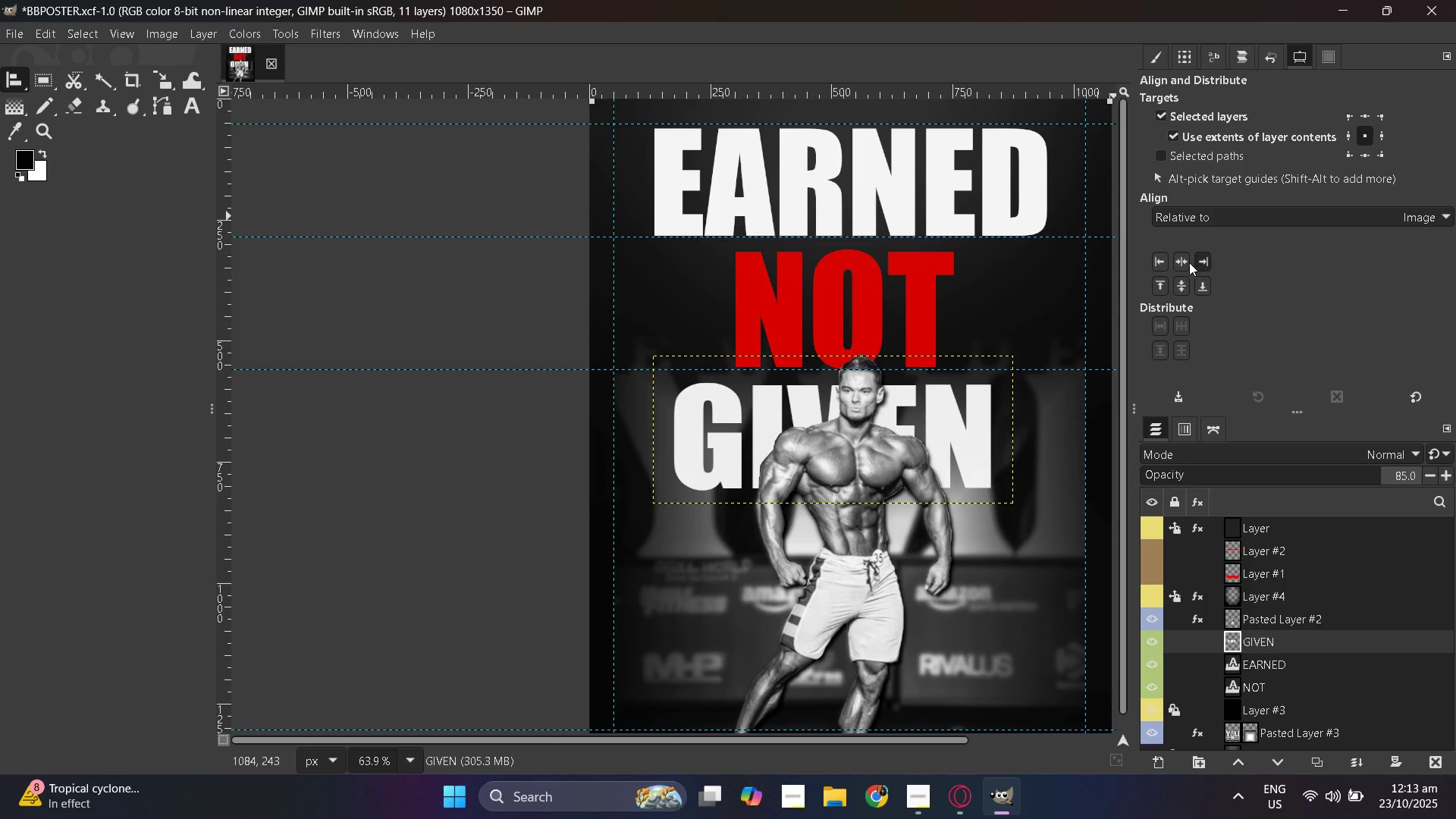 
left_click([1183, 262])
 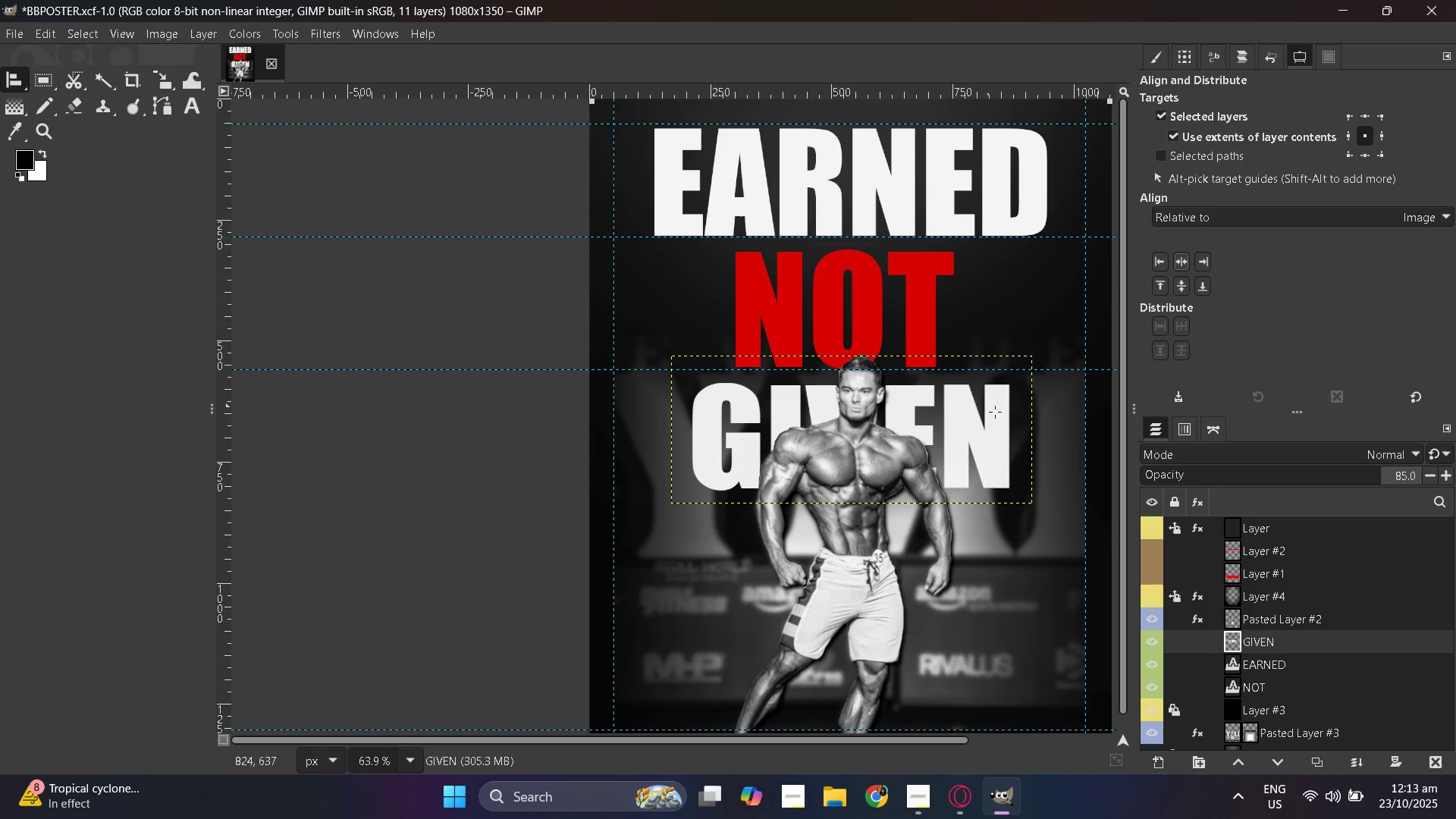 
wait(8.07)
 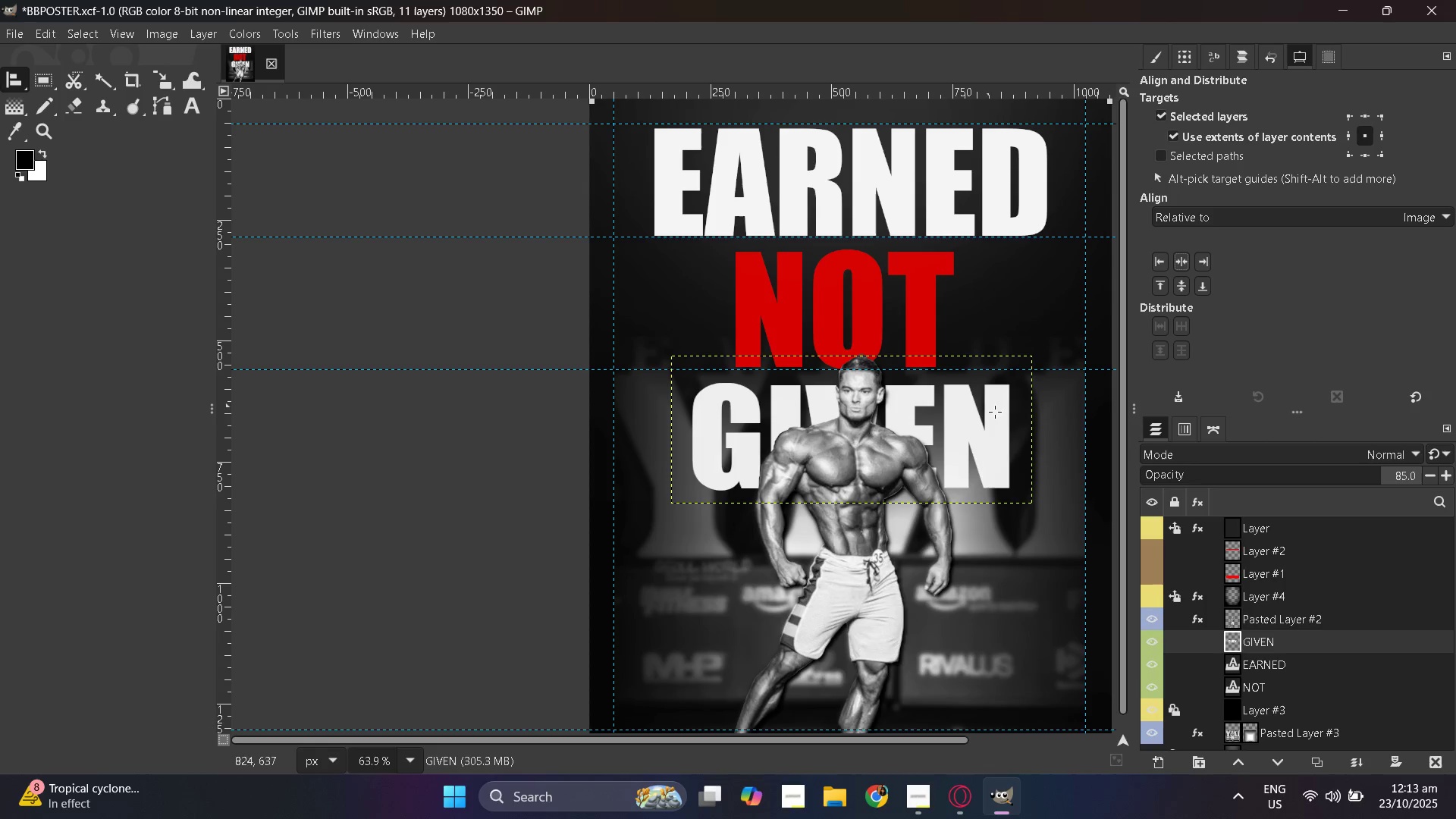 
left_click([162, 85])
 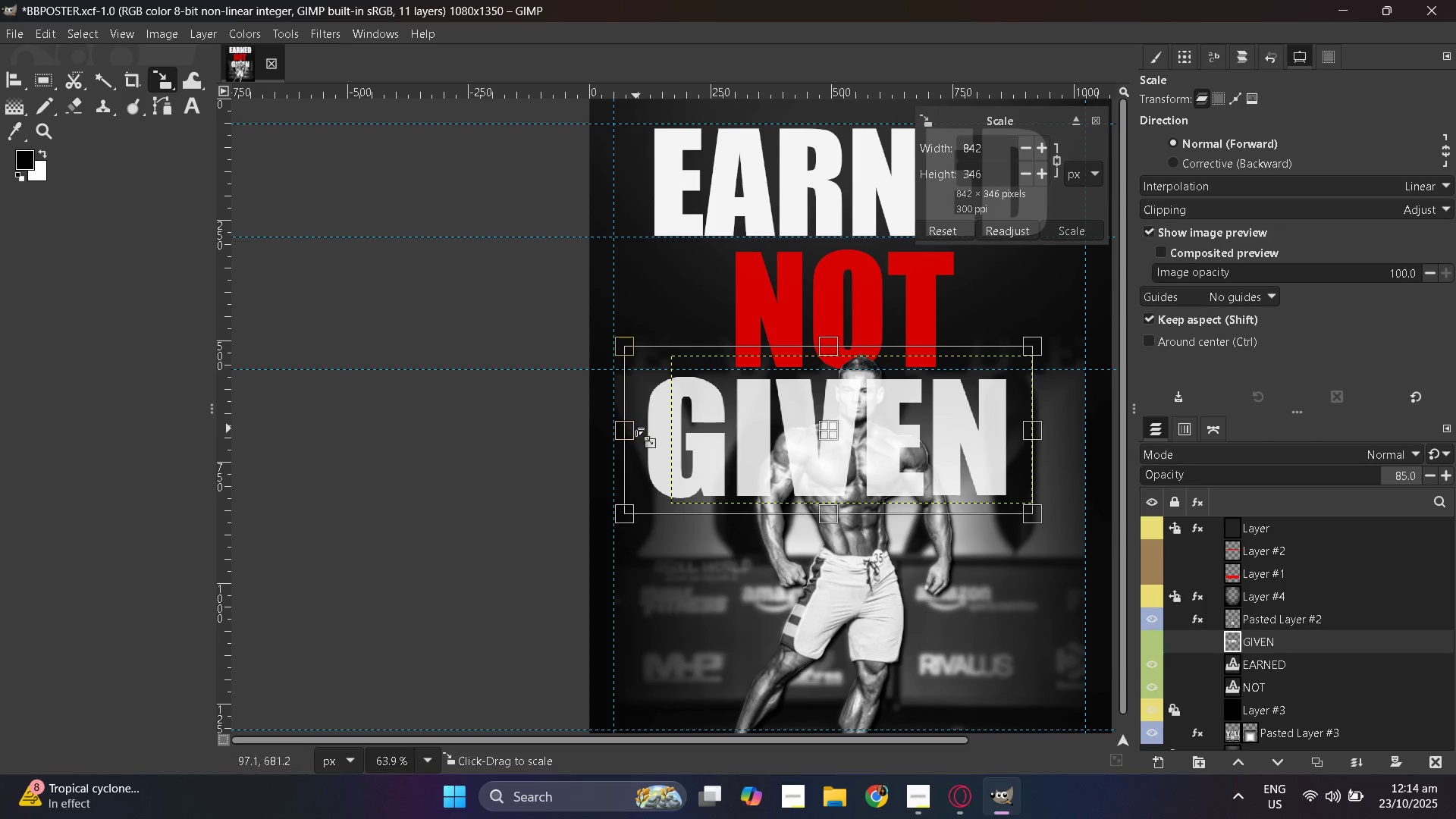 
key(Control+Z)
 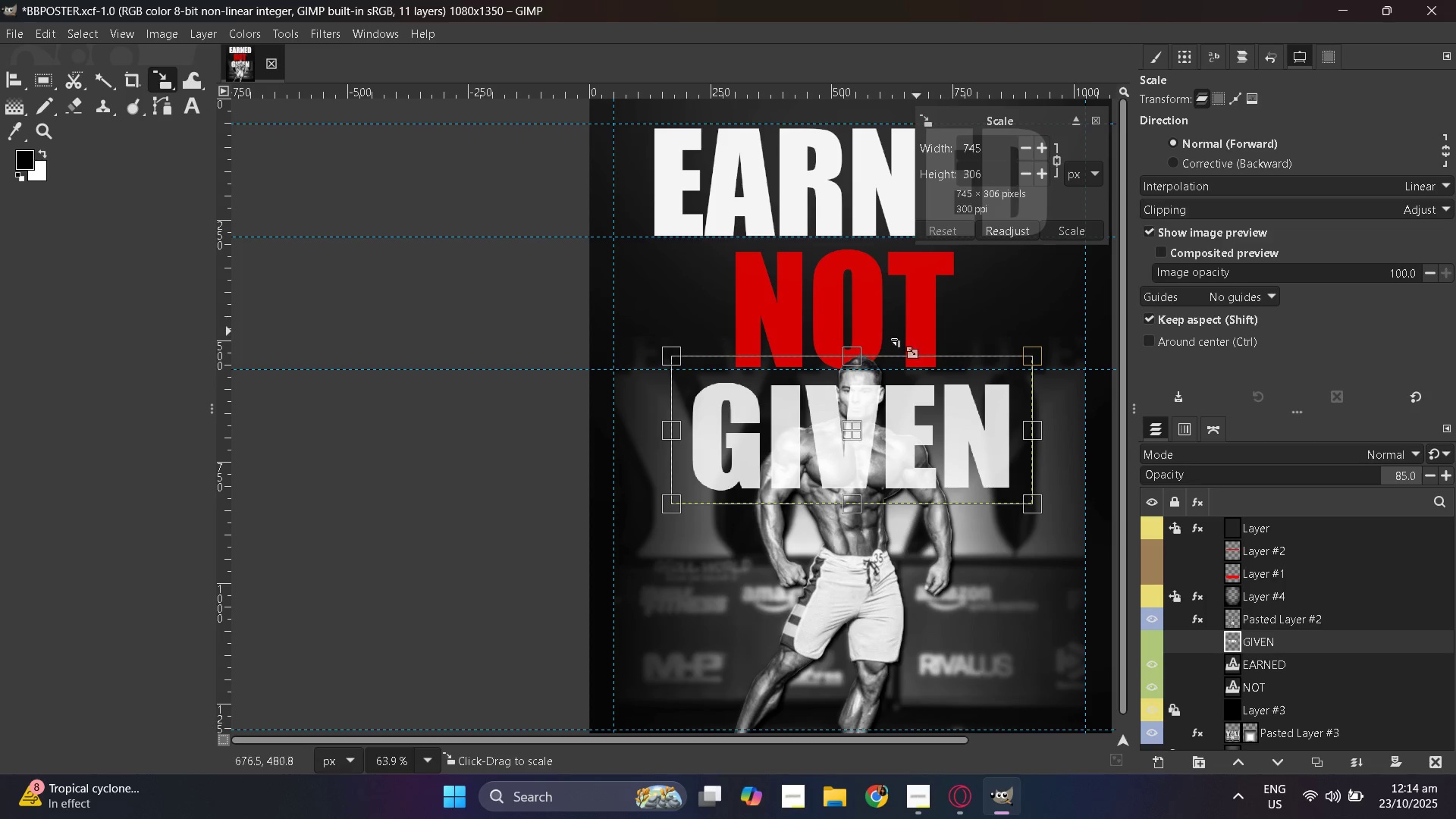 
hold_key(key=ShiftLeft, duration=1.53)
 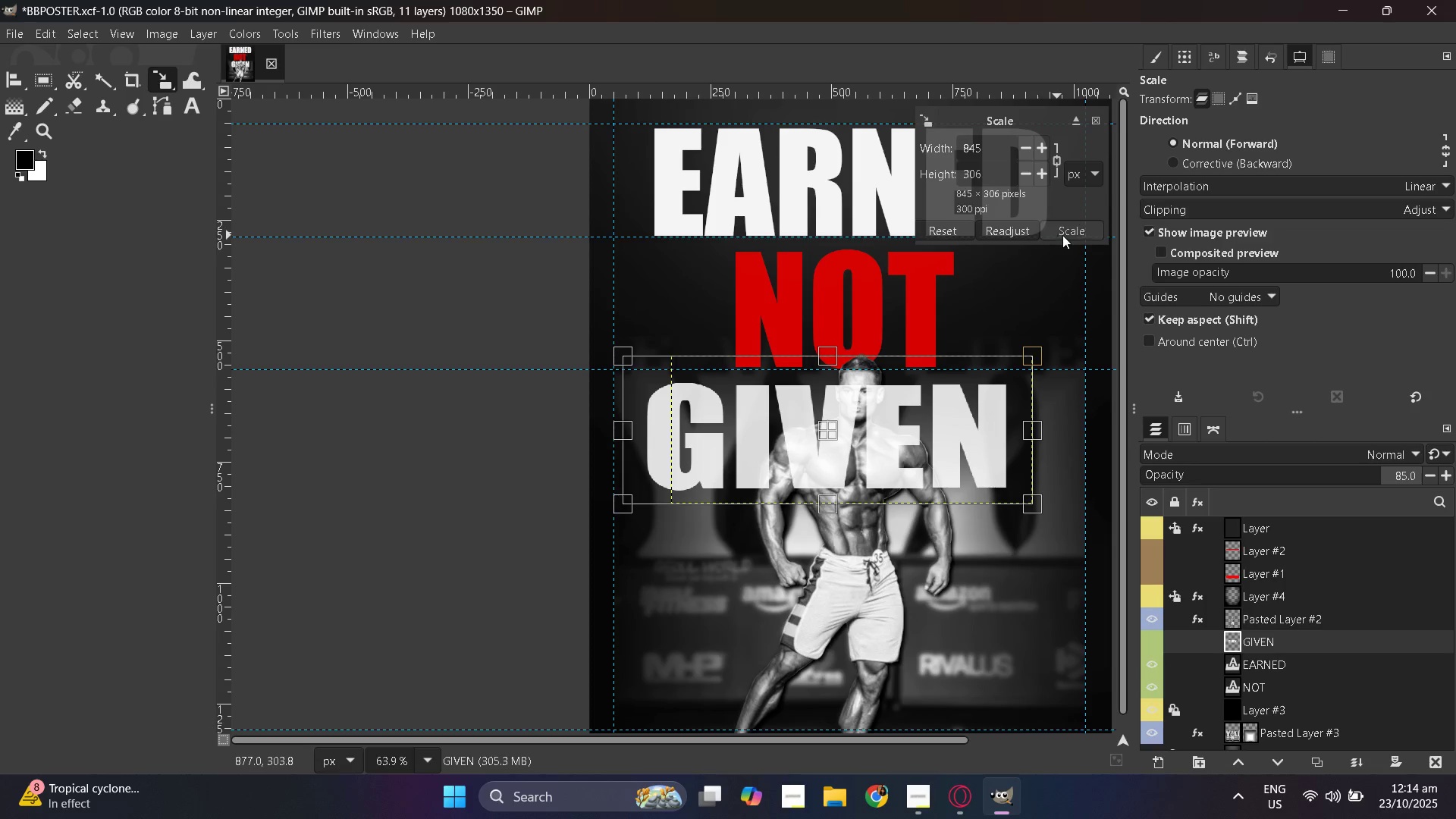 
key(Shift+ShiftLeft)
 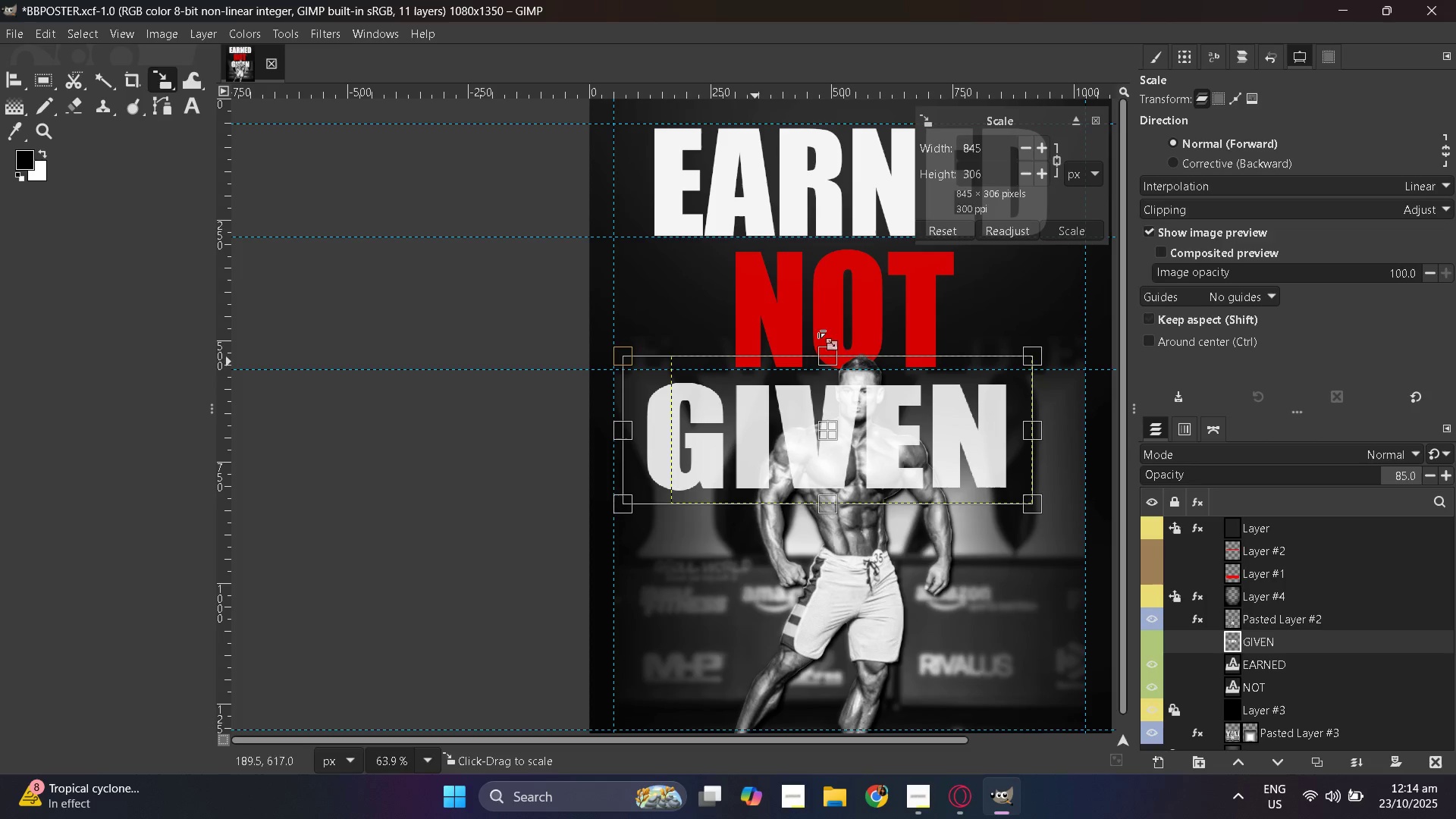 
key(Shift+ShiftLeft)
 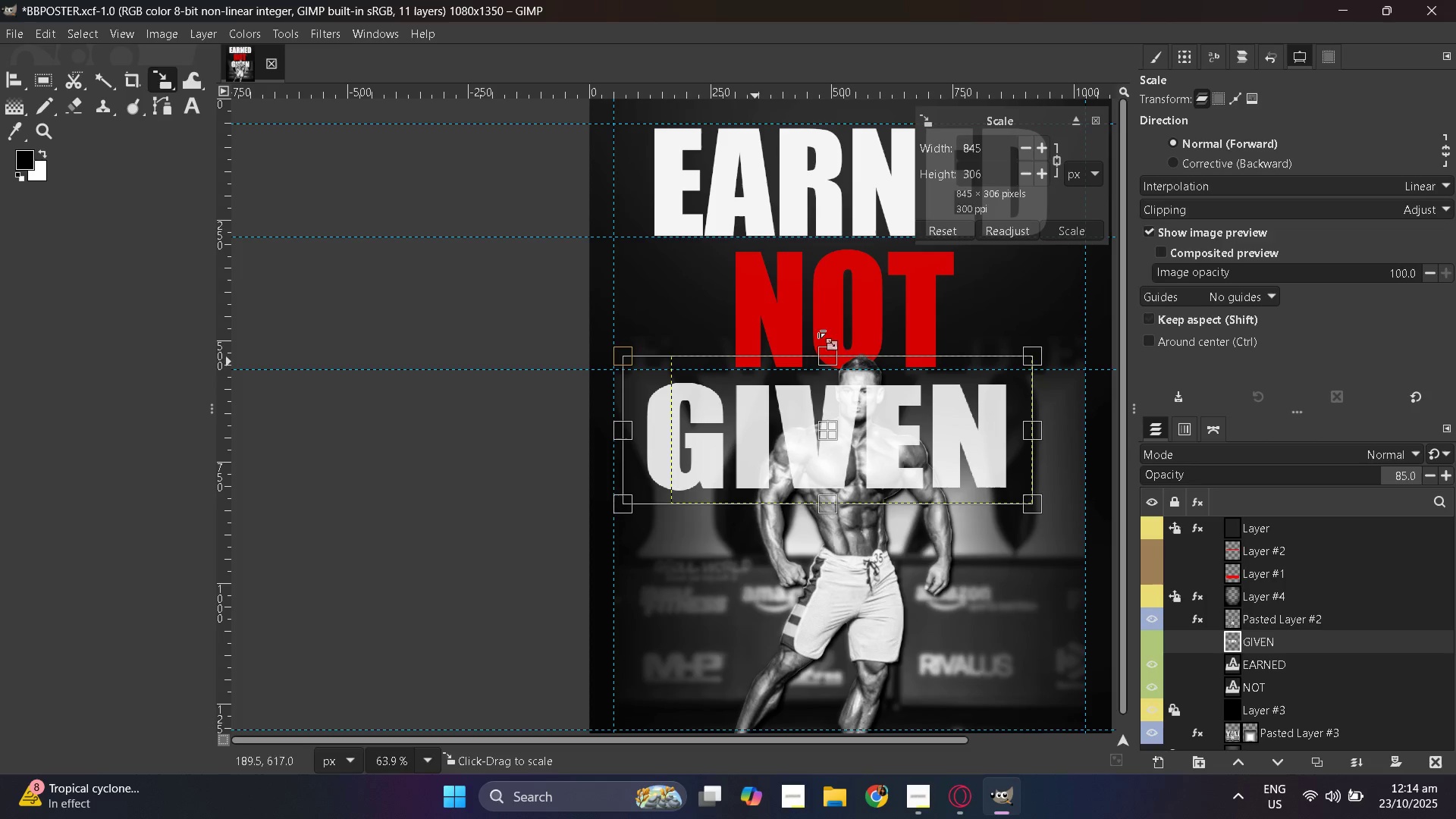 
key(Shift+ShiftLeft)
 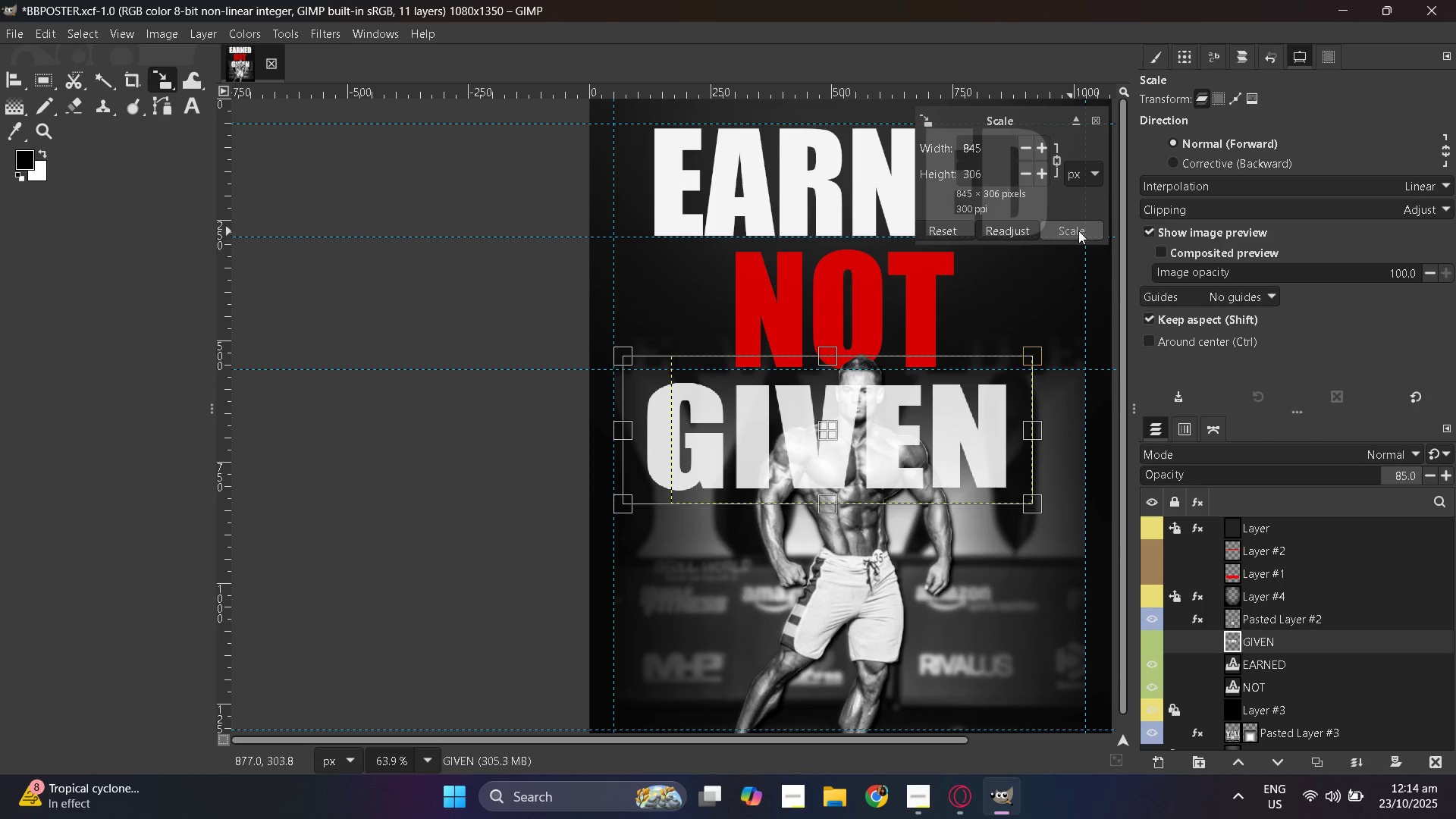 
left_click([1081, 231])
 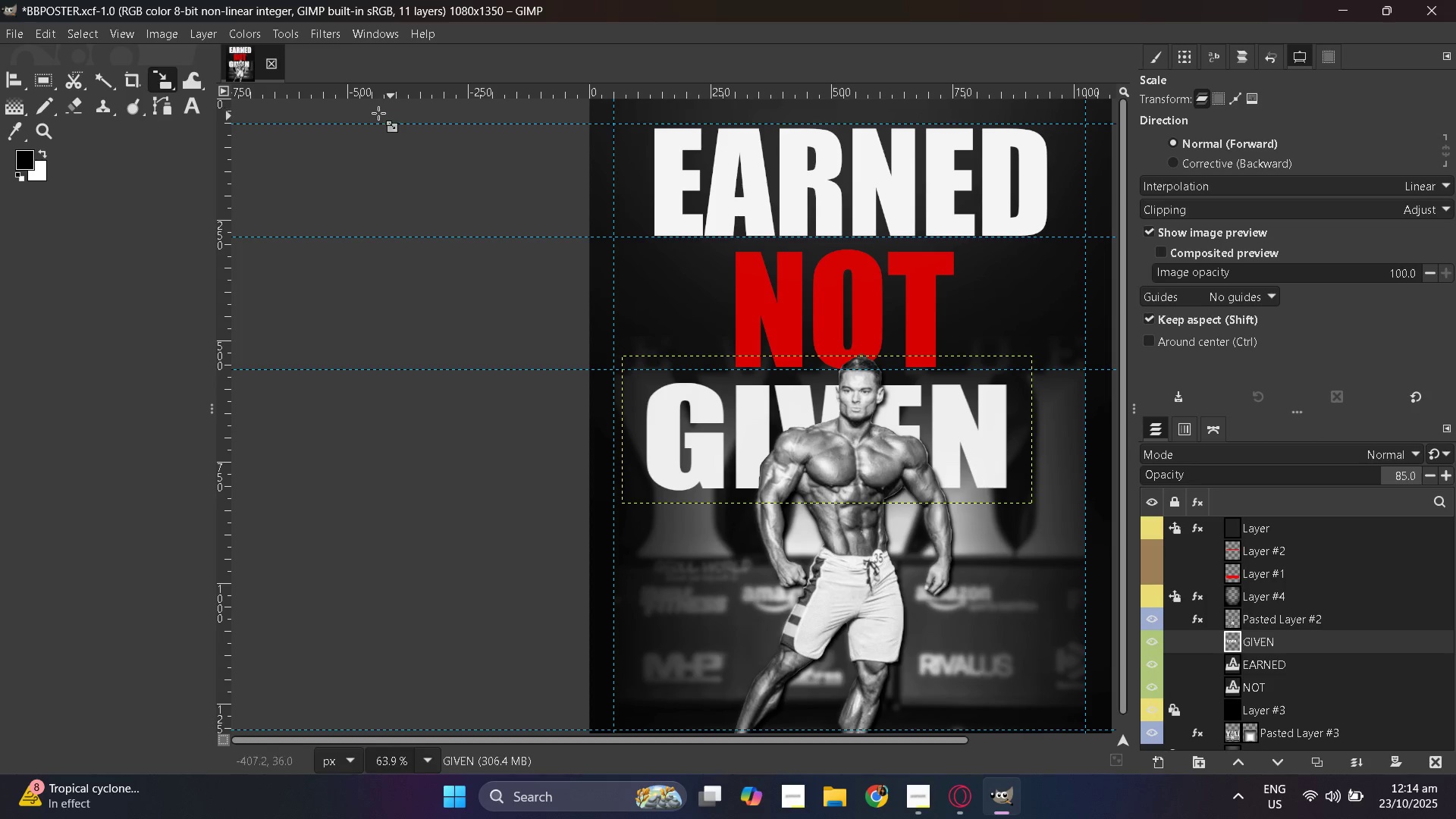 
right_click([7, 83])
 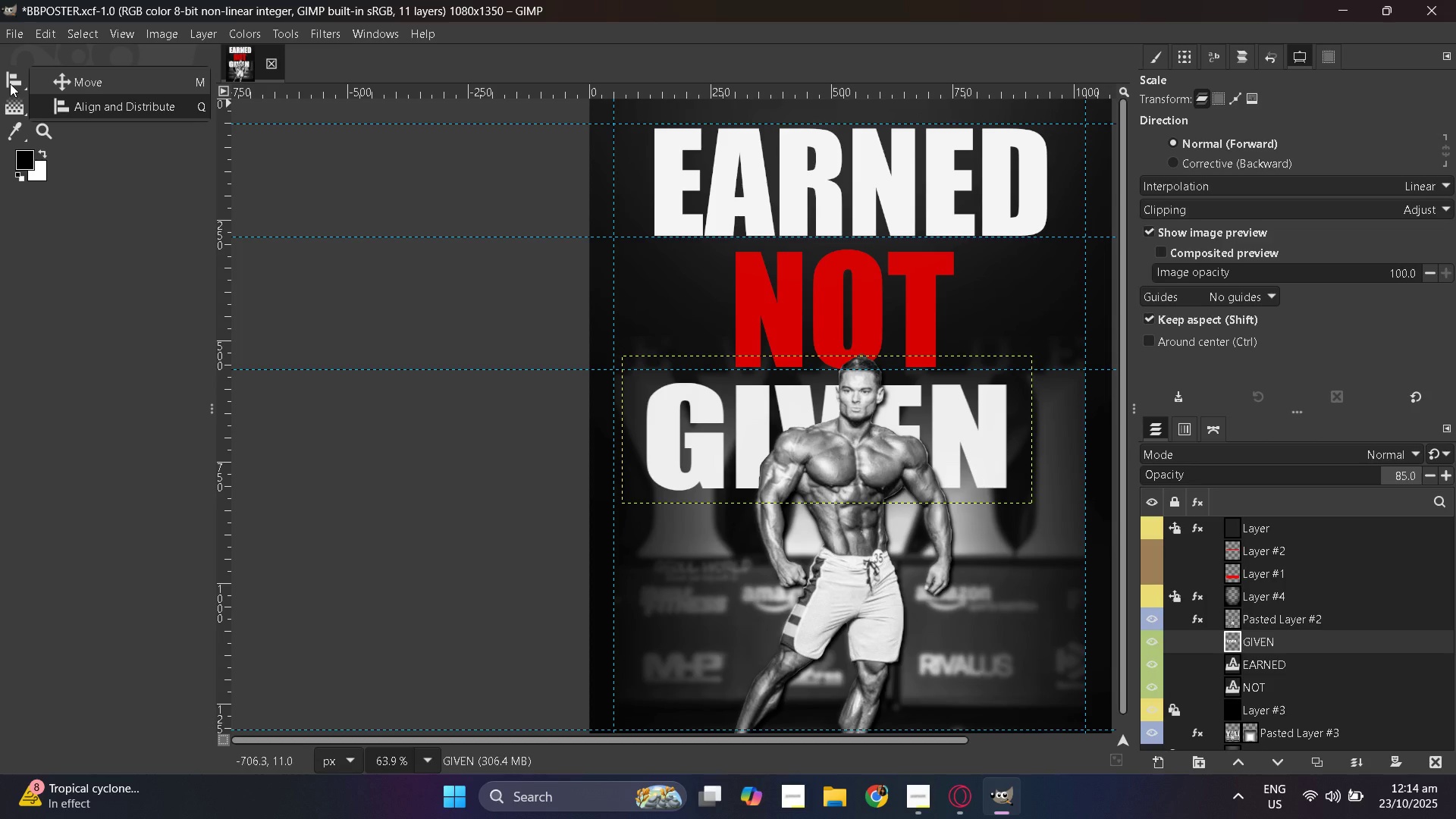 
left_click([10, 83])
 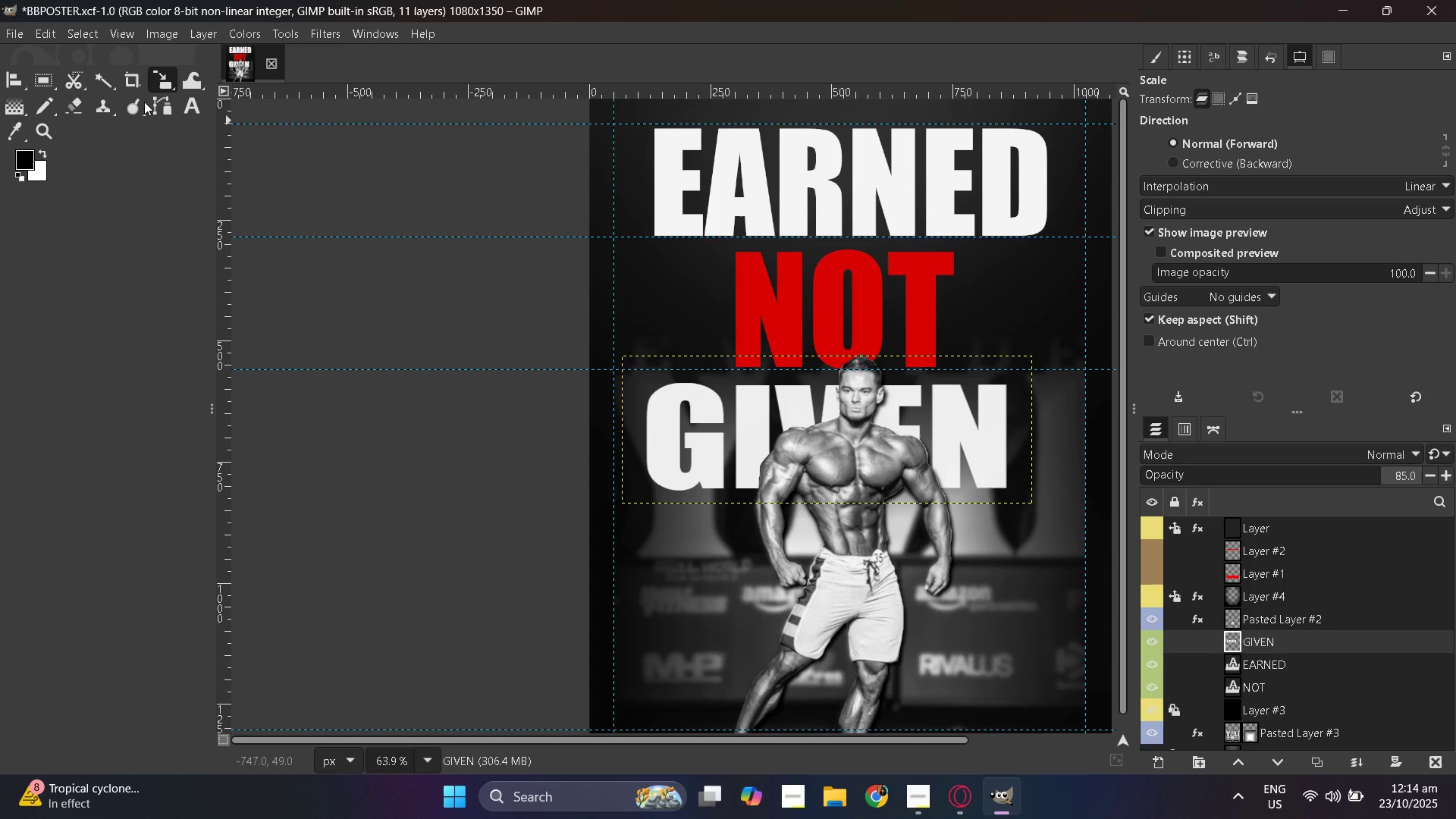 
left_click([20, 90])
 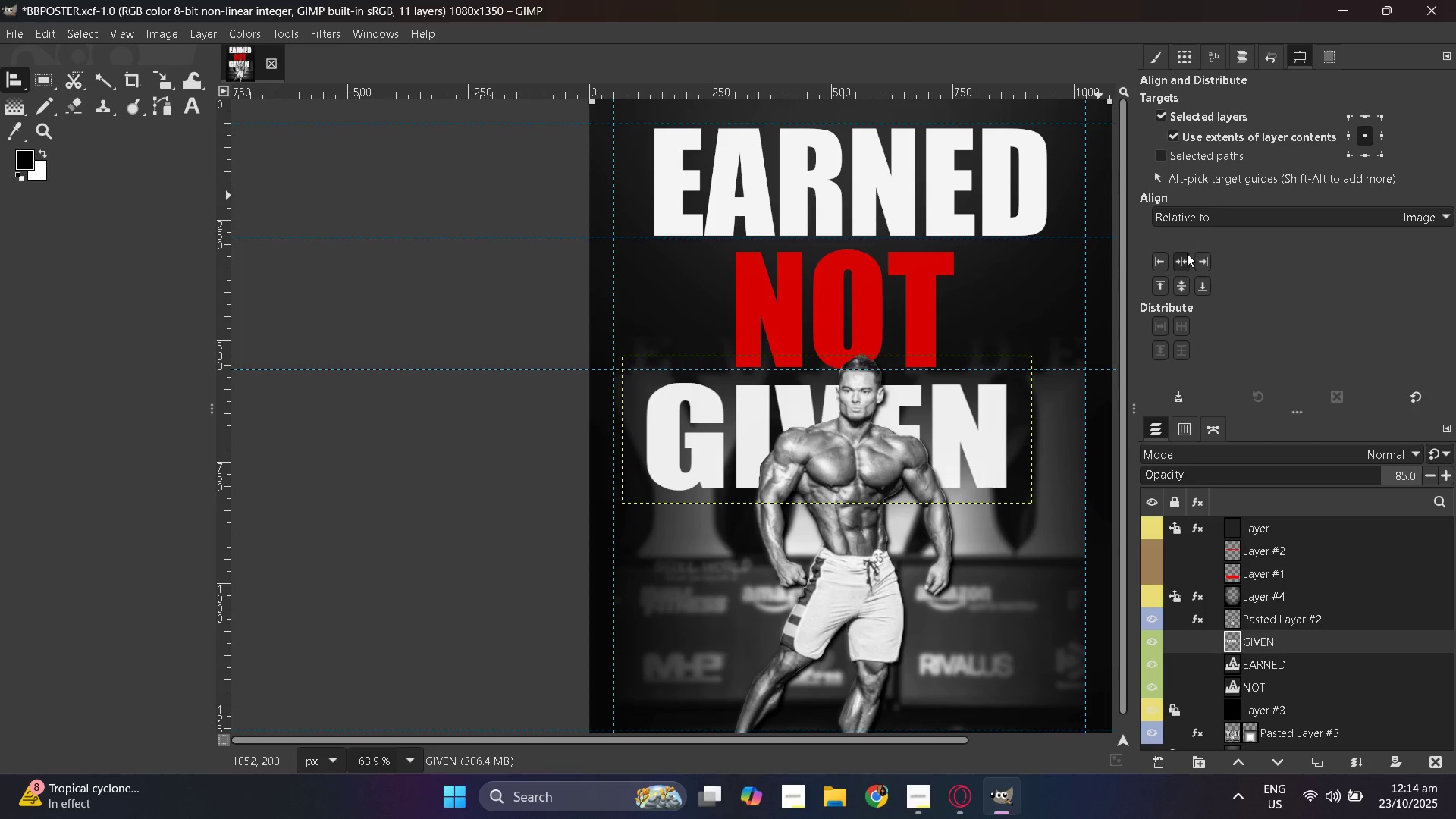 
left_click([1186, 258])
 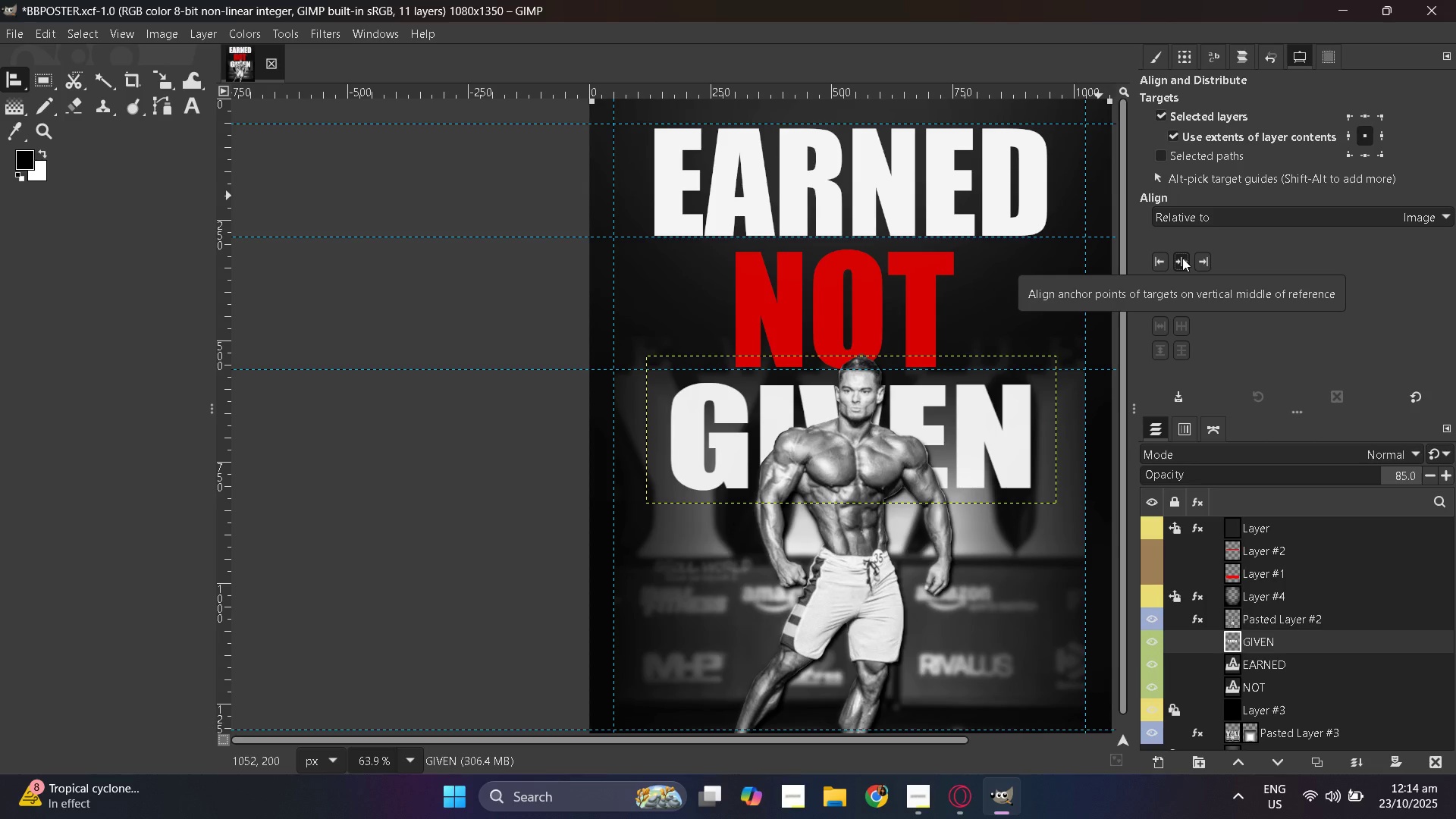 
wait(16.27)
 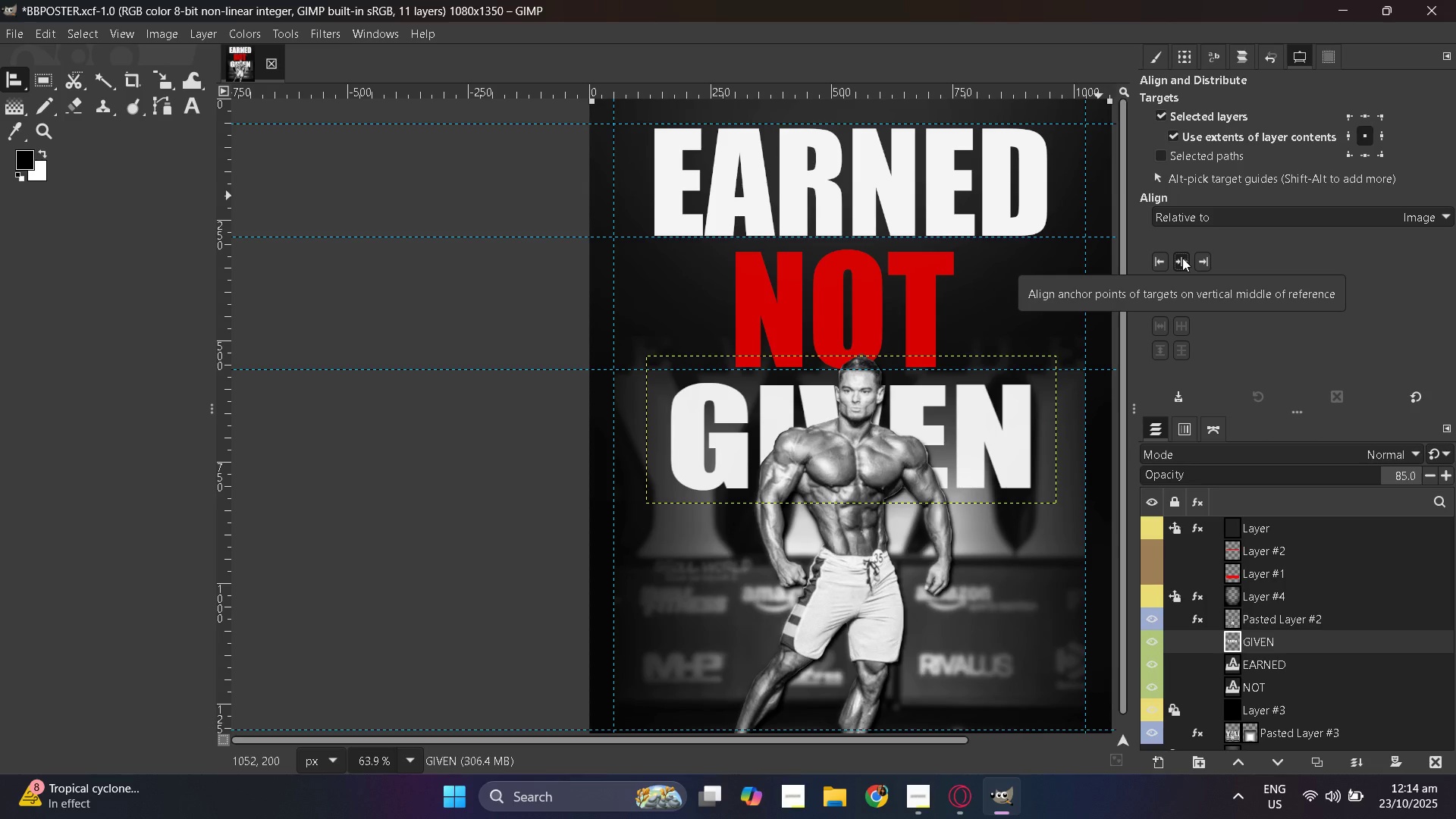 
mouse_move([12, 100])
 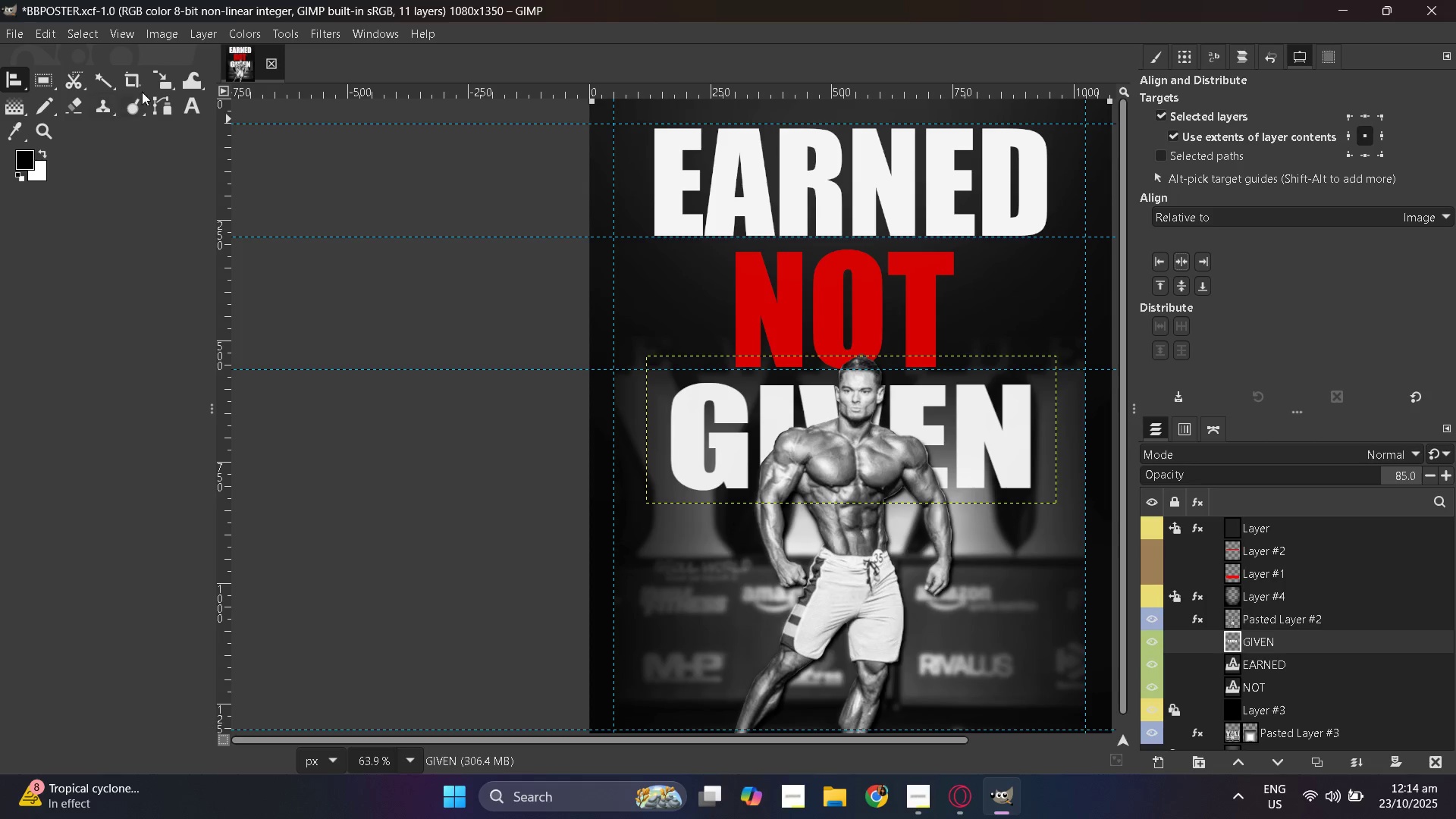 
left_click([170, 77])
 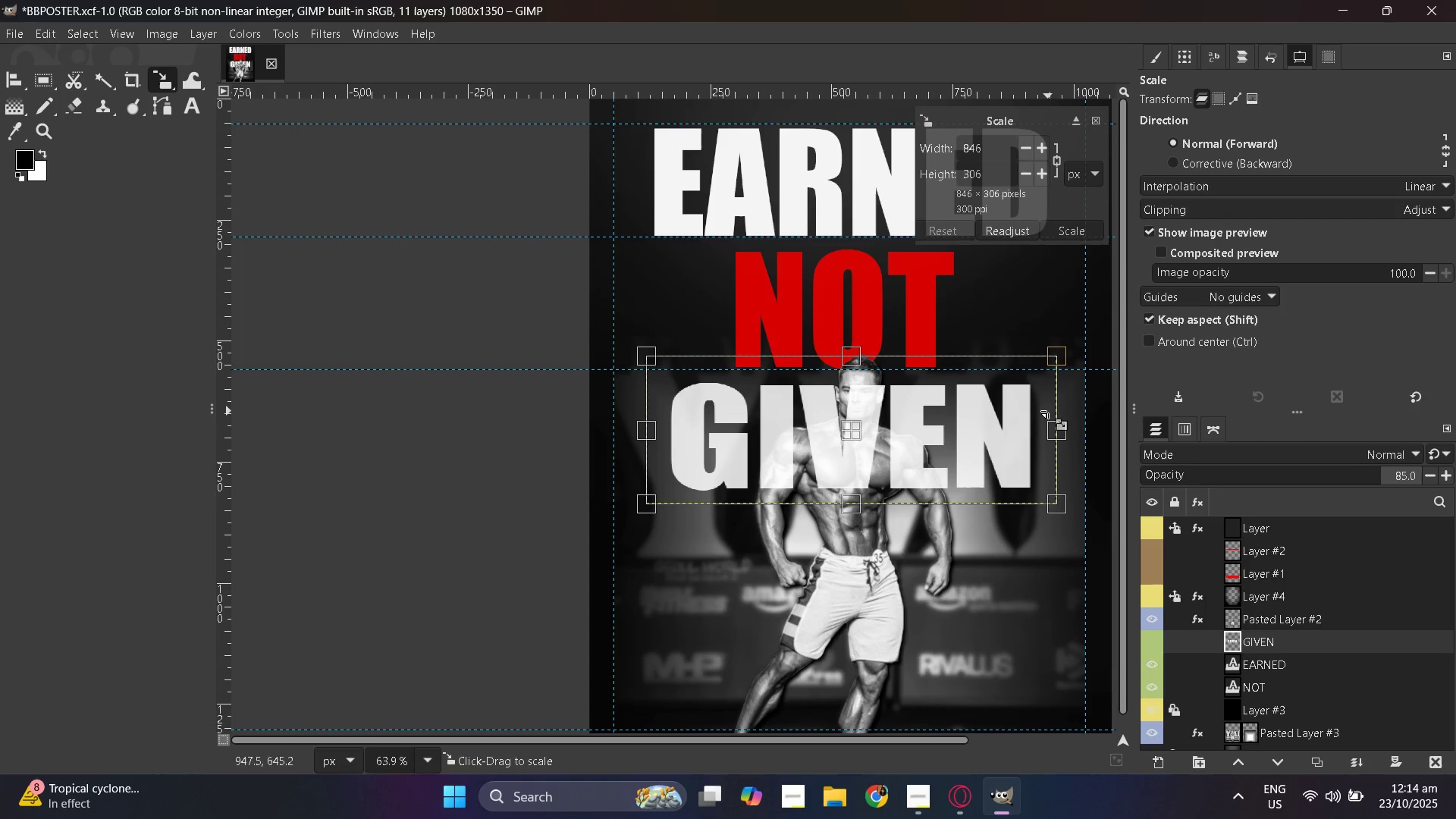 
hold_key(key=ShiftLeft, duration=1.5)
 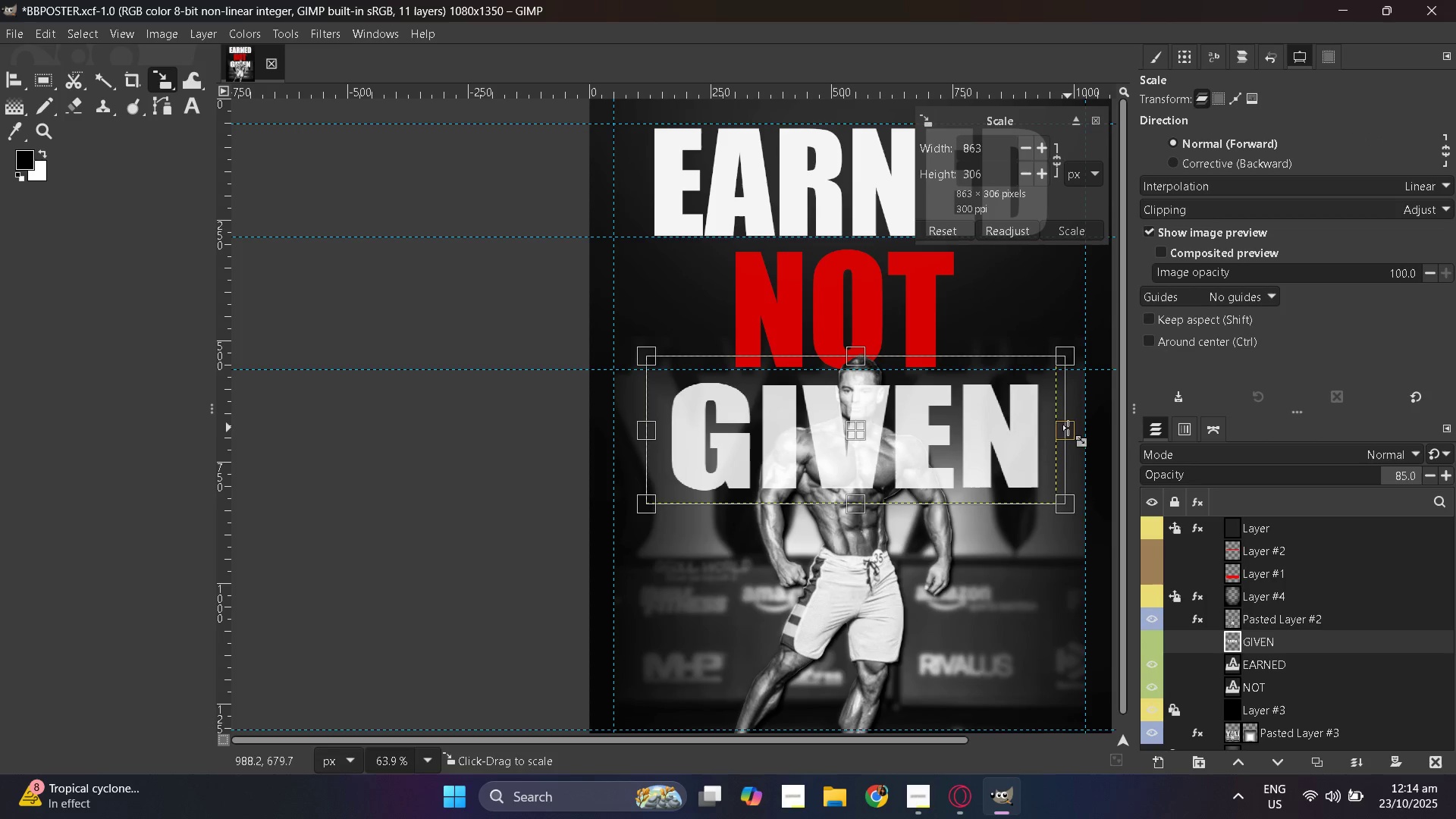 
hold_key(key=ShiftLeft, duration=0.34)
 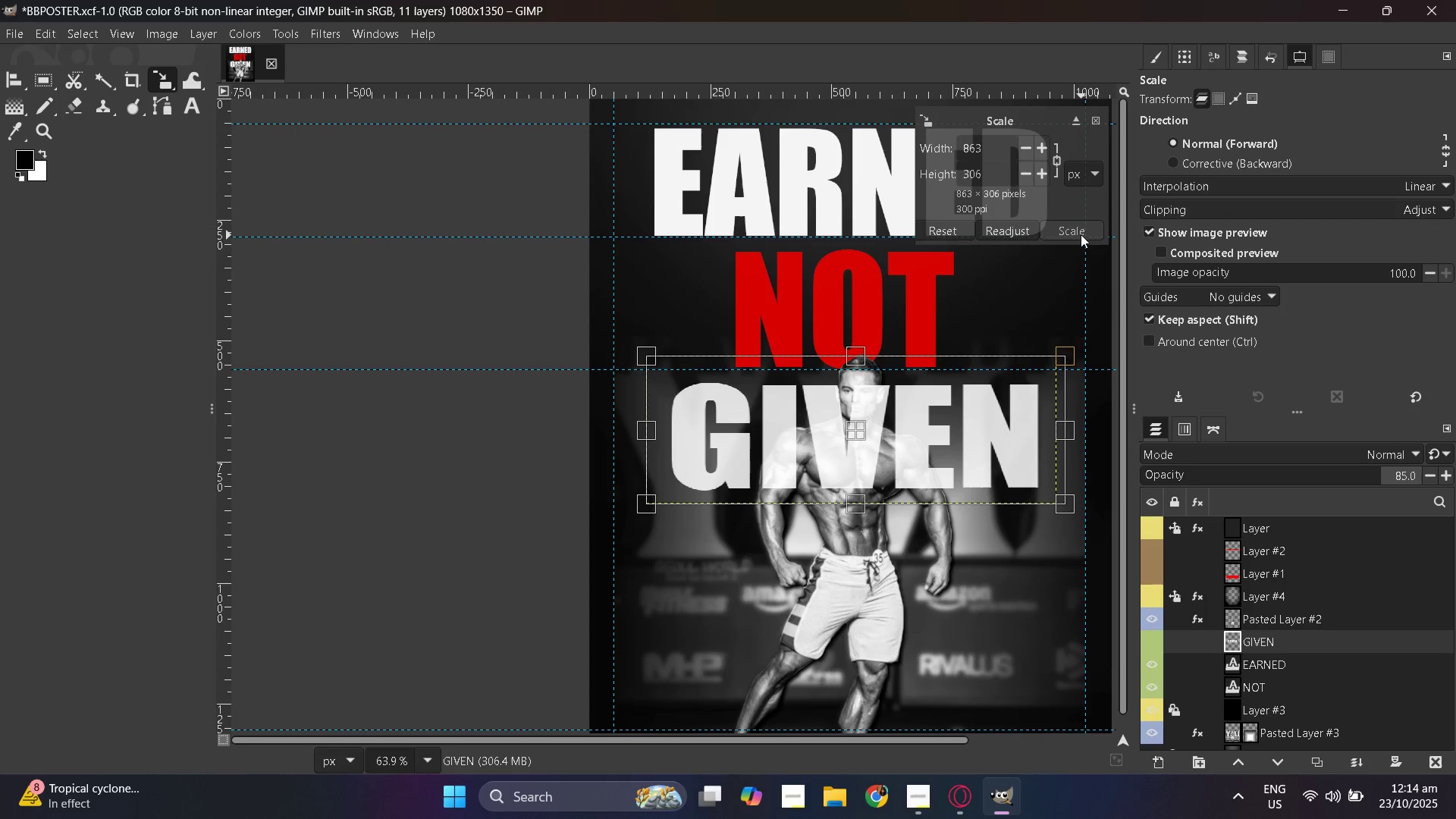 
left_click([1081, 234])
 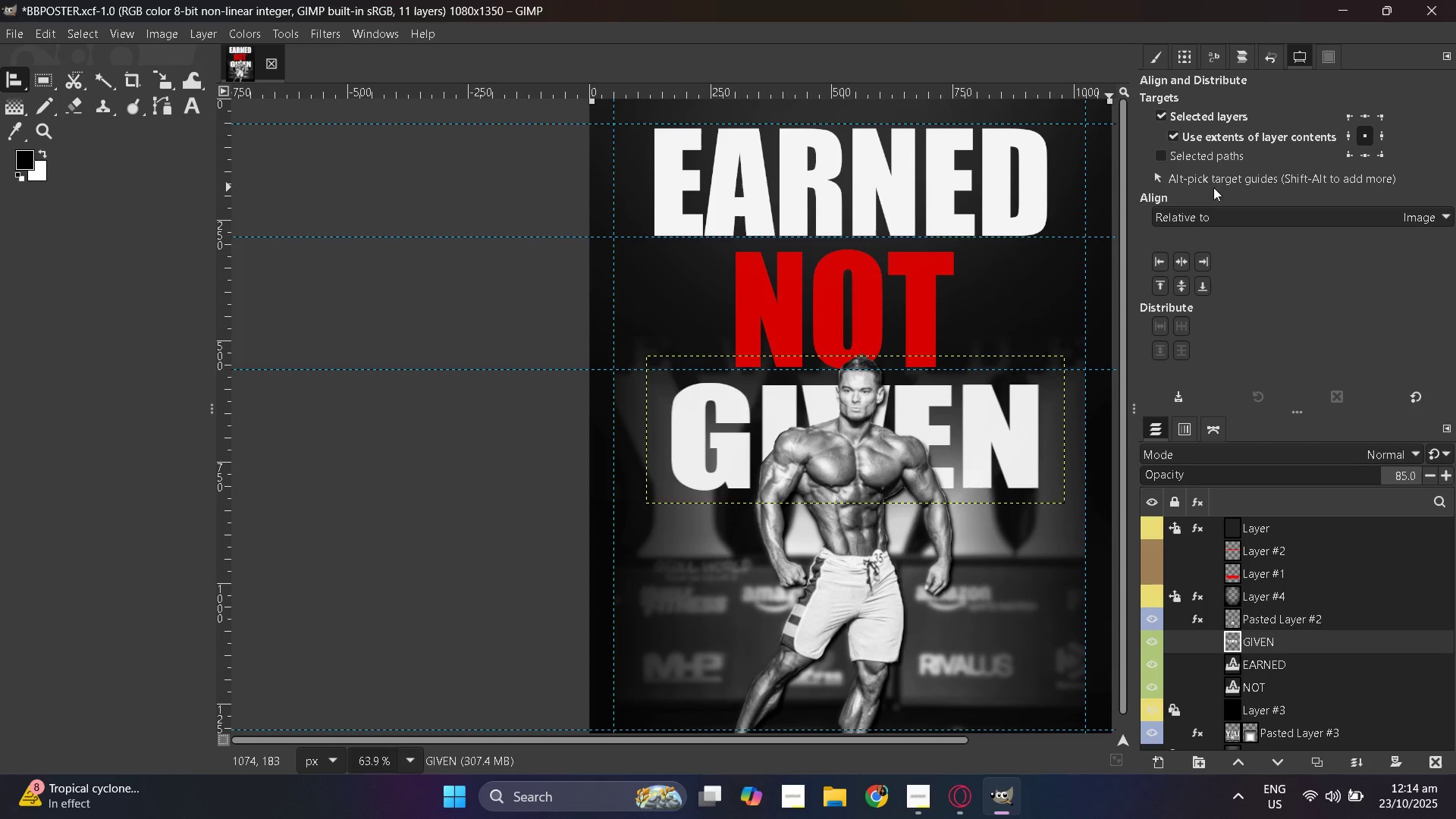 
left_click([1183, 260])
 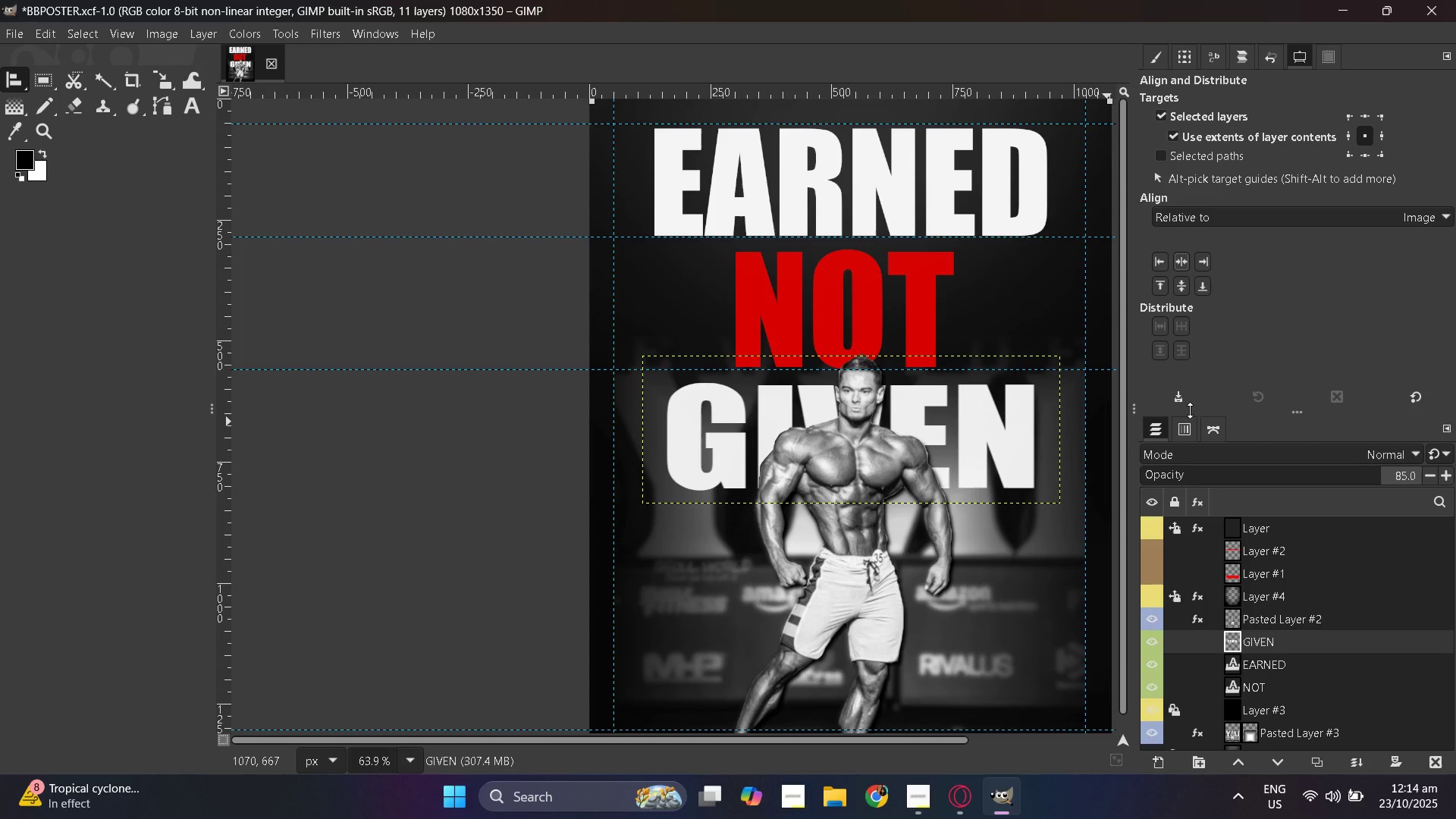 
scroll: coordinate [1099, 410], scroll_direction: up, amount: 3.0
 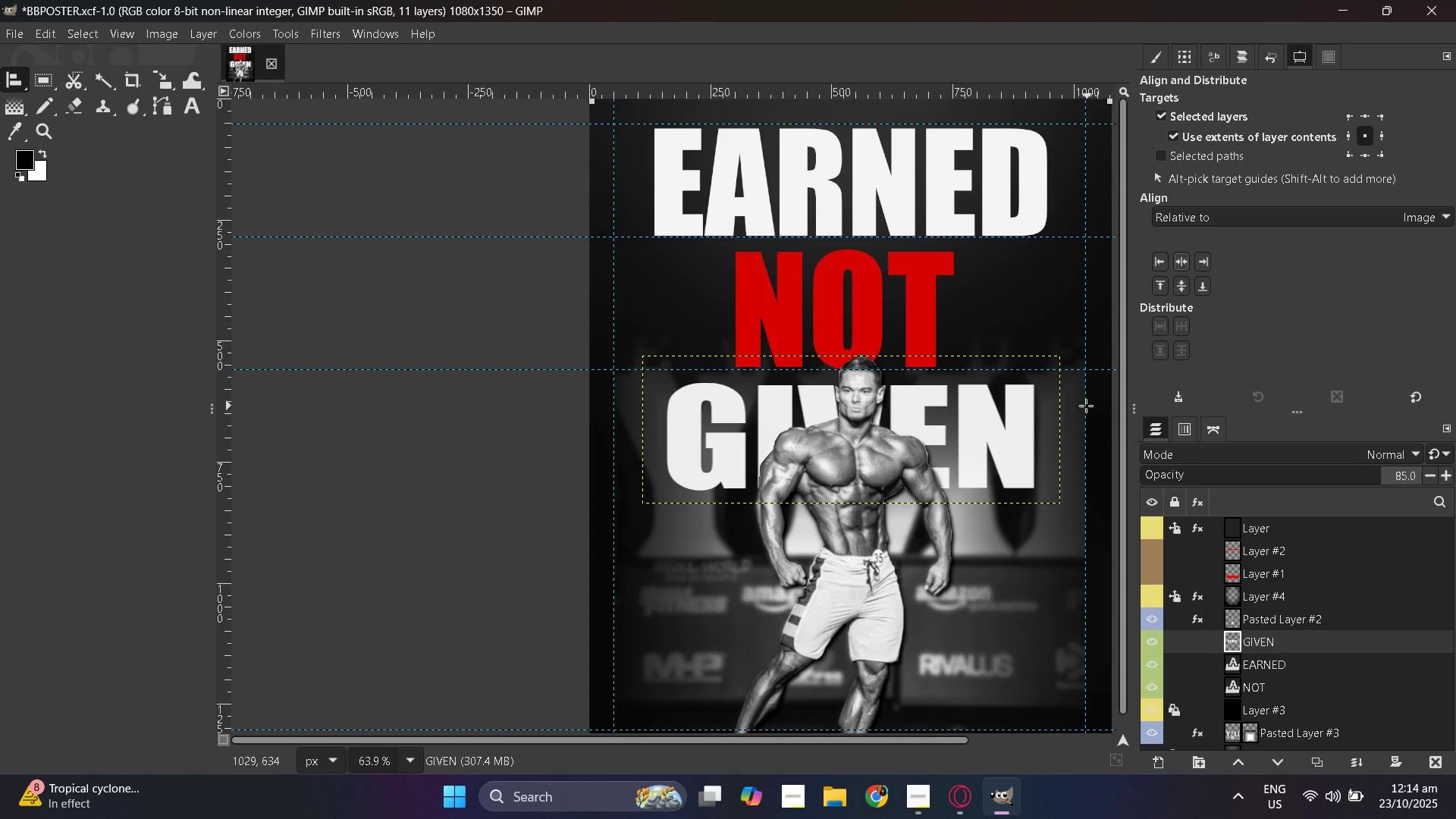 
hold_key(key=ControlLeft, duration=0.39)
scroll: coordinate [1051, 394], scroll_direction: down, amount: 3.0
 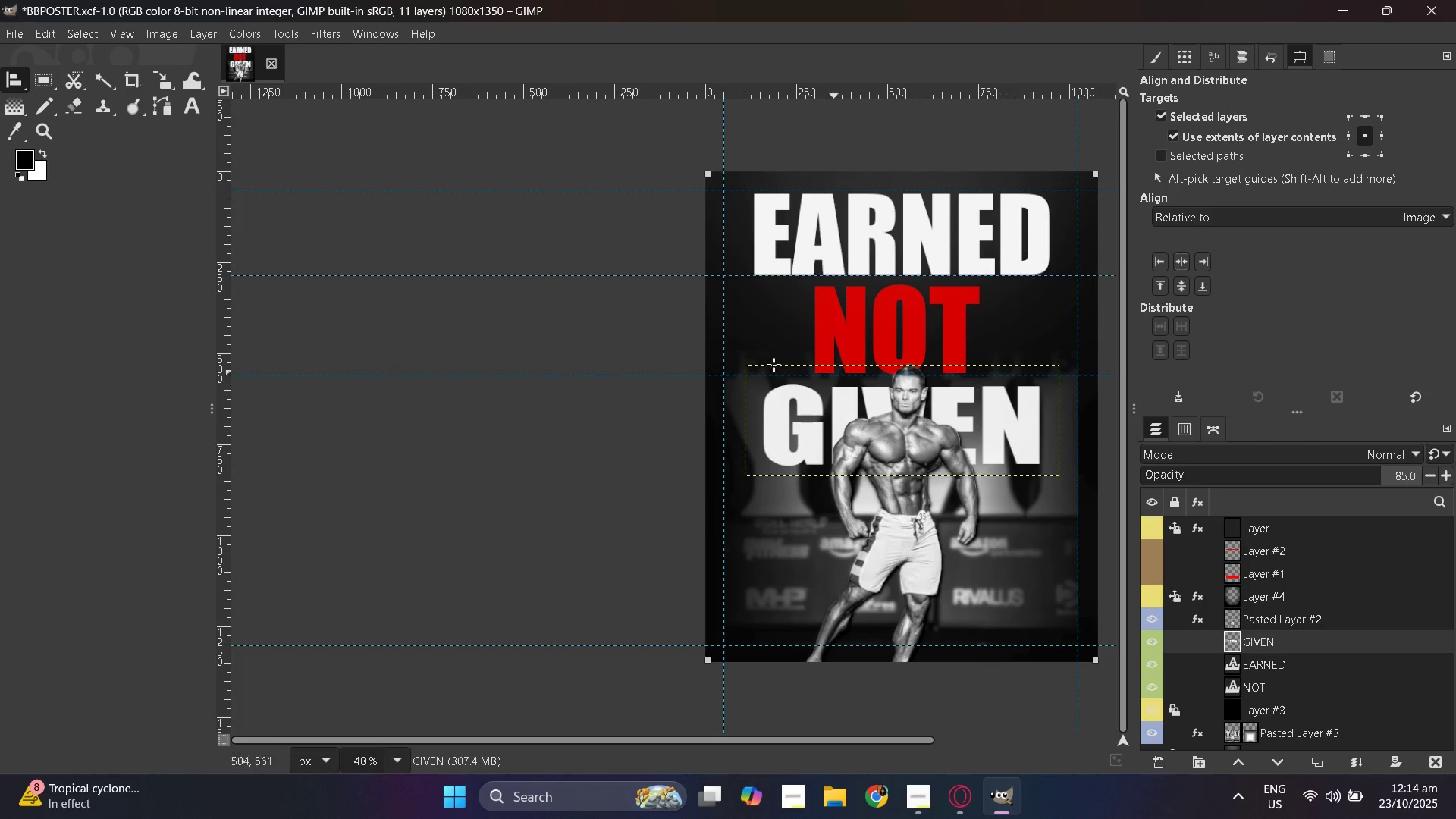 
hold_key(key=ControlLeft, duration=0.31)
scroll: coordinate [555, 352], scroll_direction: down, amount: 3.0
 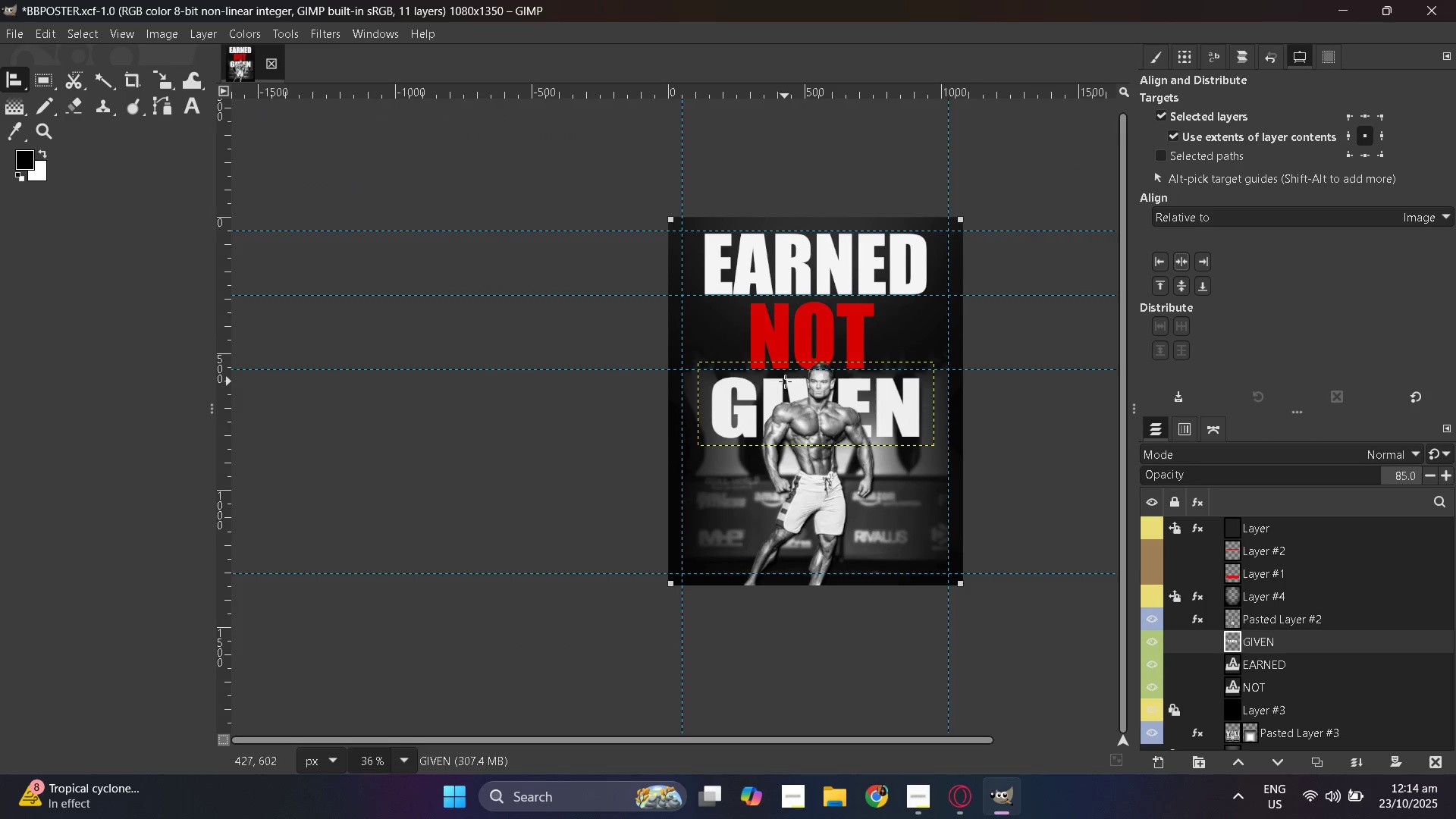 
key(Control+ControlLeft)
 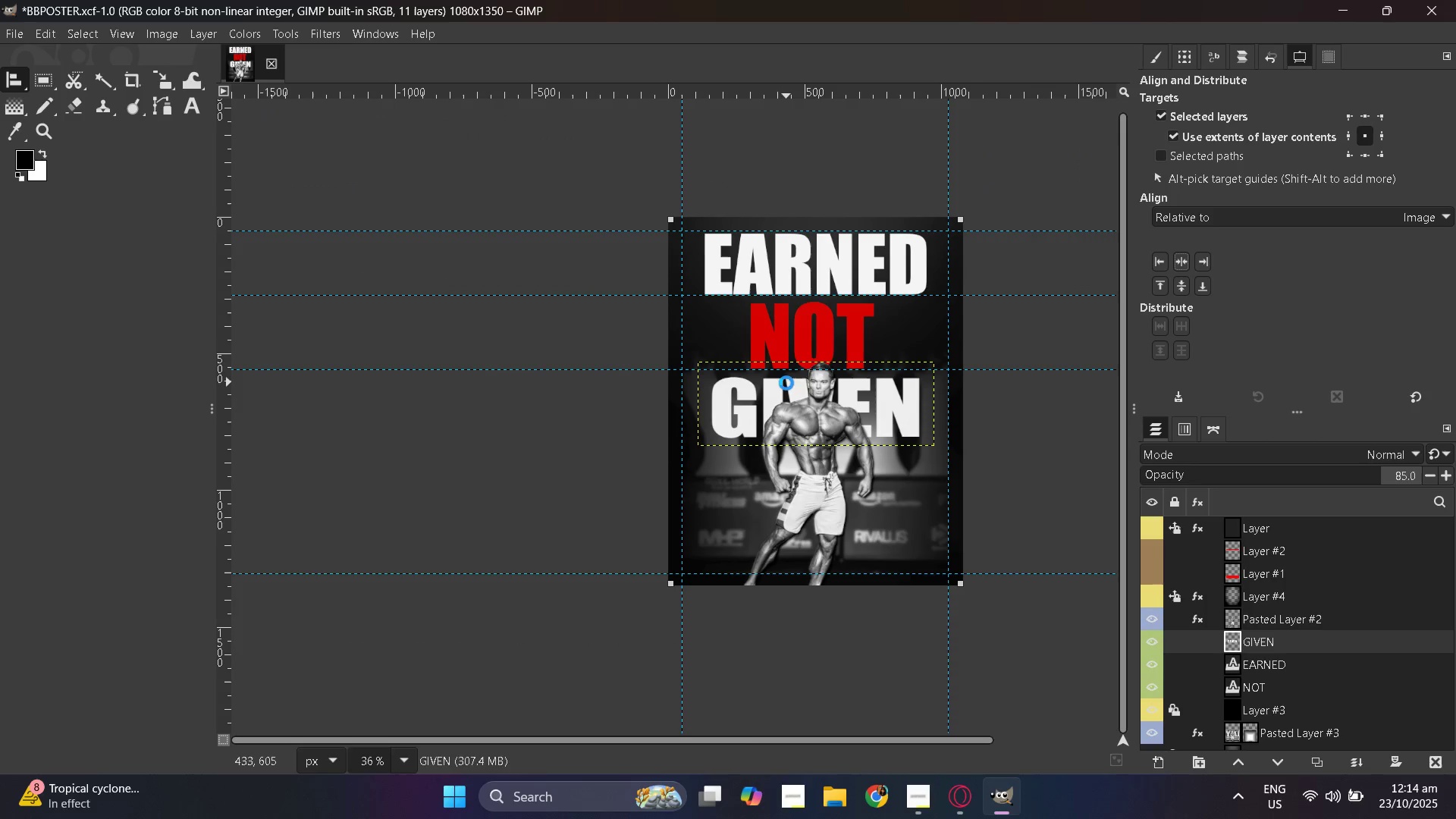 
key(Control+S)
 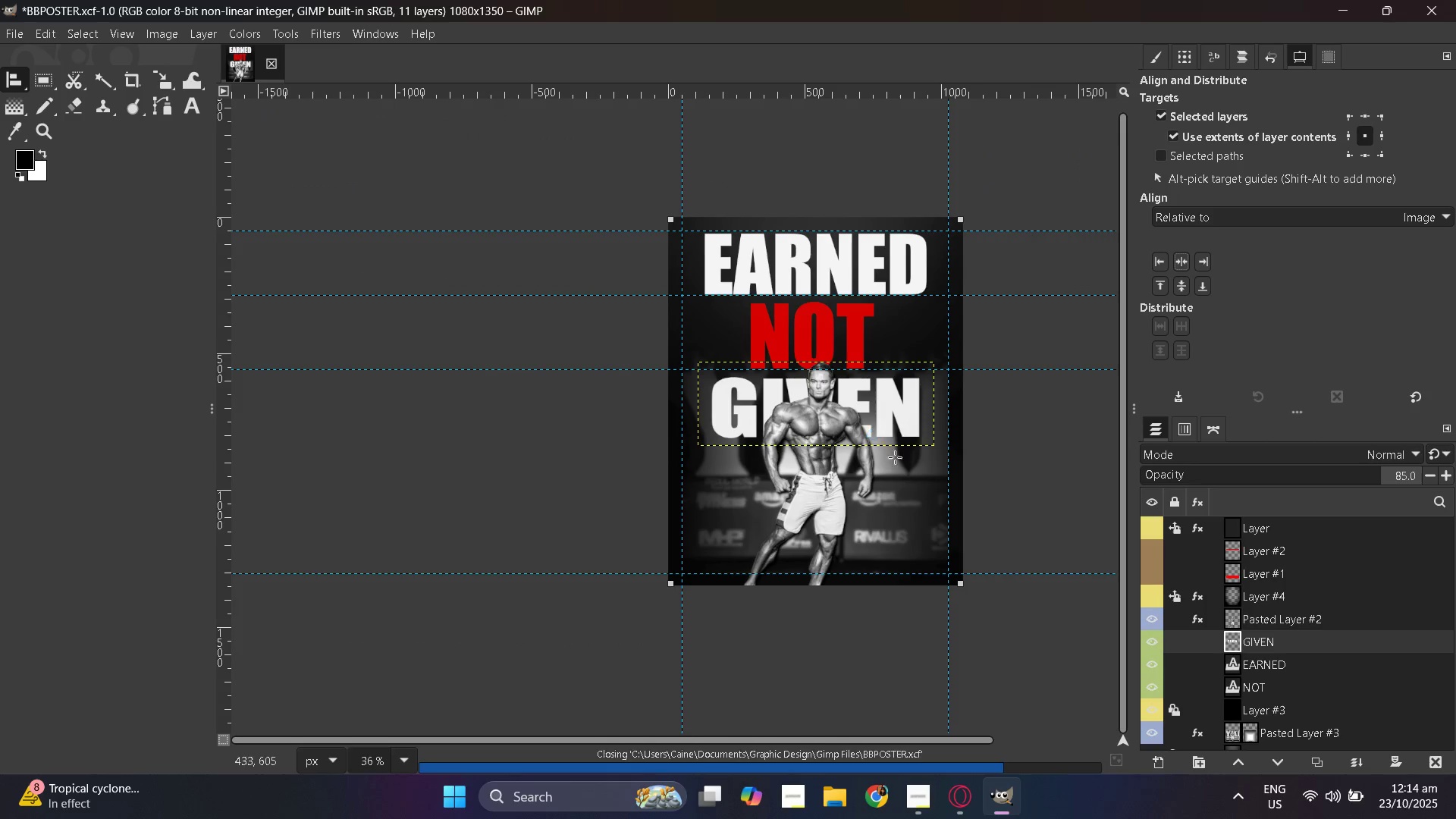 
hold_key(key=ControlLeft, duration=0.95)
scroll: coordinate [758, 454], scroll_direction: up, amount: 5.0
 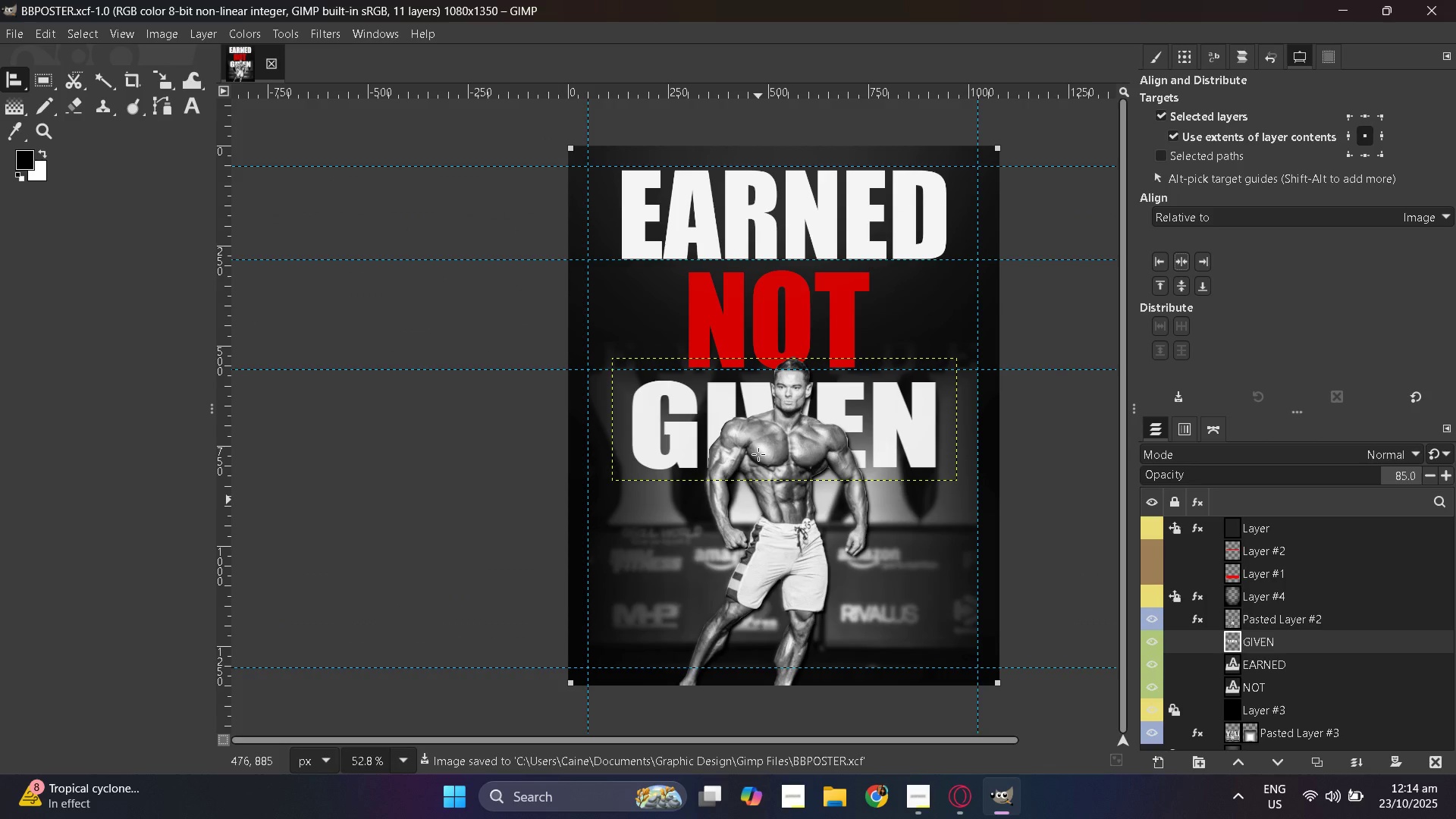 
hold_key(key=ControlLeft, duration=0.36)
 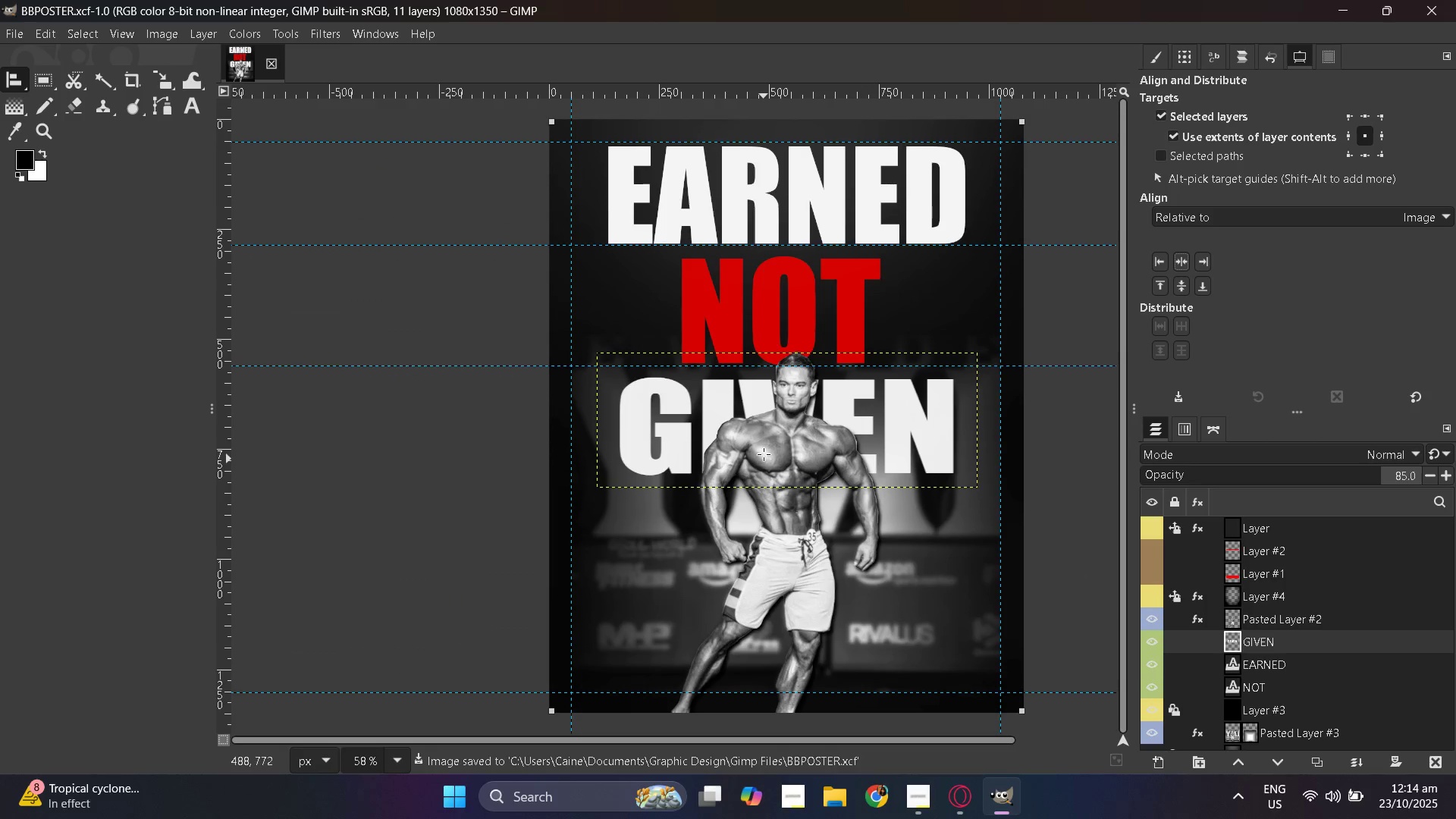 
scroll: coordinate [764, 454], scroll_direction: up, amount: 2.0
 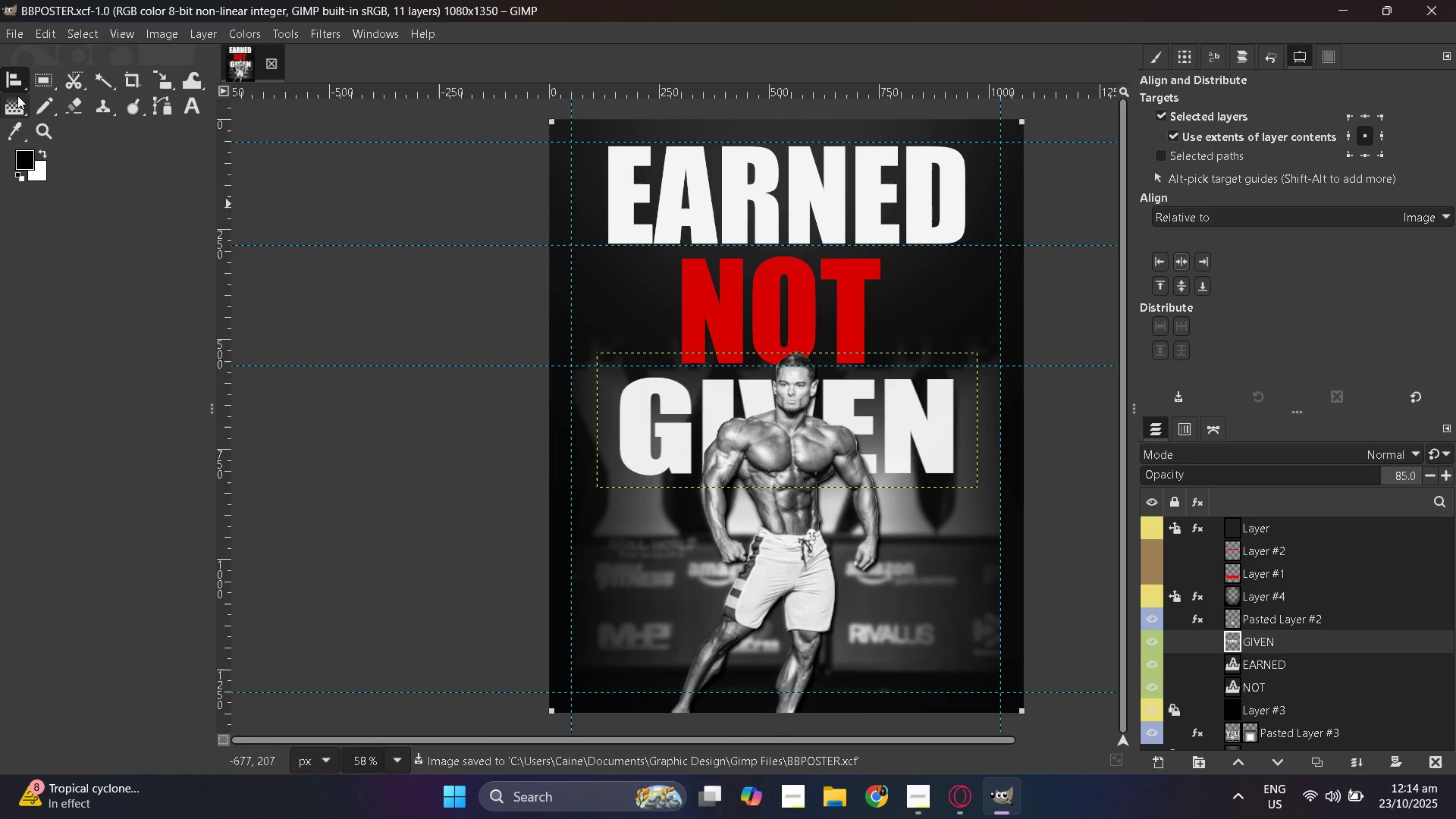 
right_click([25, 77])
 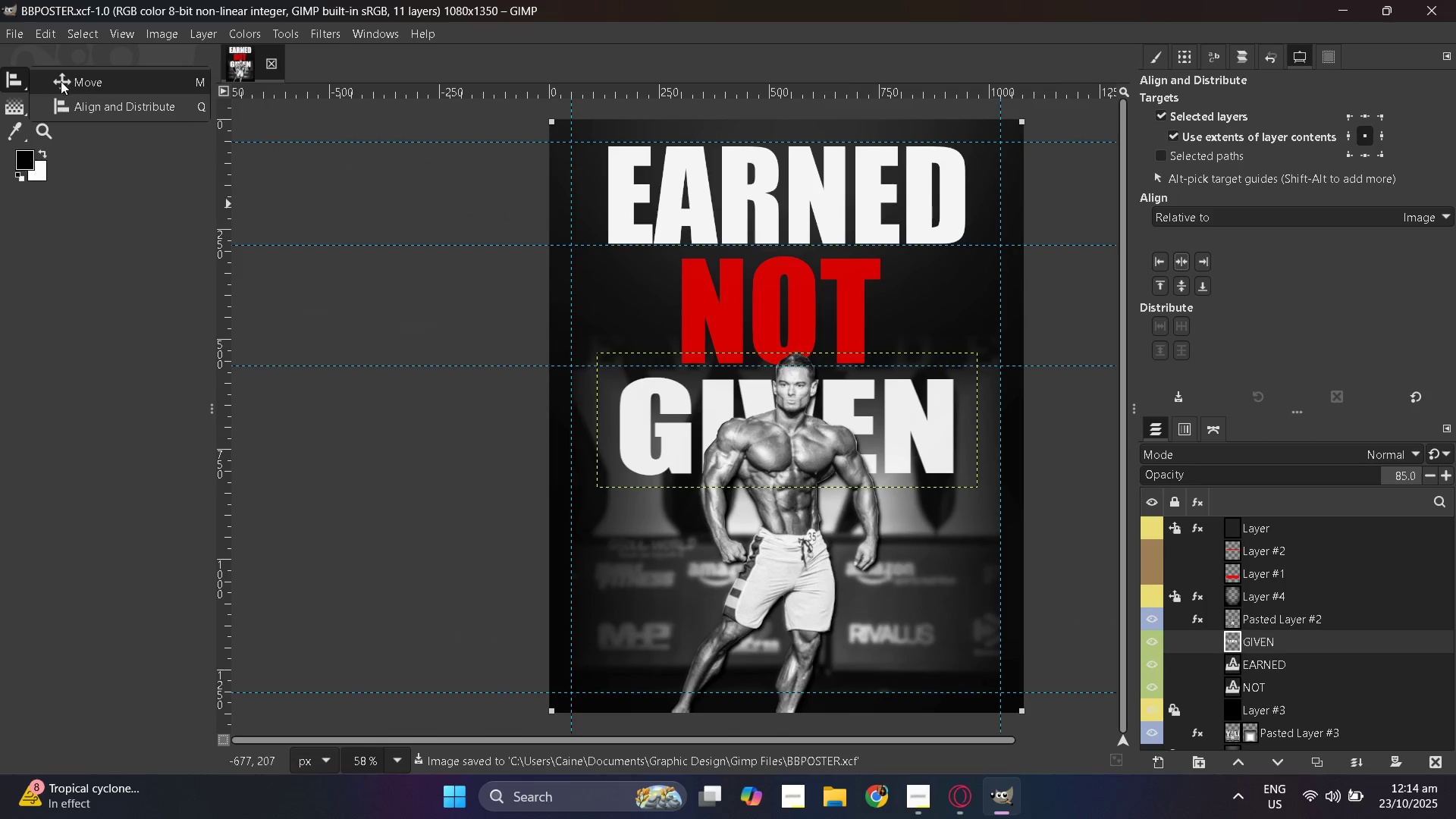 
left_click([61, 81])
 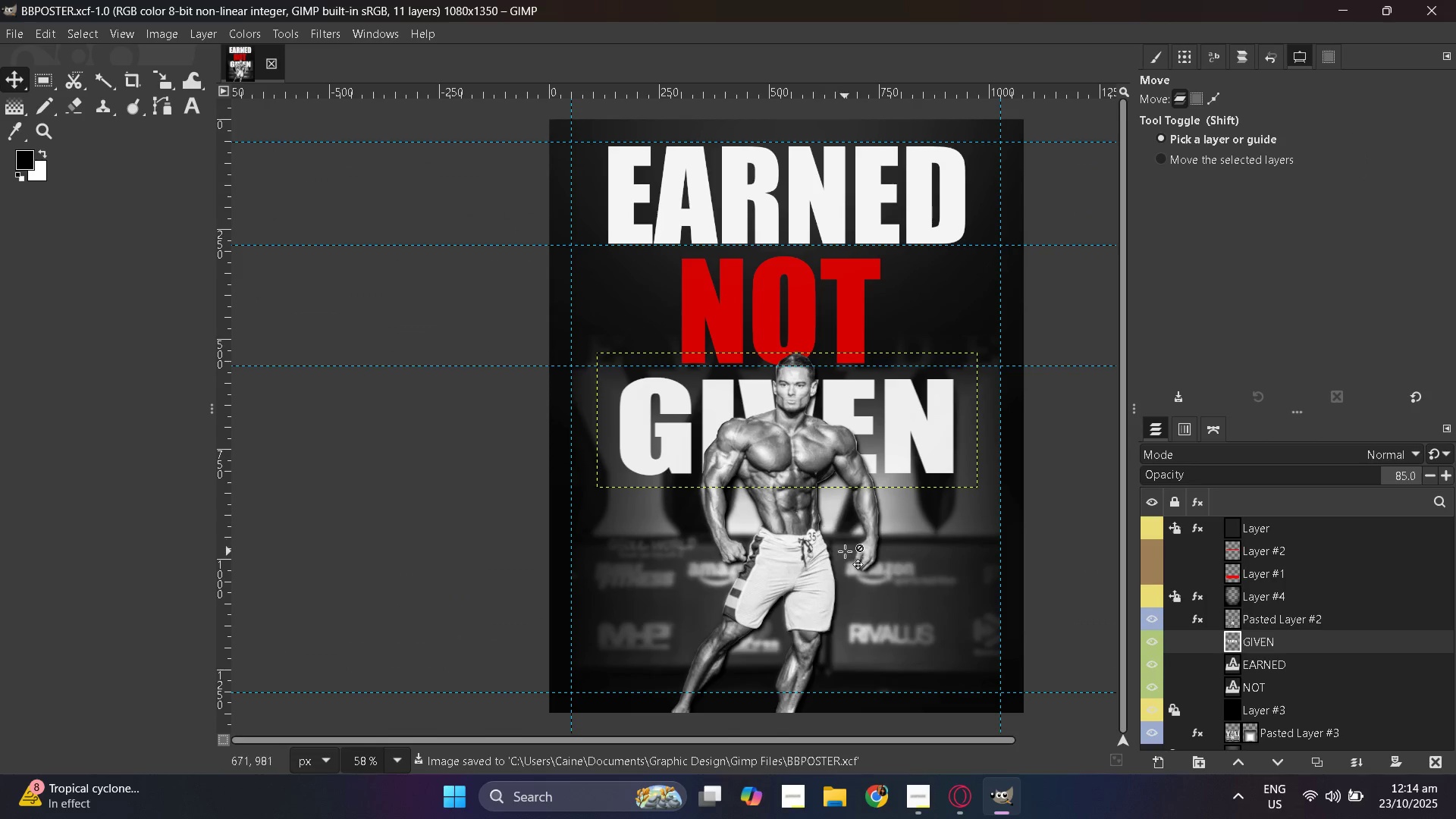 
scroll: coordinate [846, 552], scroll_direction: down, amount: 1.0
 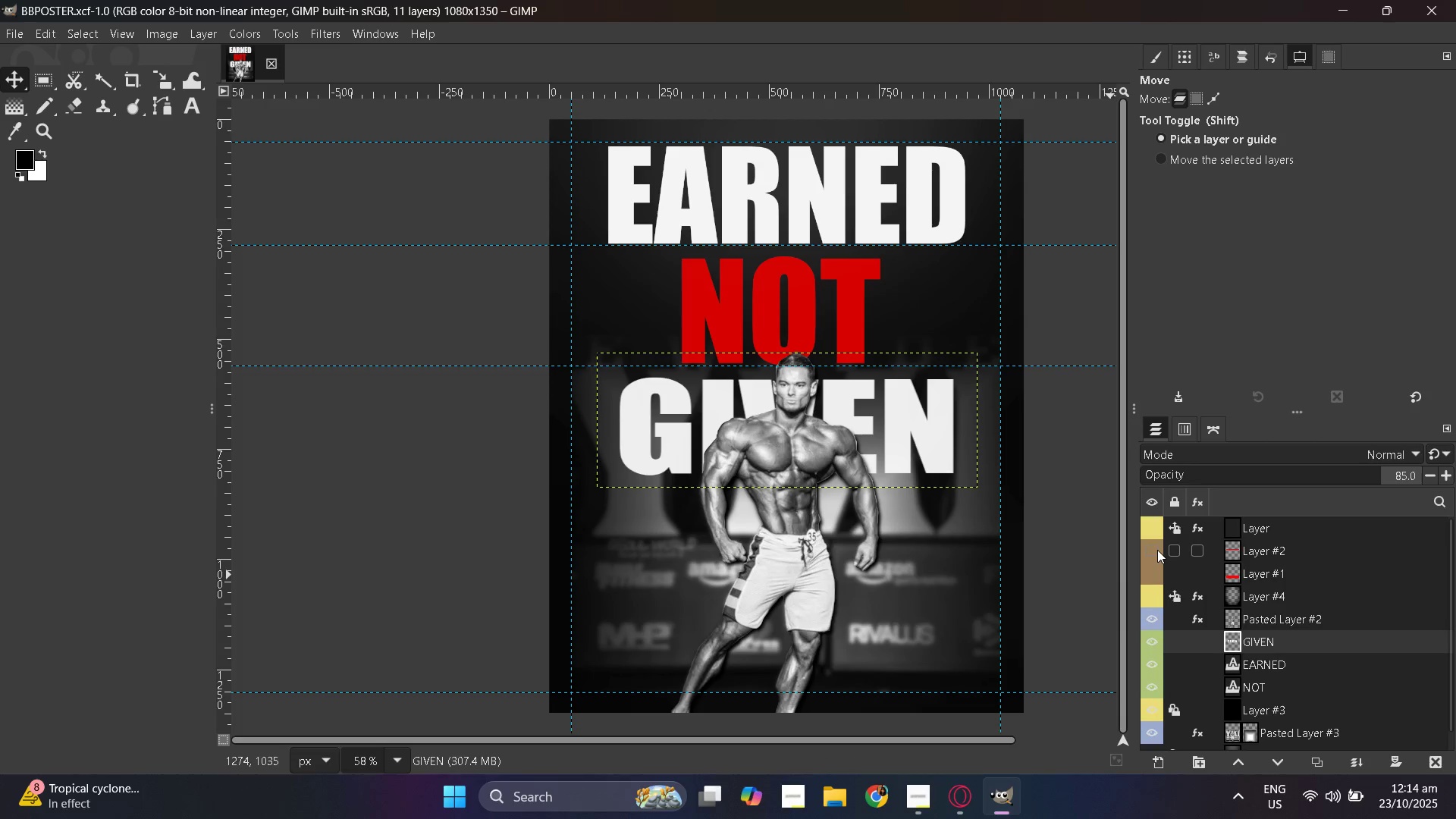 
left_click([1157, 521])
 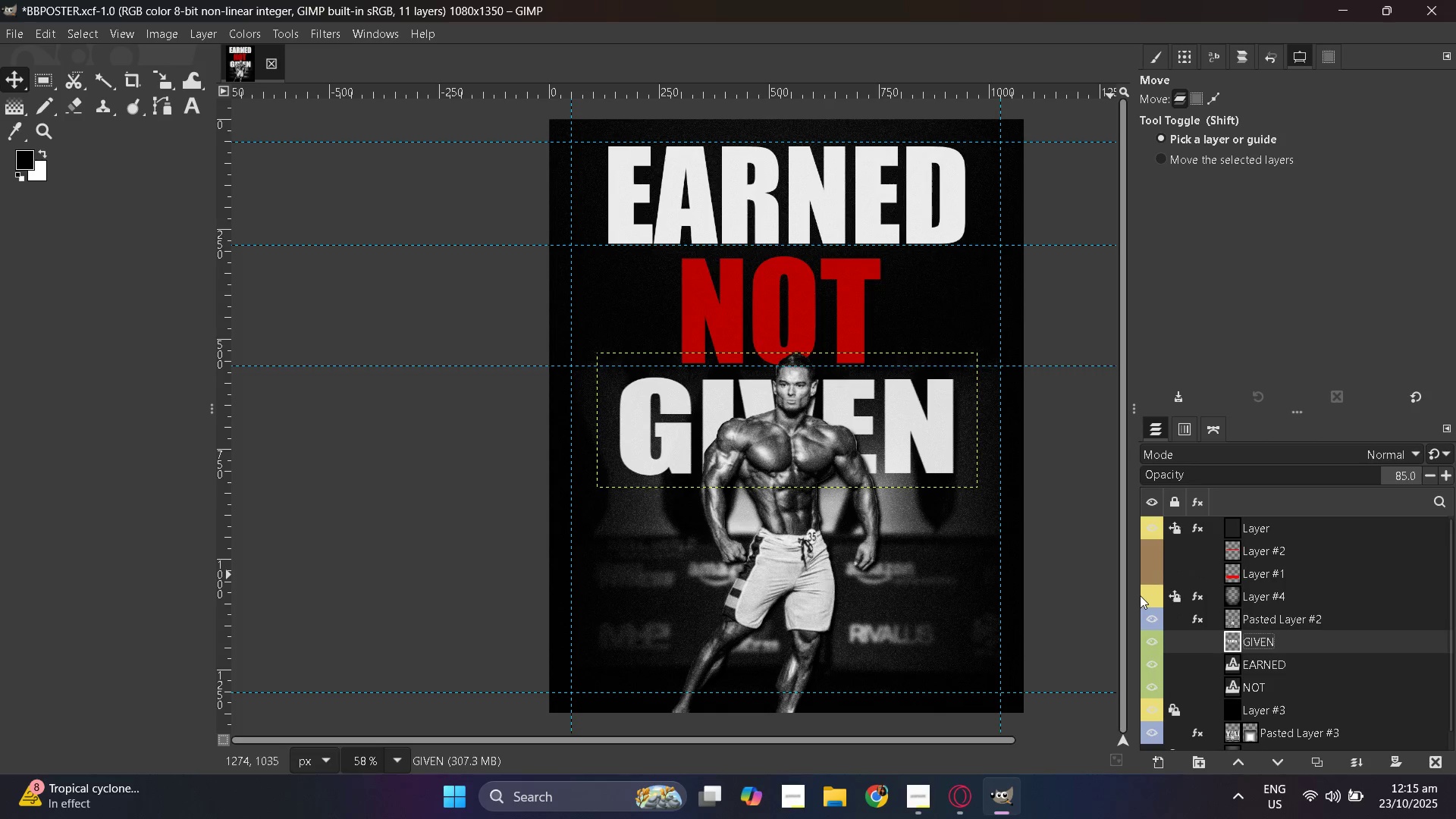 
double_click([1147, 595])
 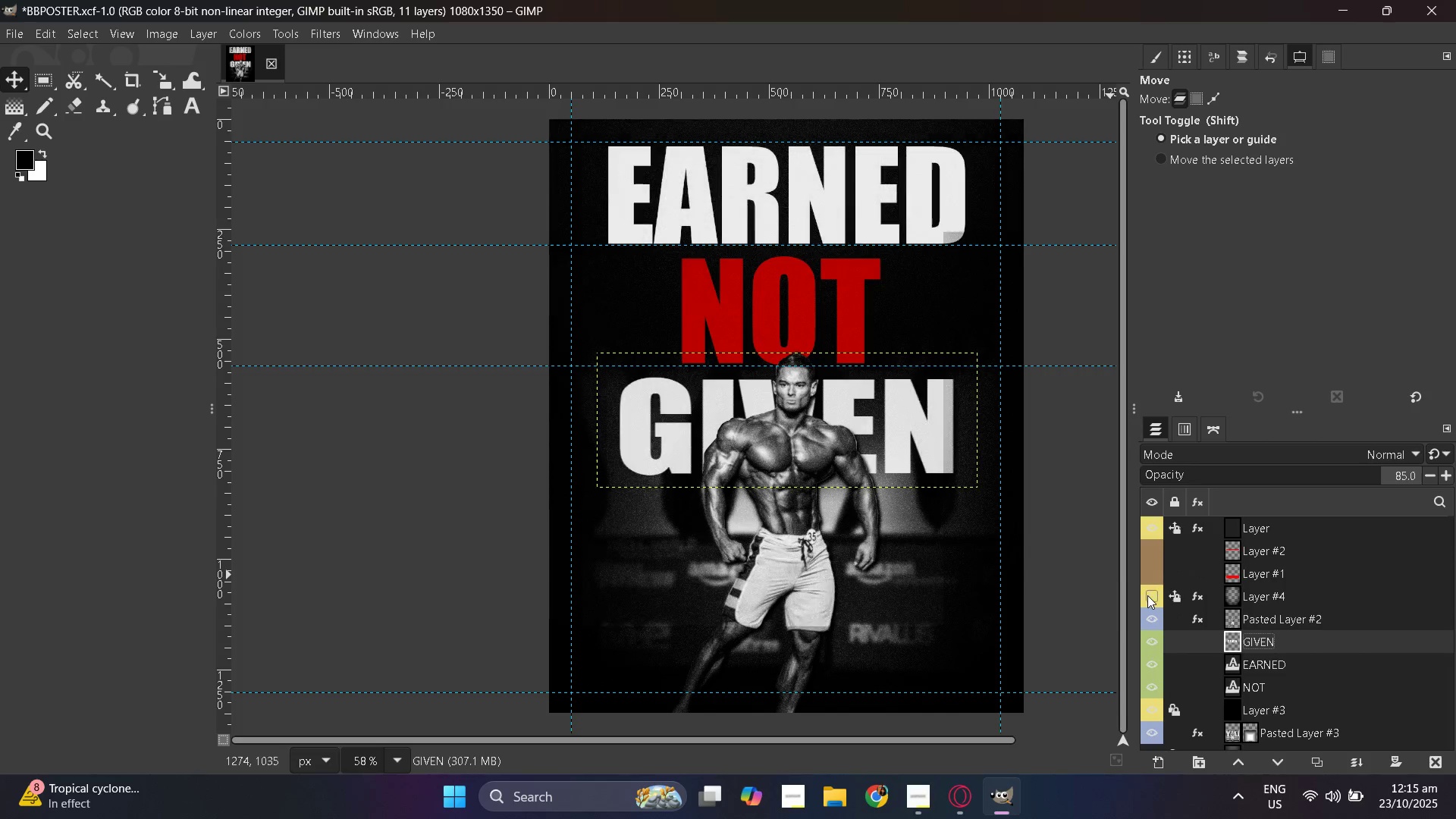 
double_click([1147, 595])
 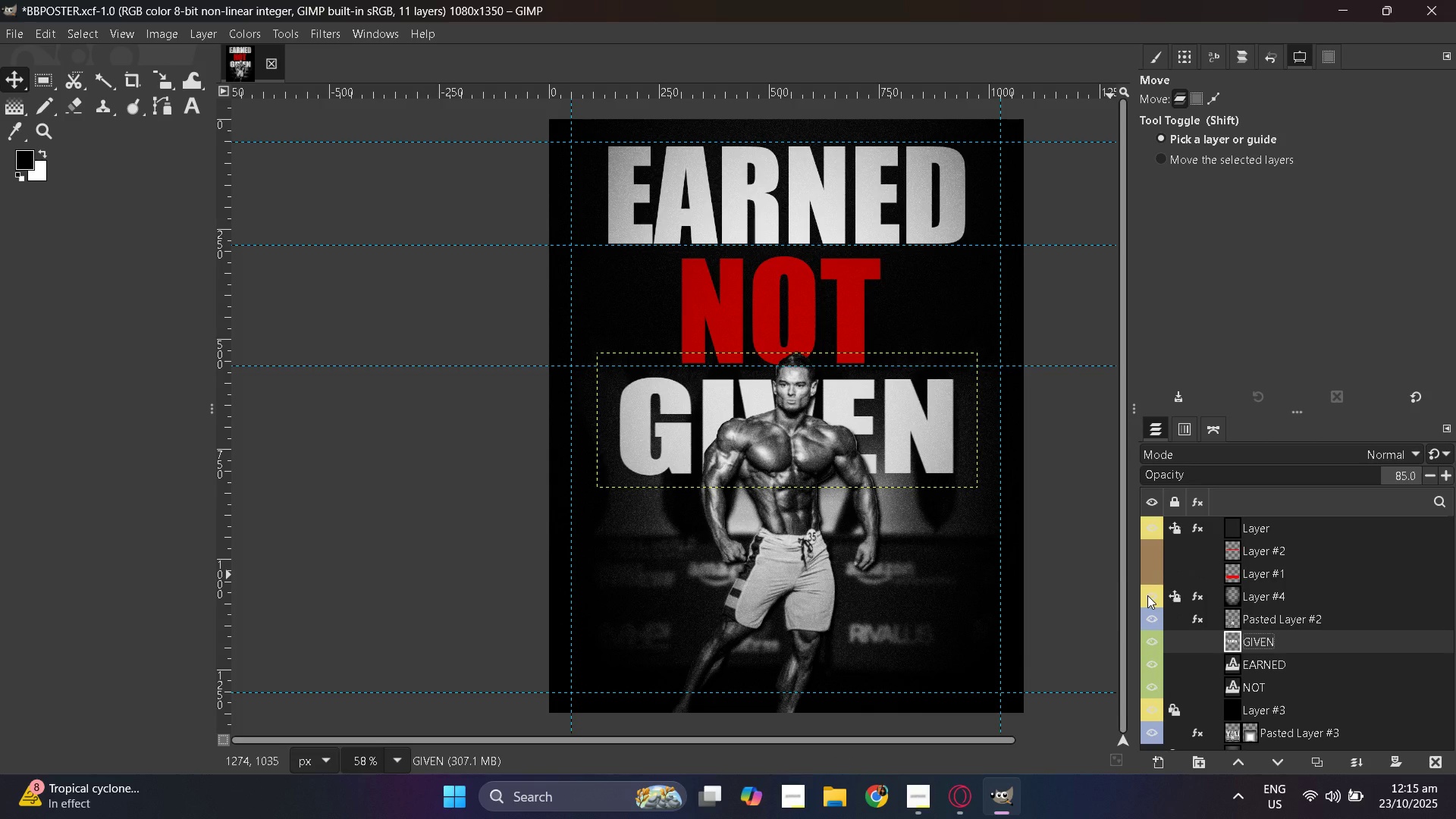 
scroll: coordinate [1147, 595], scroll_direction: down, amount: 2.0
 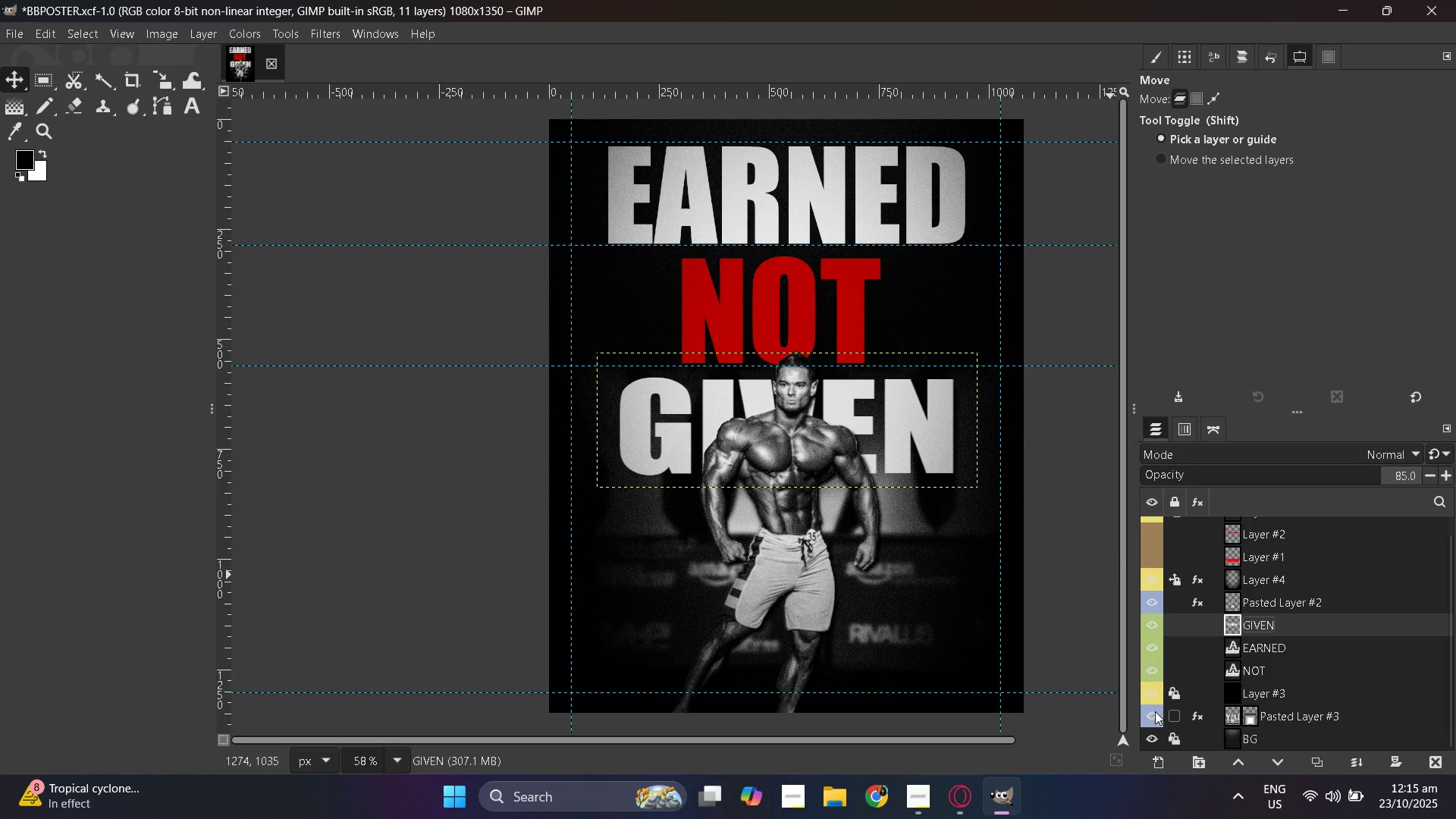 
scroll: coordinate [1045, 633], scroll_direction: up, amount: 3.0
 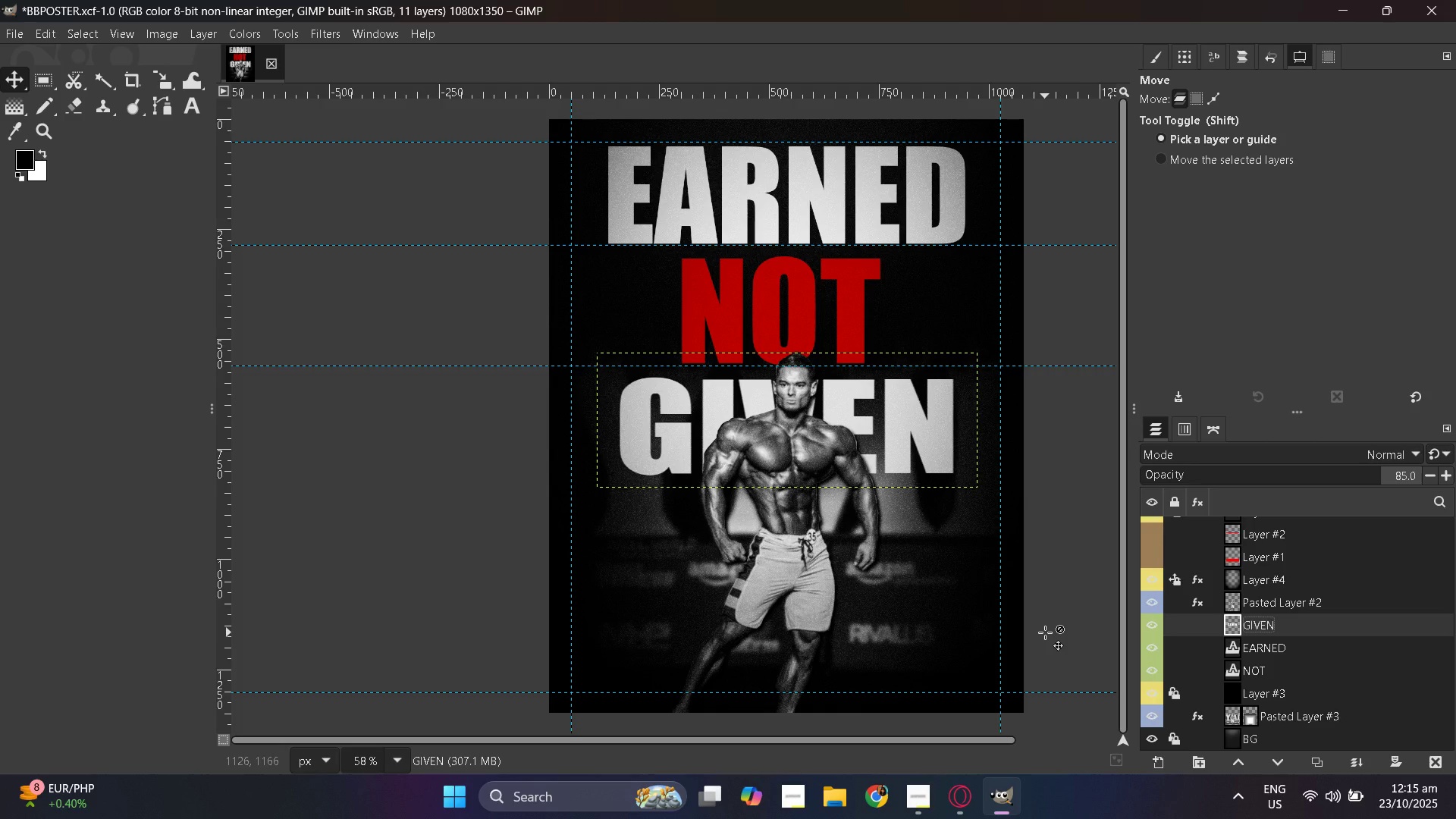 
wait(5.99)
 